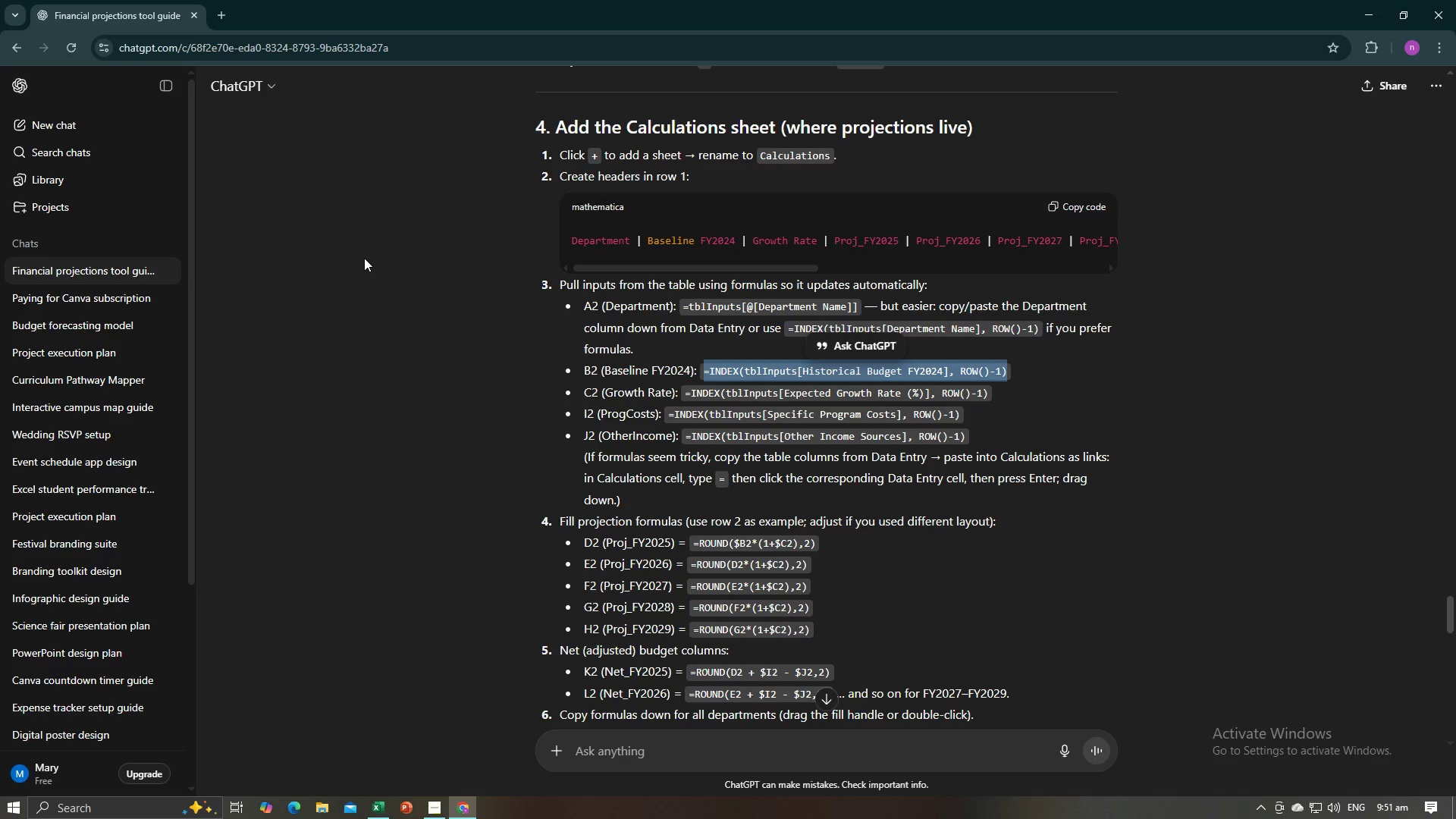 
key(Alt+AltLeft)
 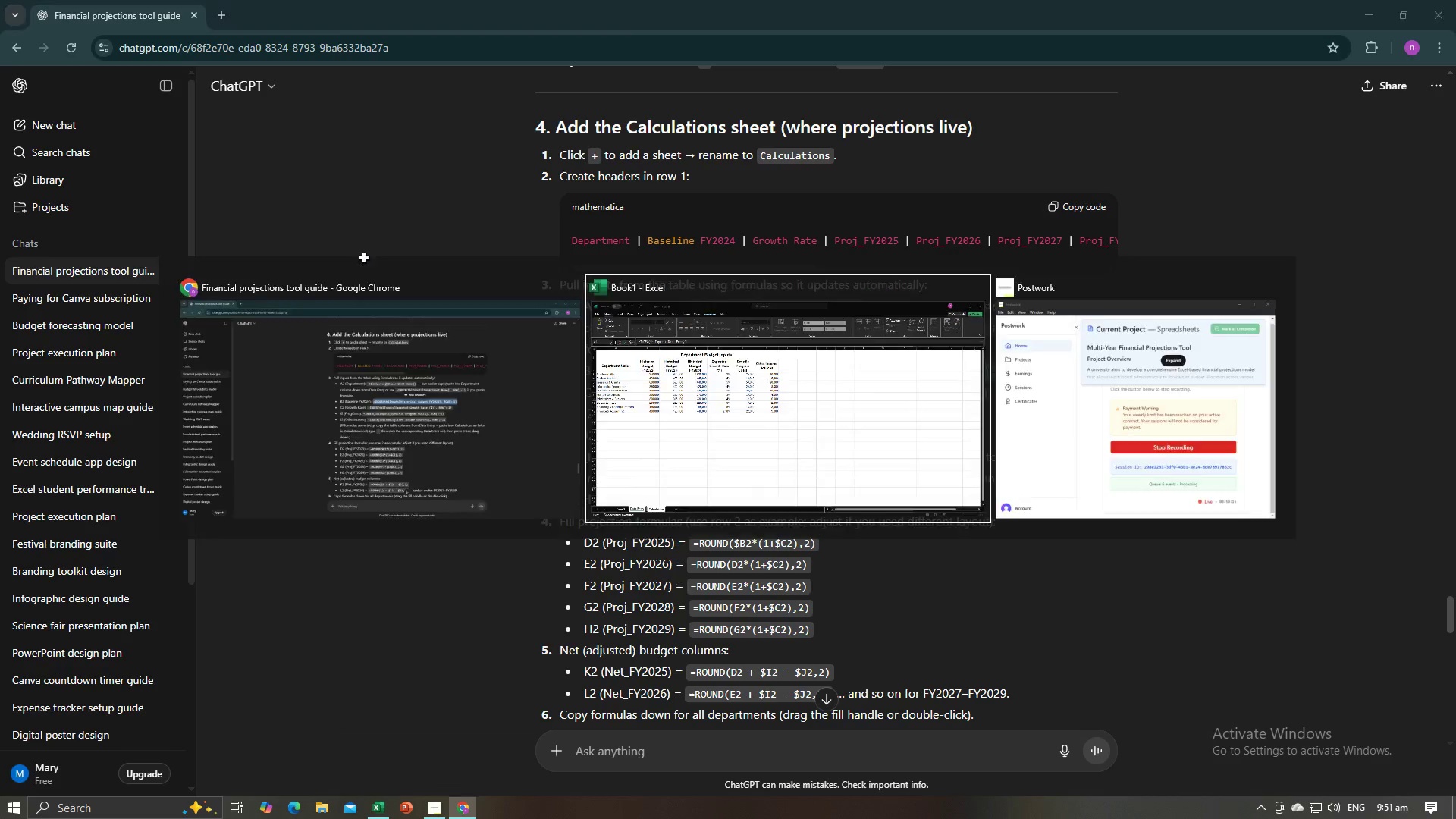 
key(Alt+Tab)
 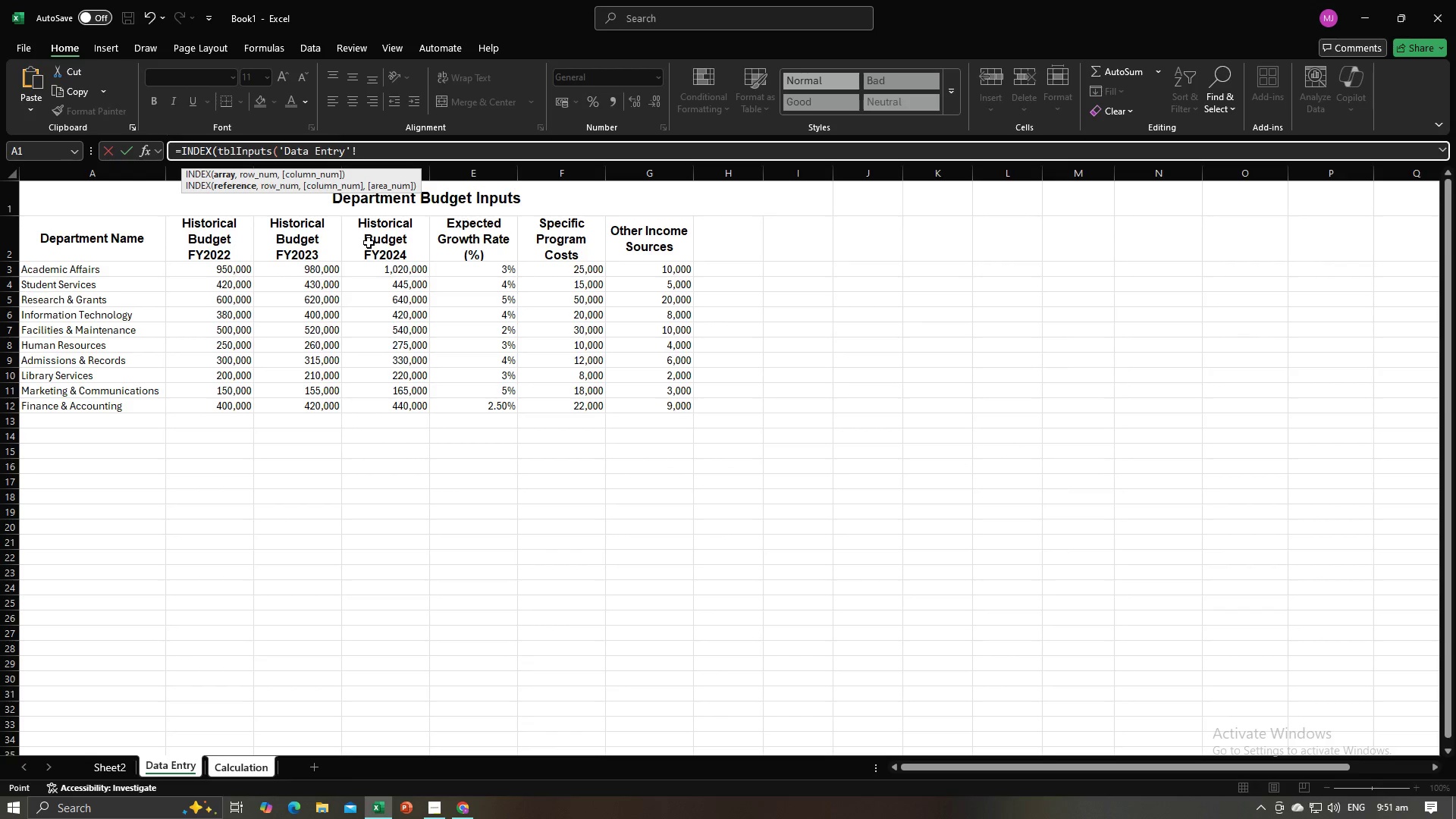 
left_click_drag(start_coordinate=[372, 241], to_coordinate=[394, 398])
 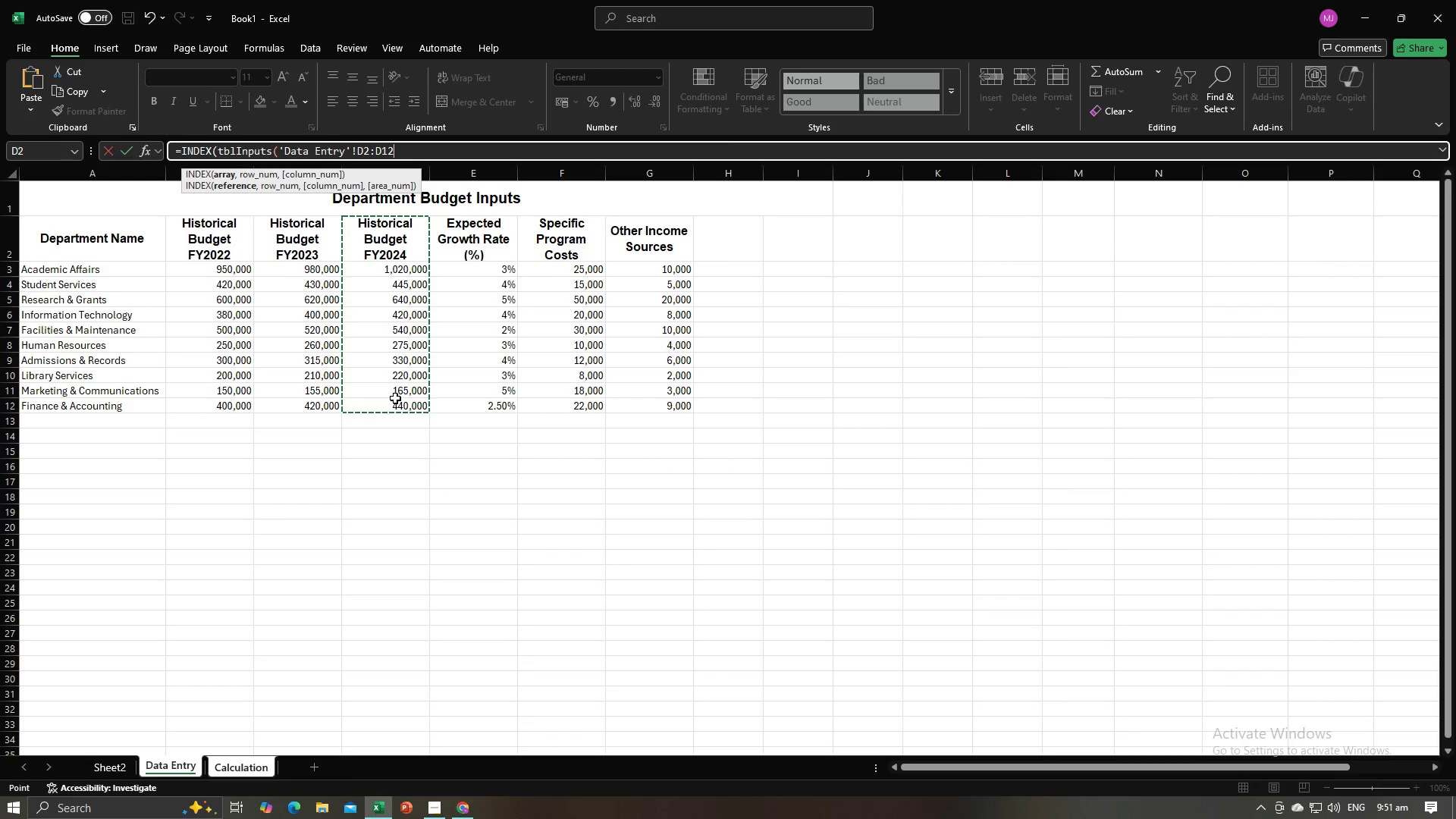 
key(Enter)
 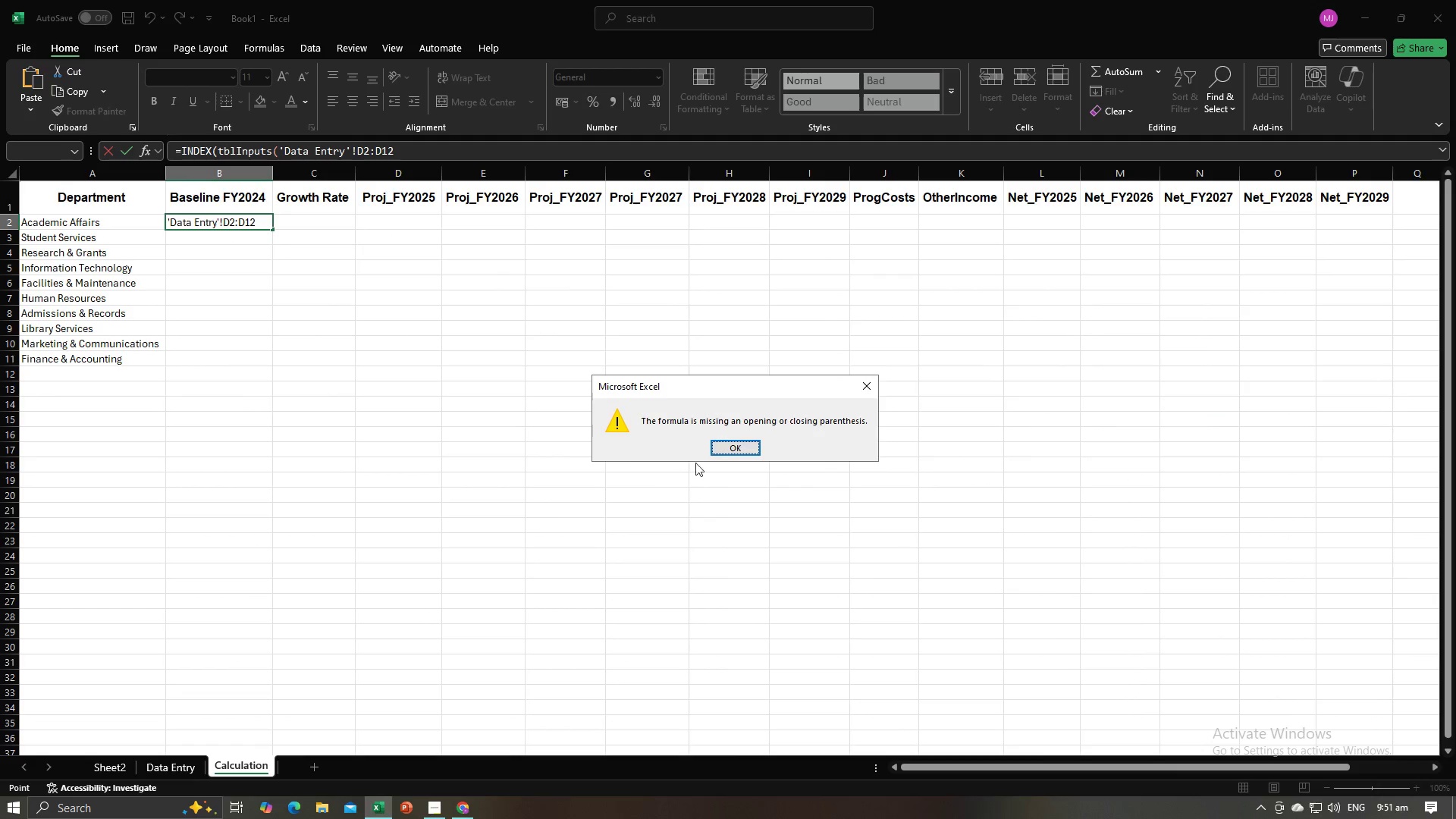 
left_click([718, 450])
 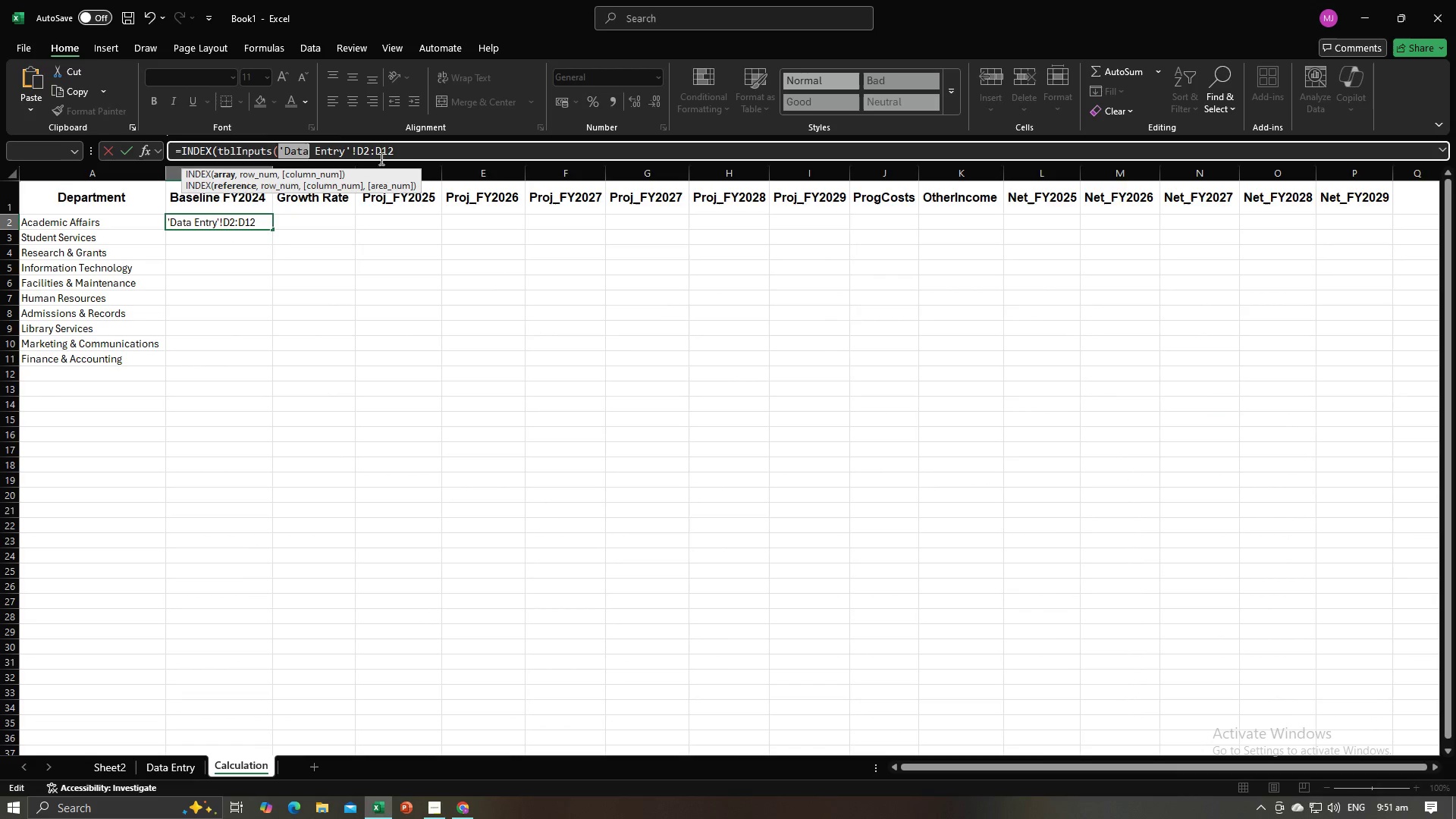 
left_click([397, 150])
 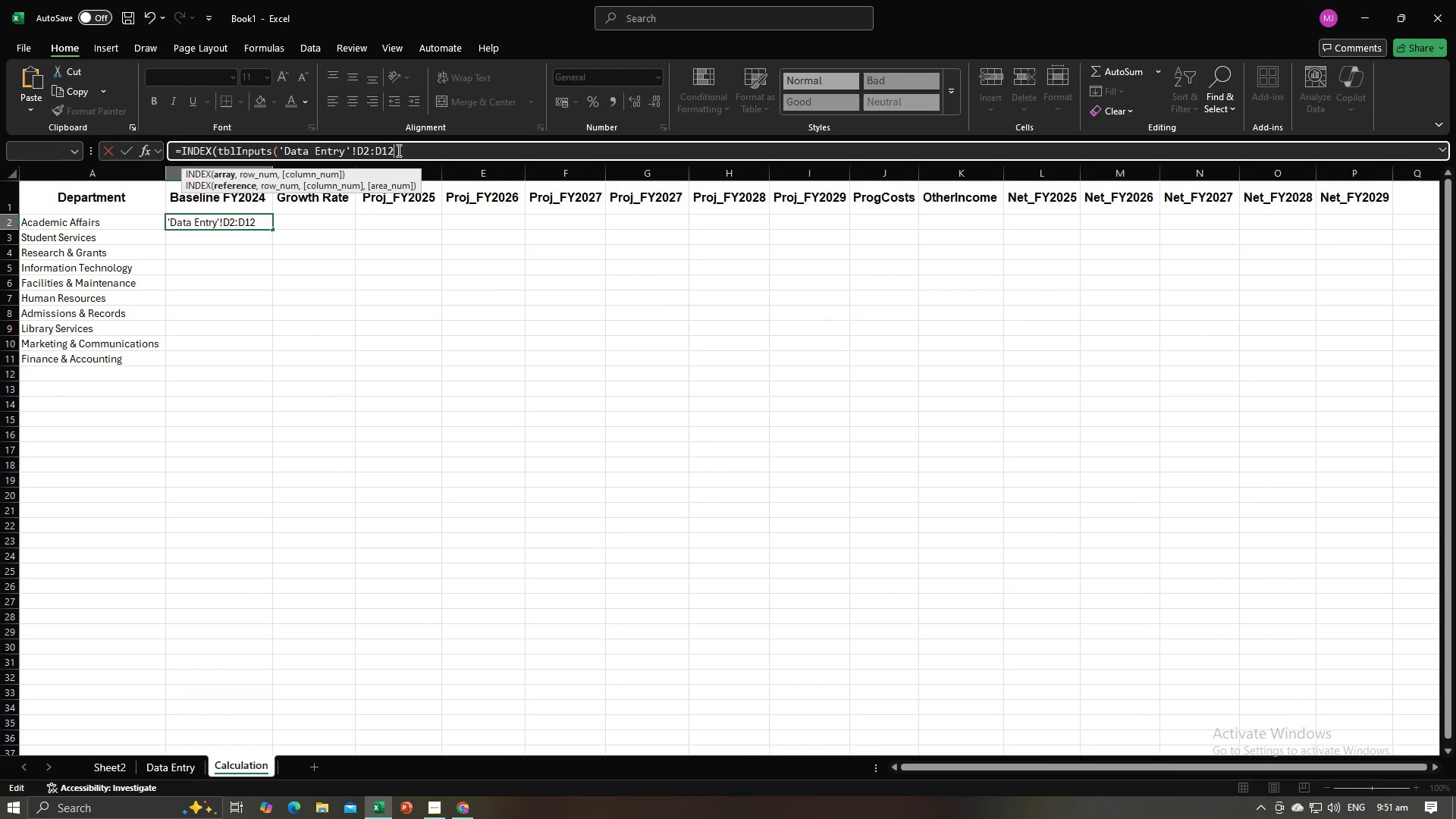 
key(Alt+AltLeft)
 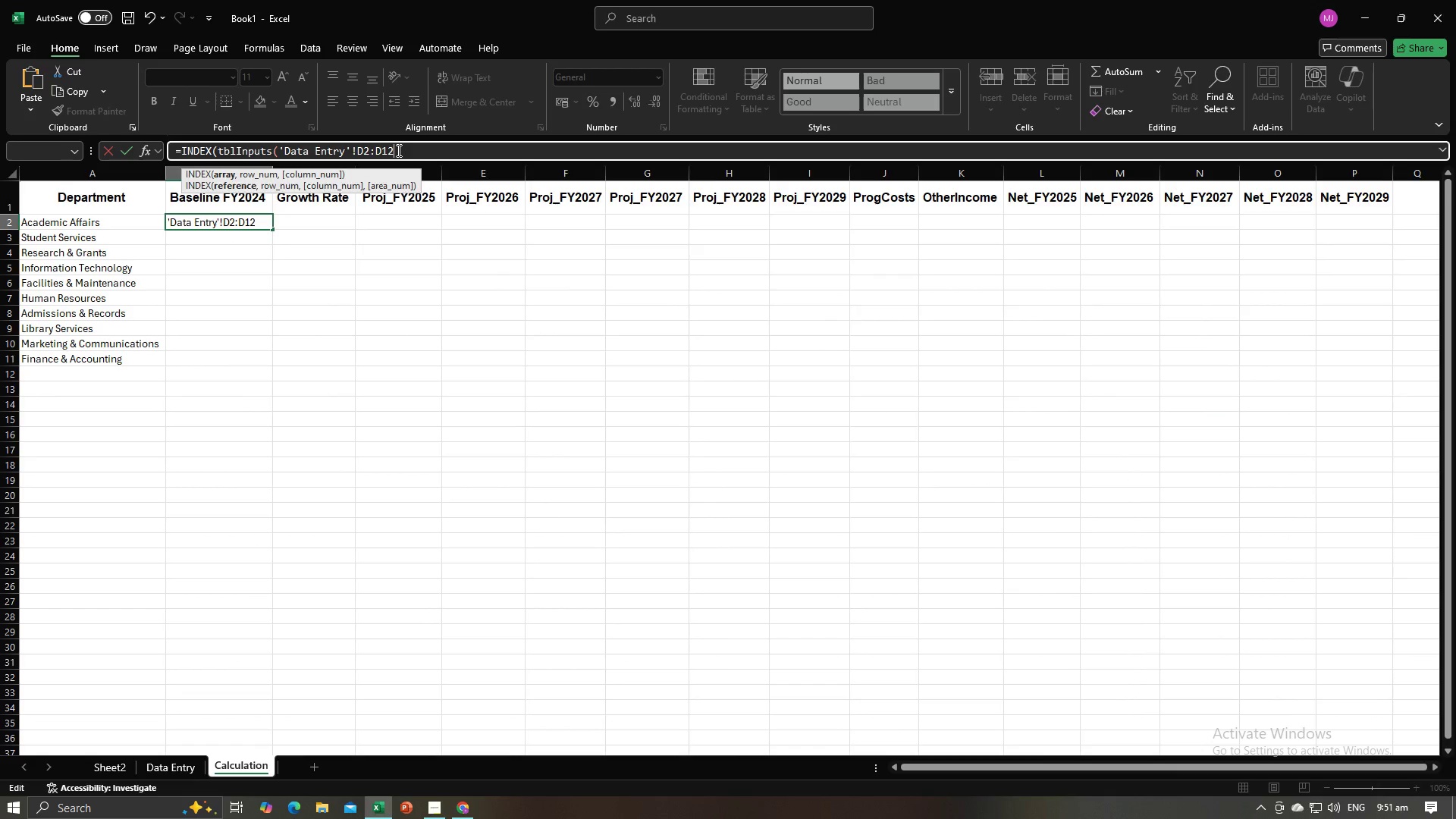 
key(Alt+Tab)
 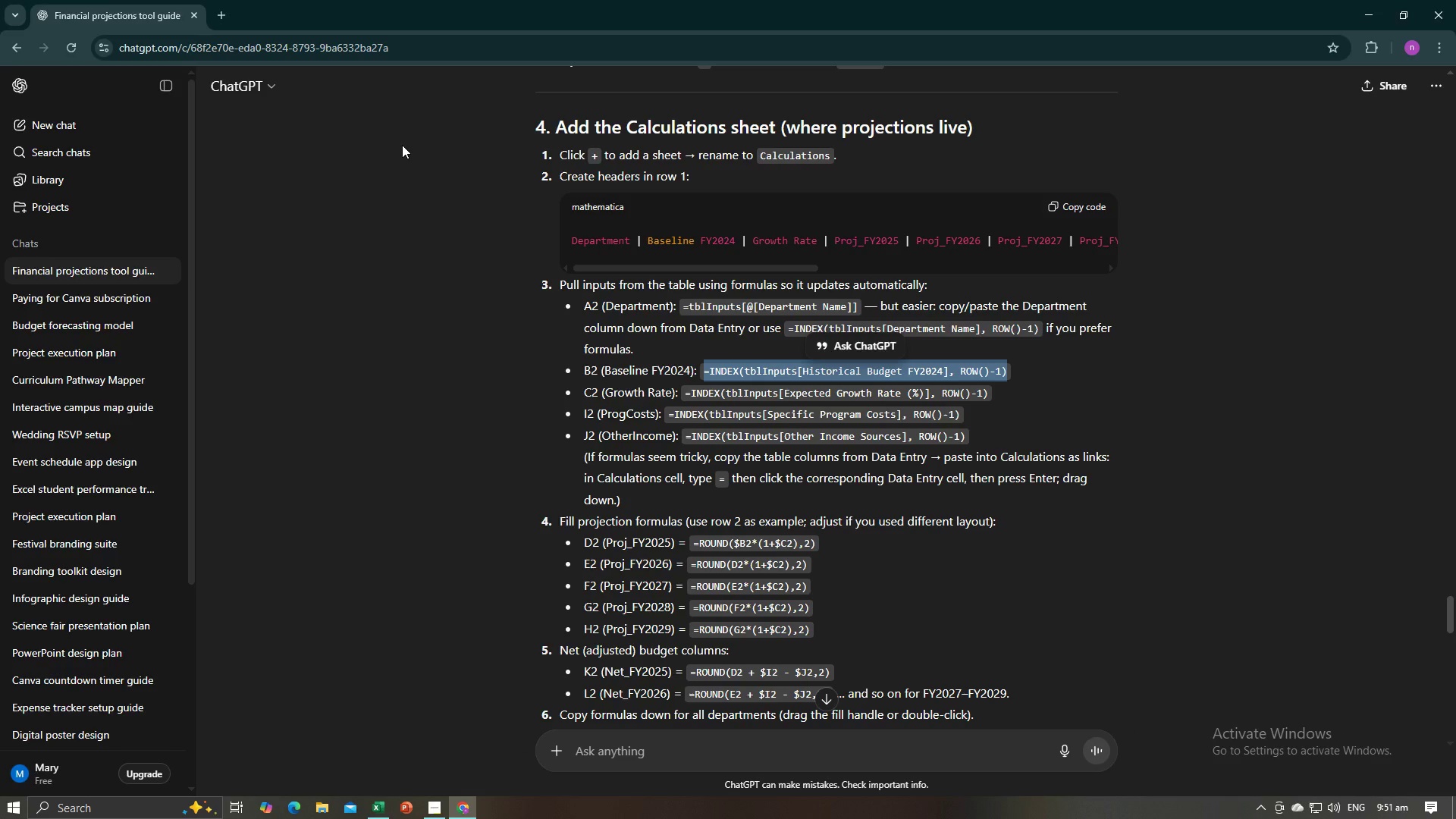 
key(Alt+AltLeft)
 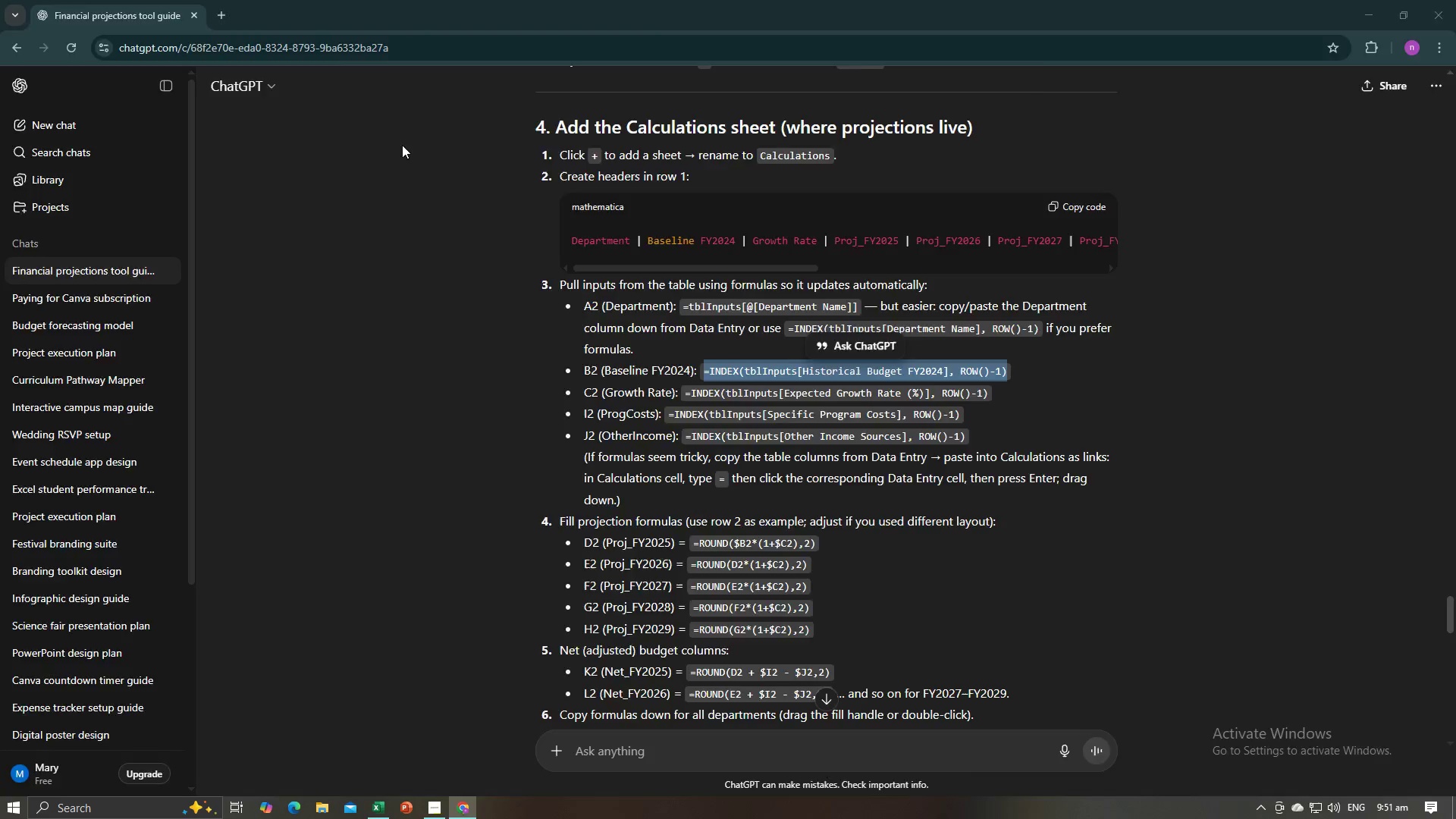 
key(Alt+Tab)
 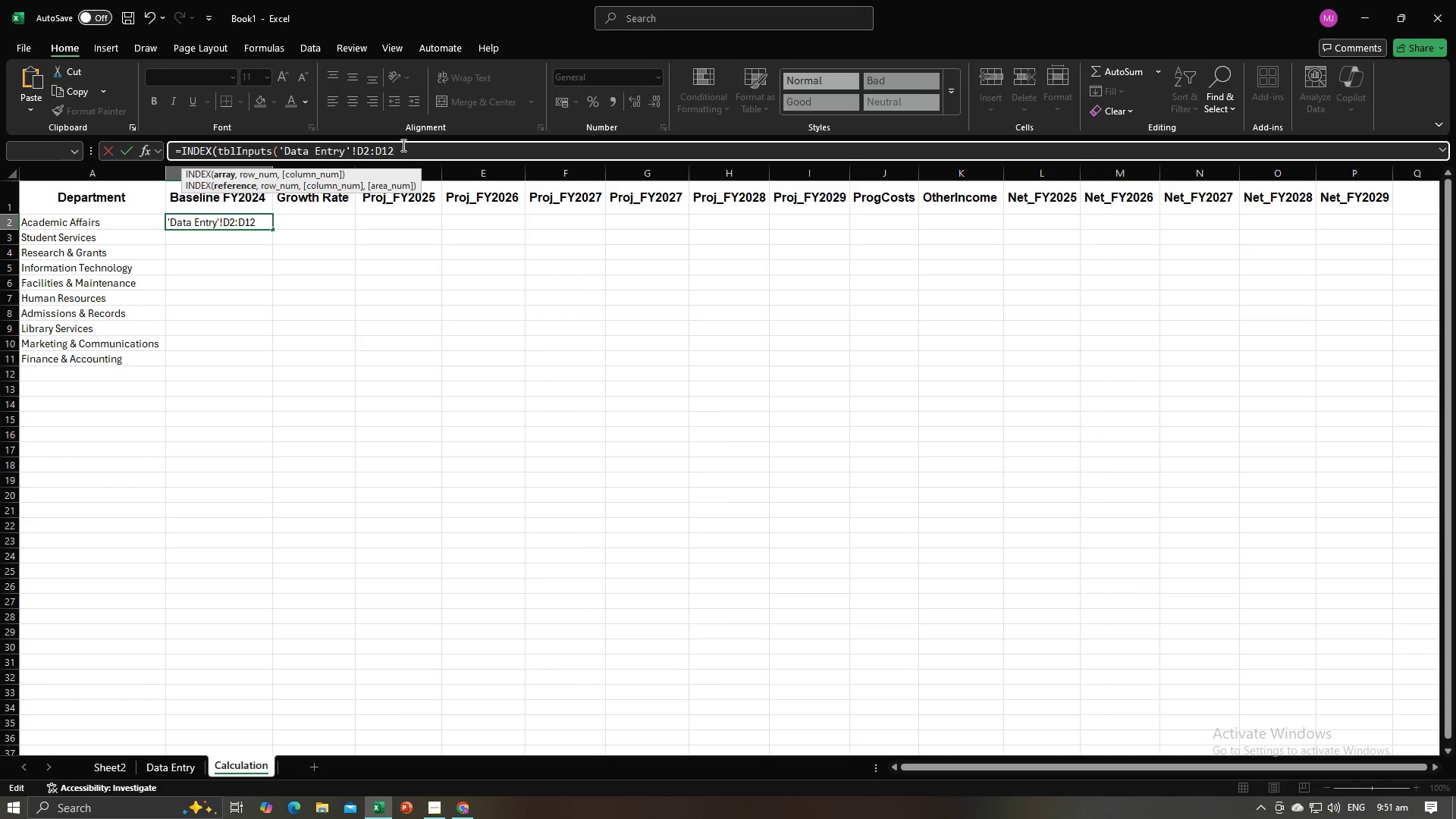 
key(Shift+0)
 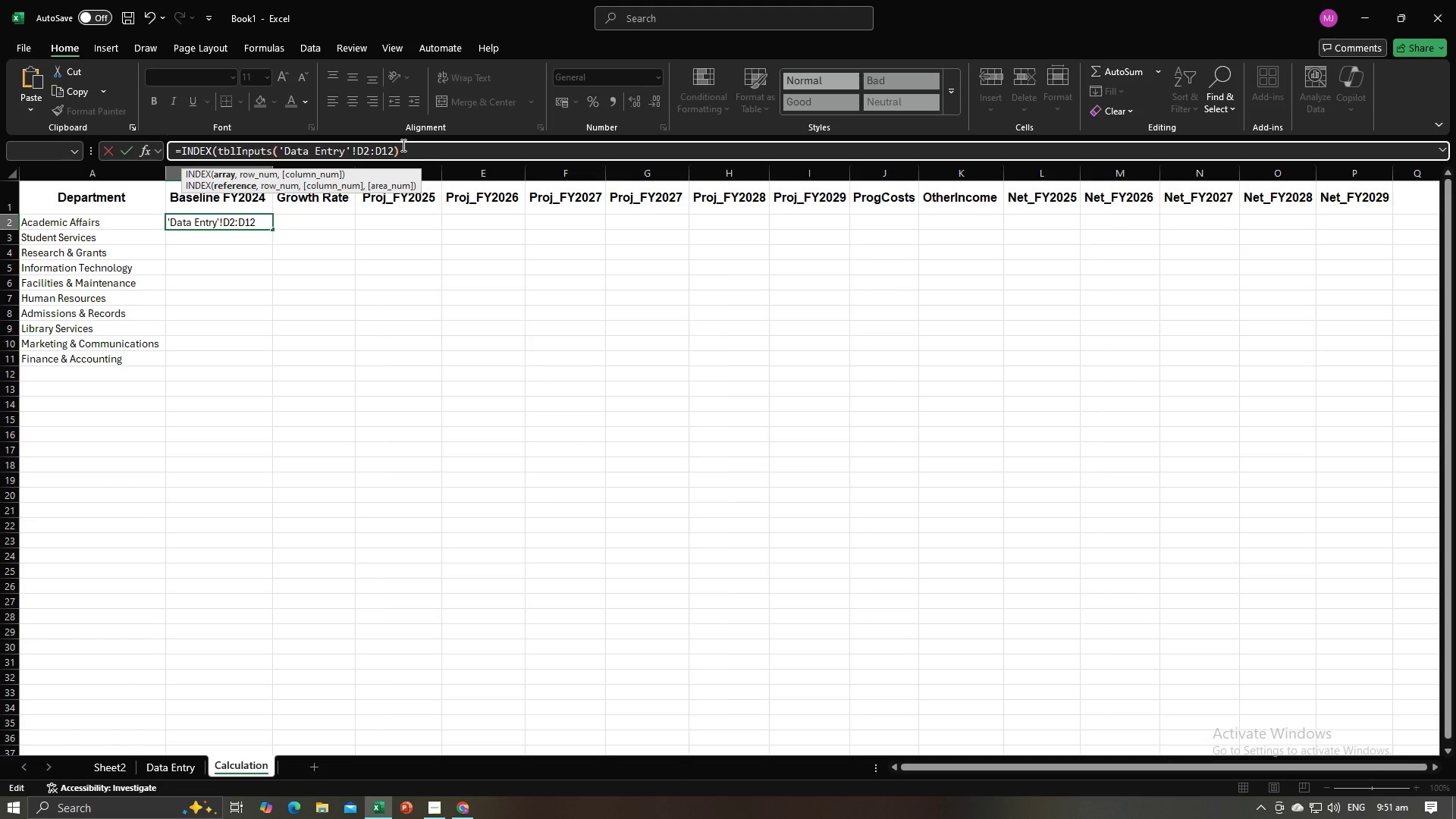 
key(Comma)
 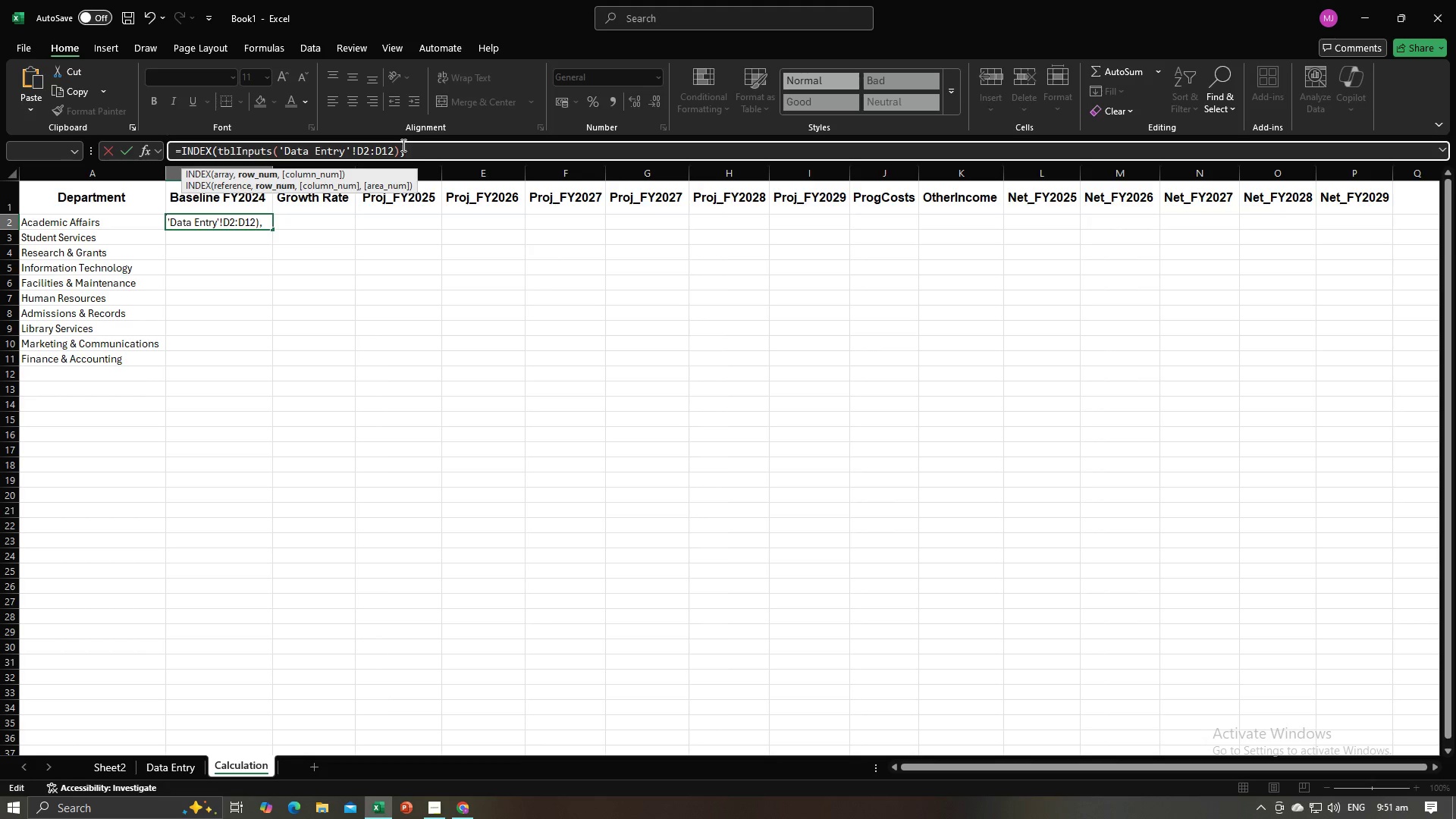 
key(Alt+AltLeft)
 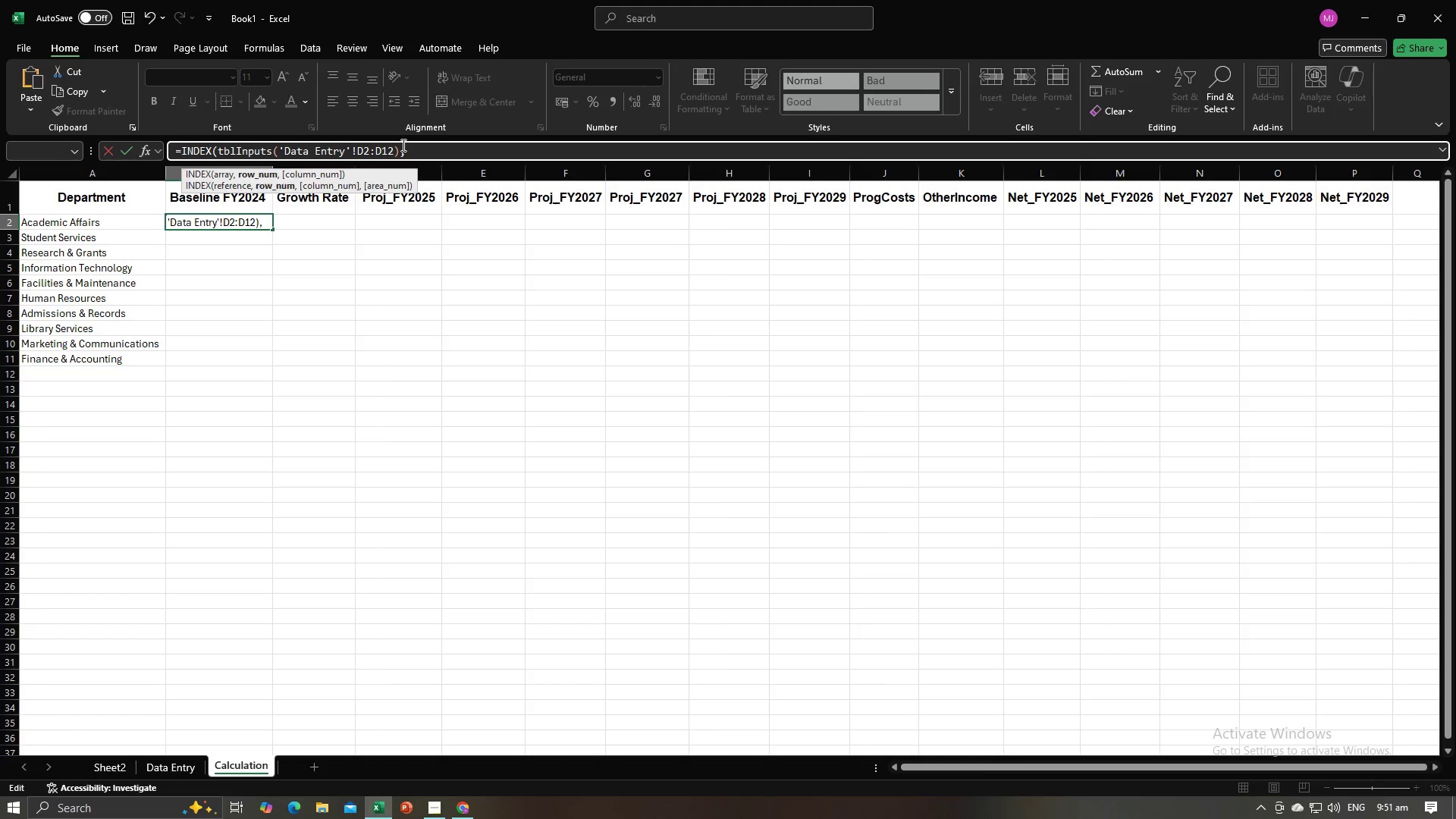 
key(Alt+Tab)
 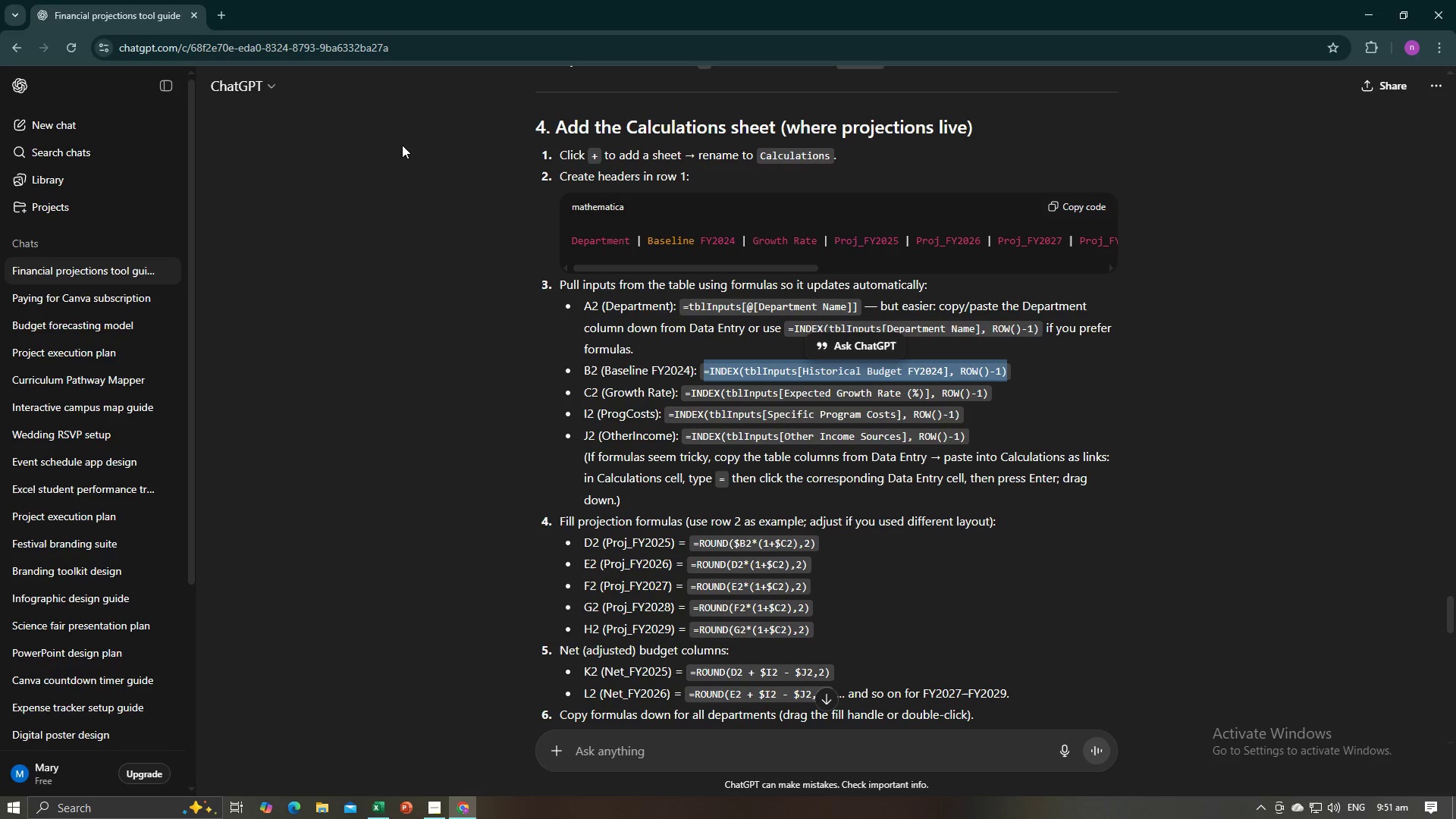 
key(Alt+AltLeft)
 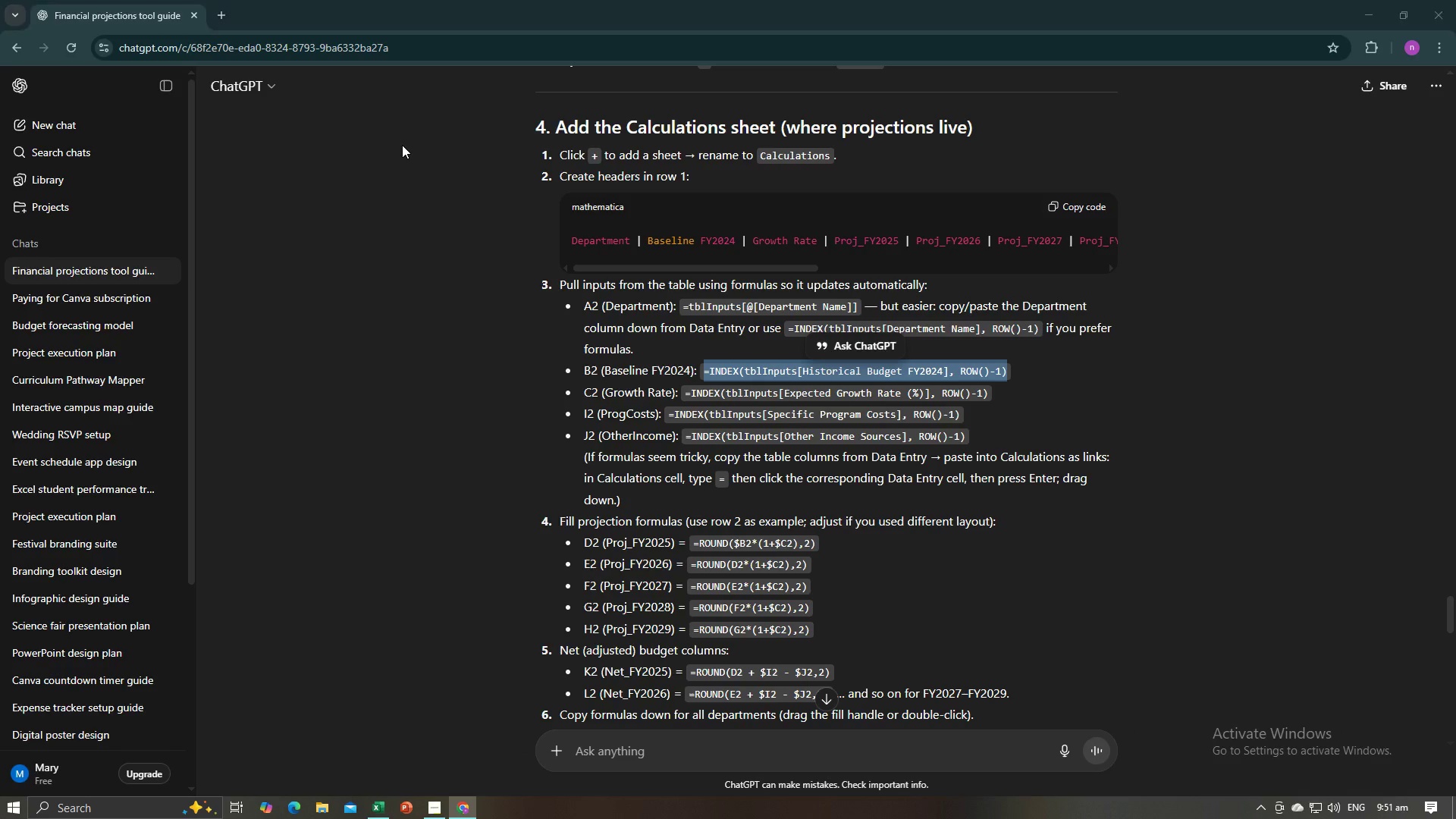 
key(Tab)
type(Ro)
key(Backspace)
key(Backspace)
key(Backspace)
key(Backspace)
key(Backspace)
 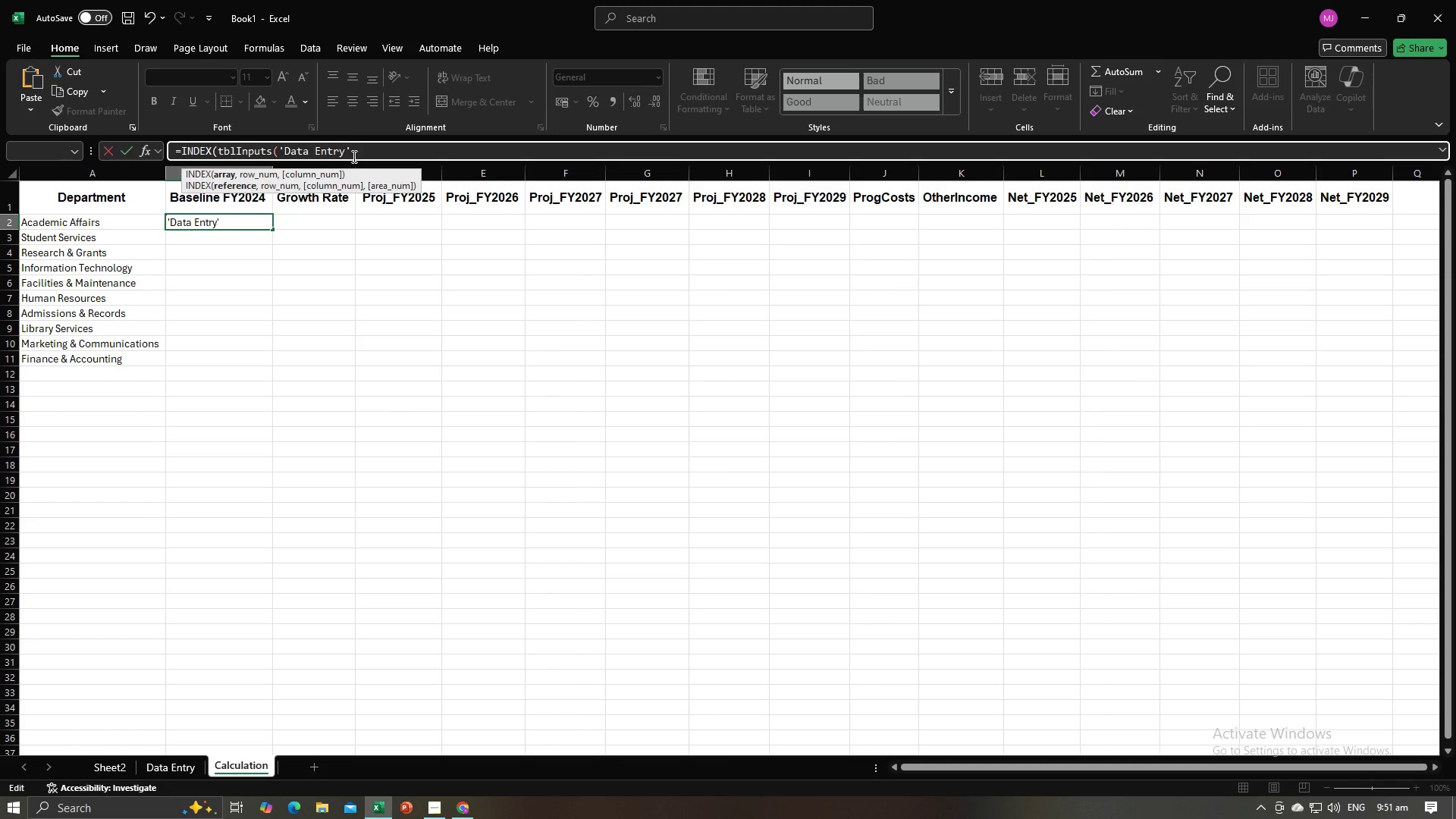 
 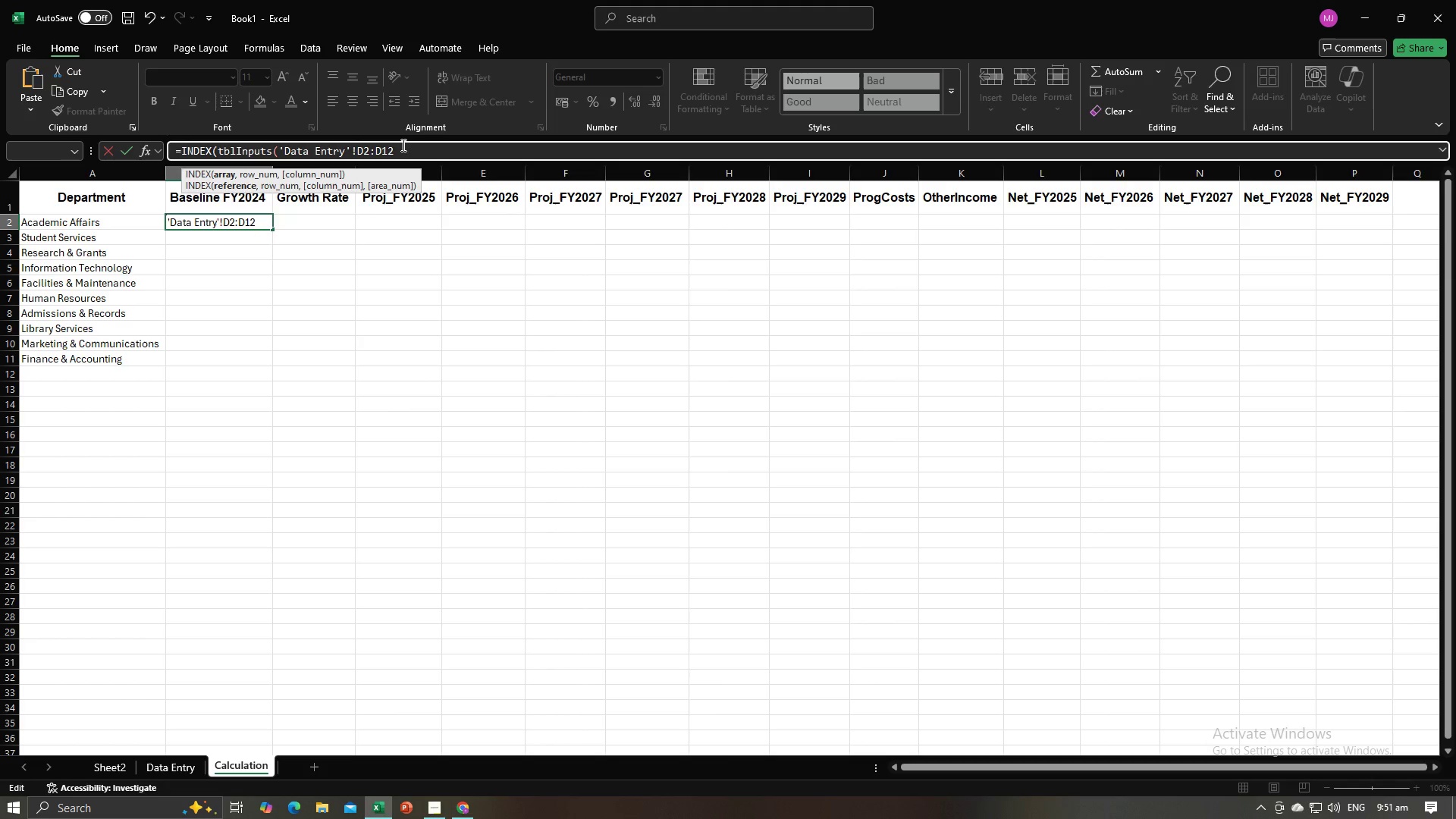 
left_click_drag(start_coordinate=[402, 145], to_coordinate=[353, 156])
 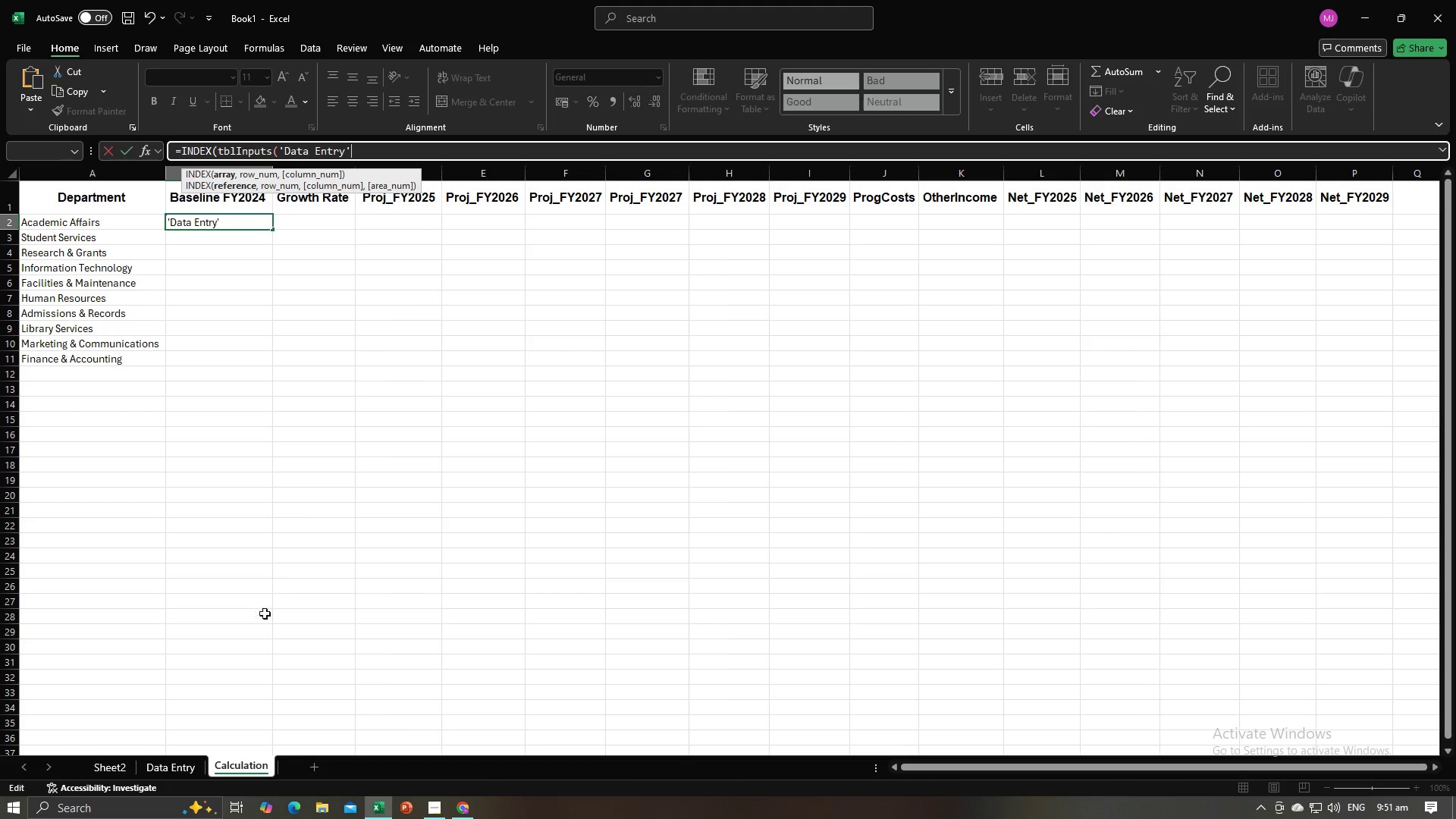 
left_click([168, 763])
 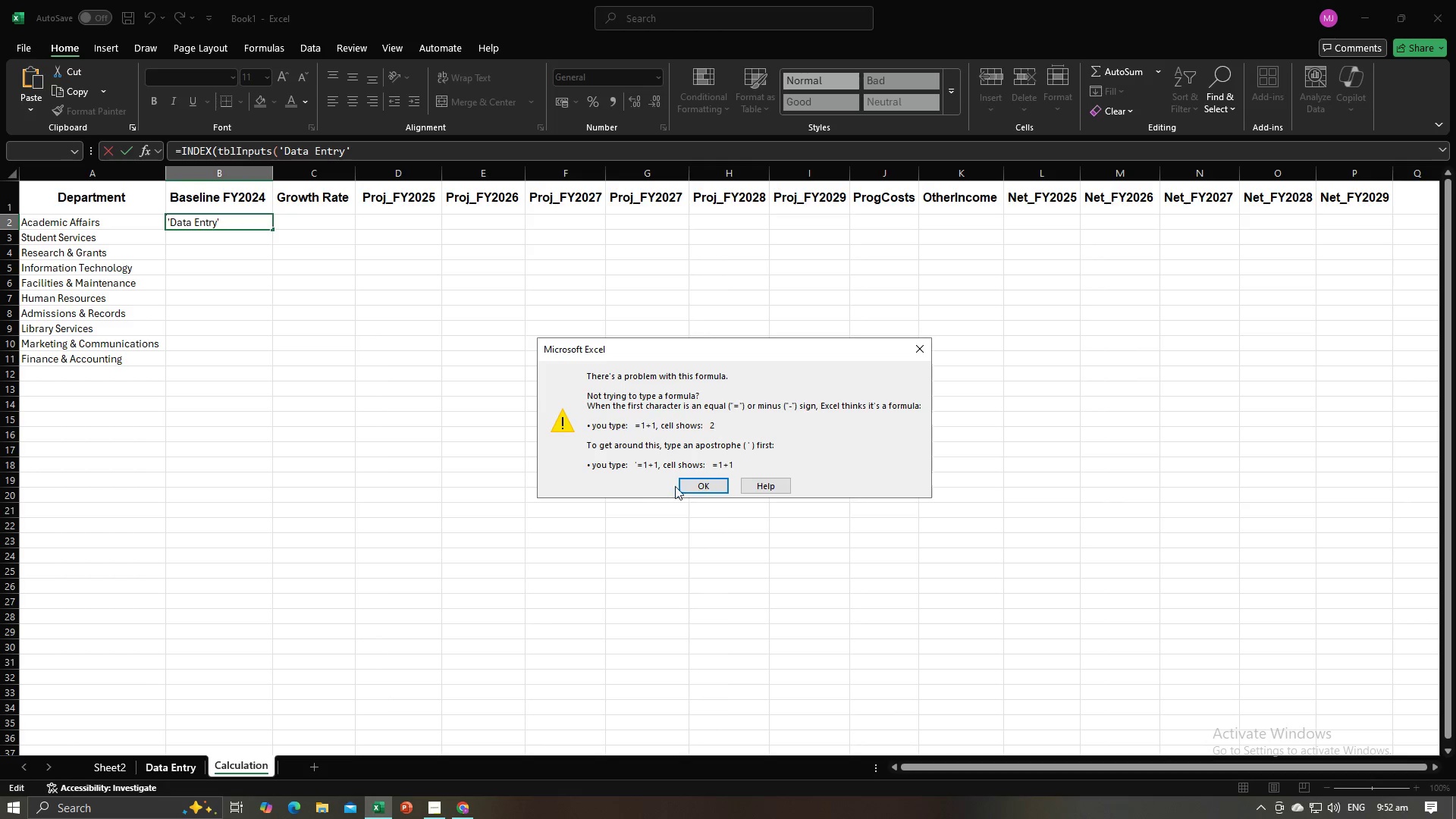 
left_click([687, 482])
 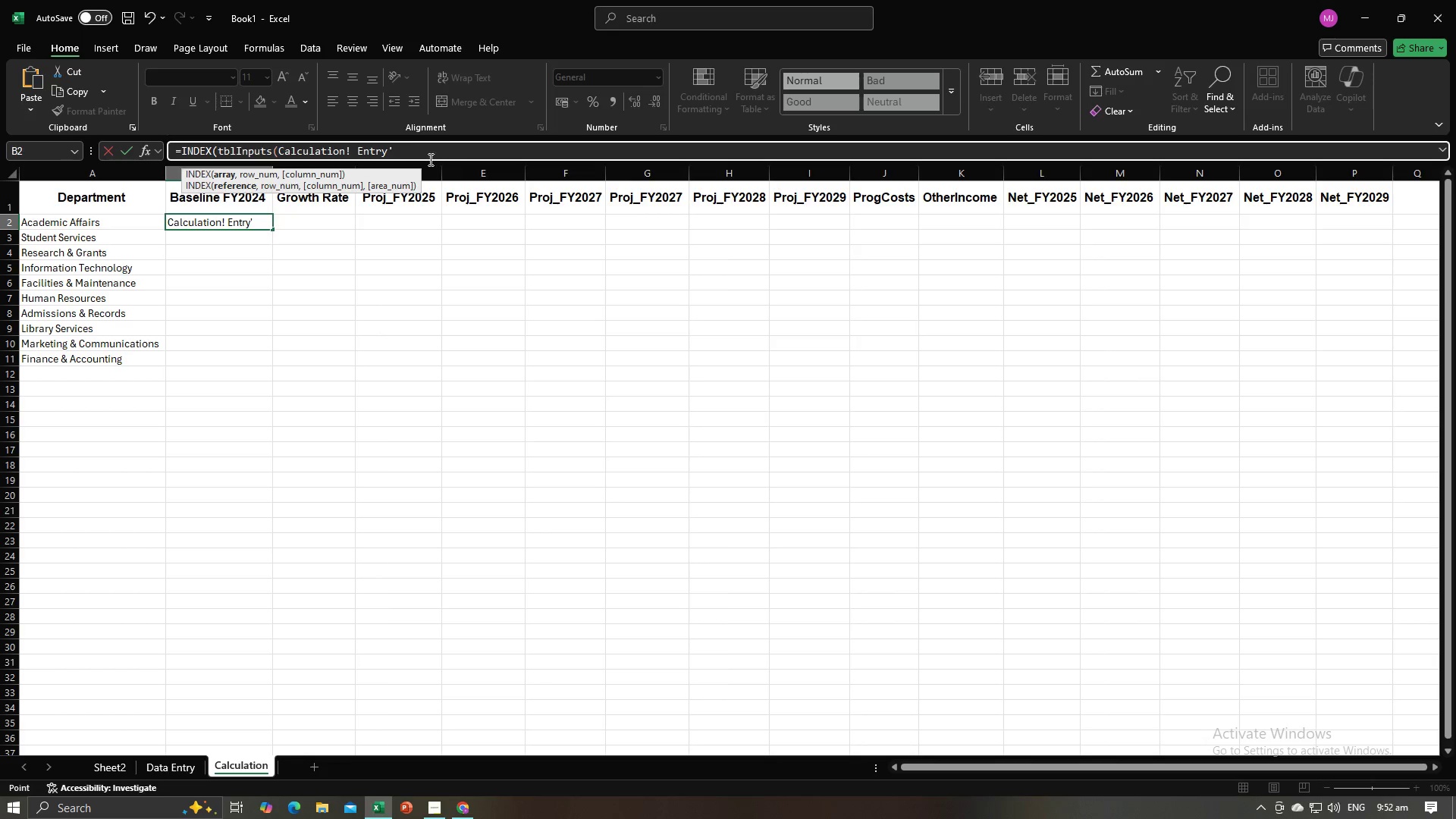 
left_click_drag(start_coordinate=[412, 149], to_coordinate=[280, 168])
 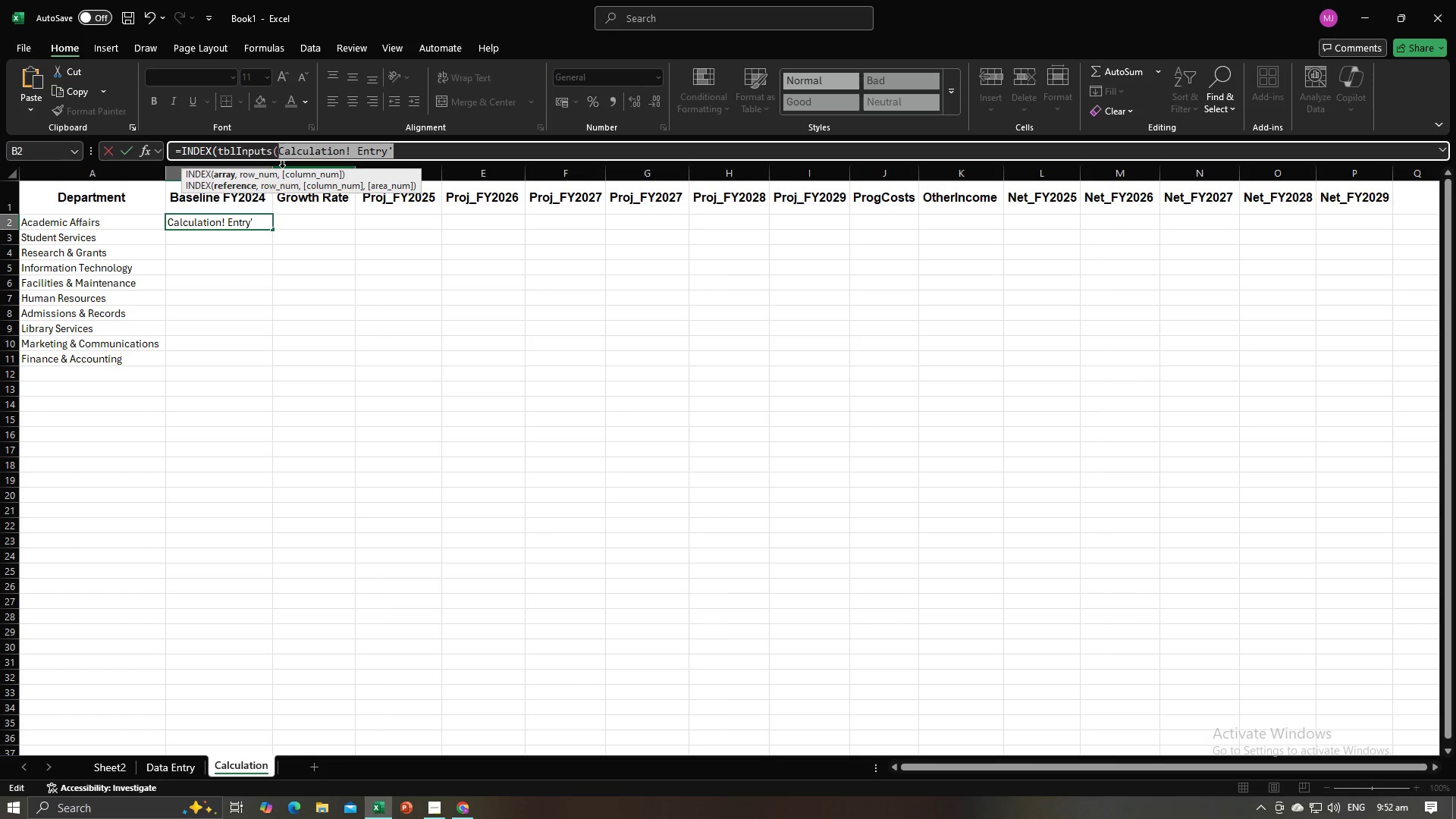 
key(Backspace)
 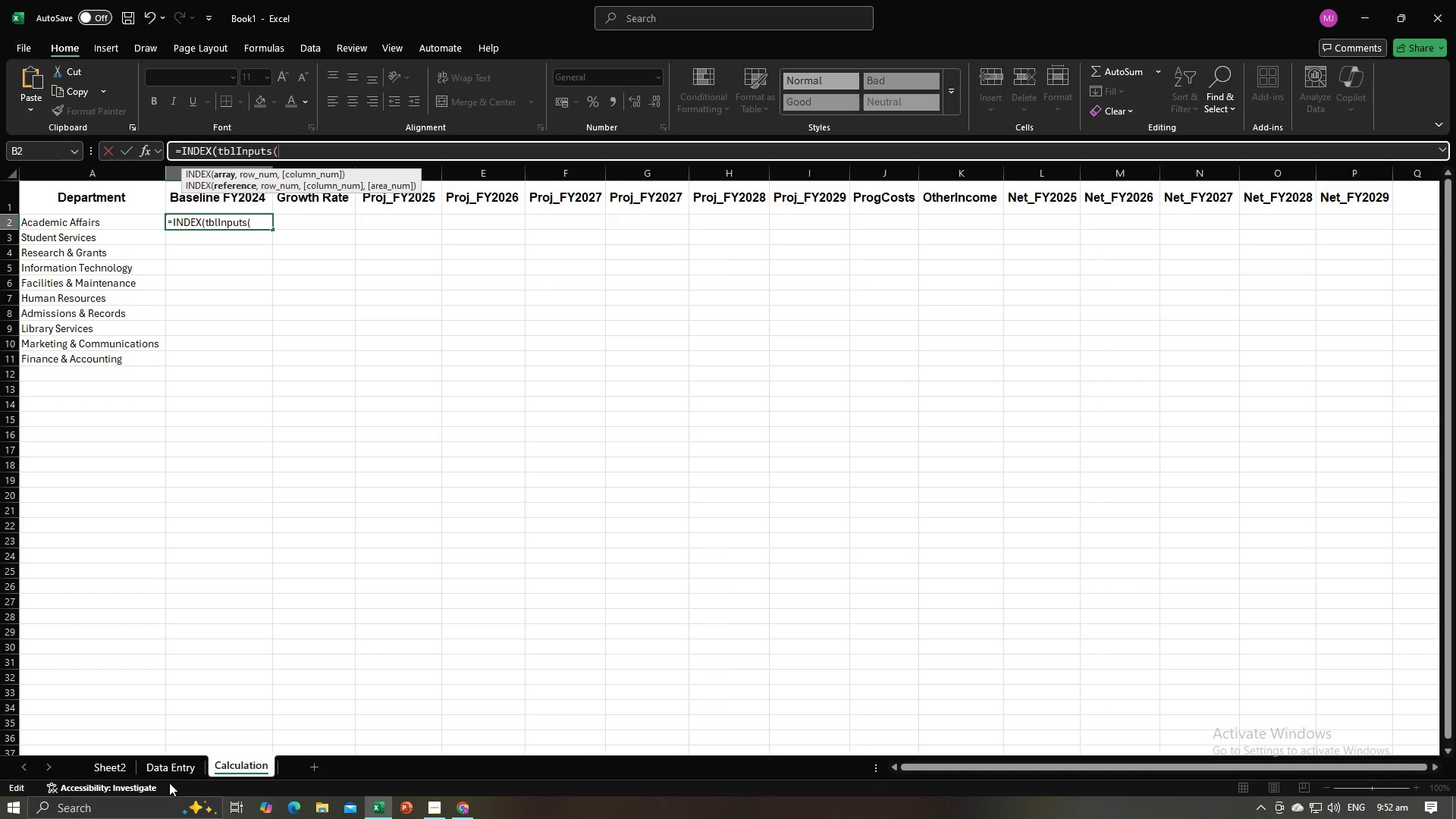 
left_click([171, 764])
 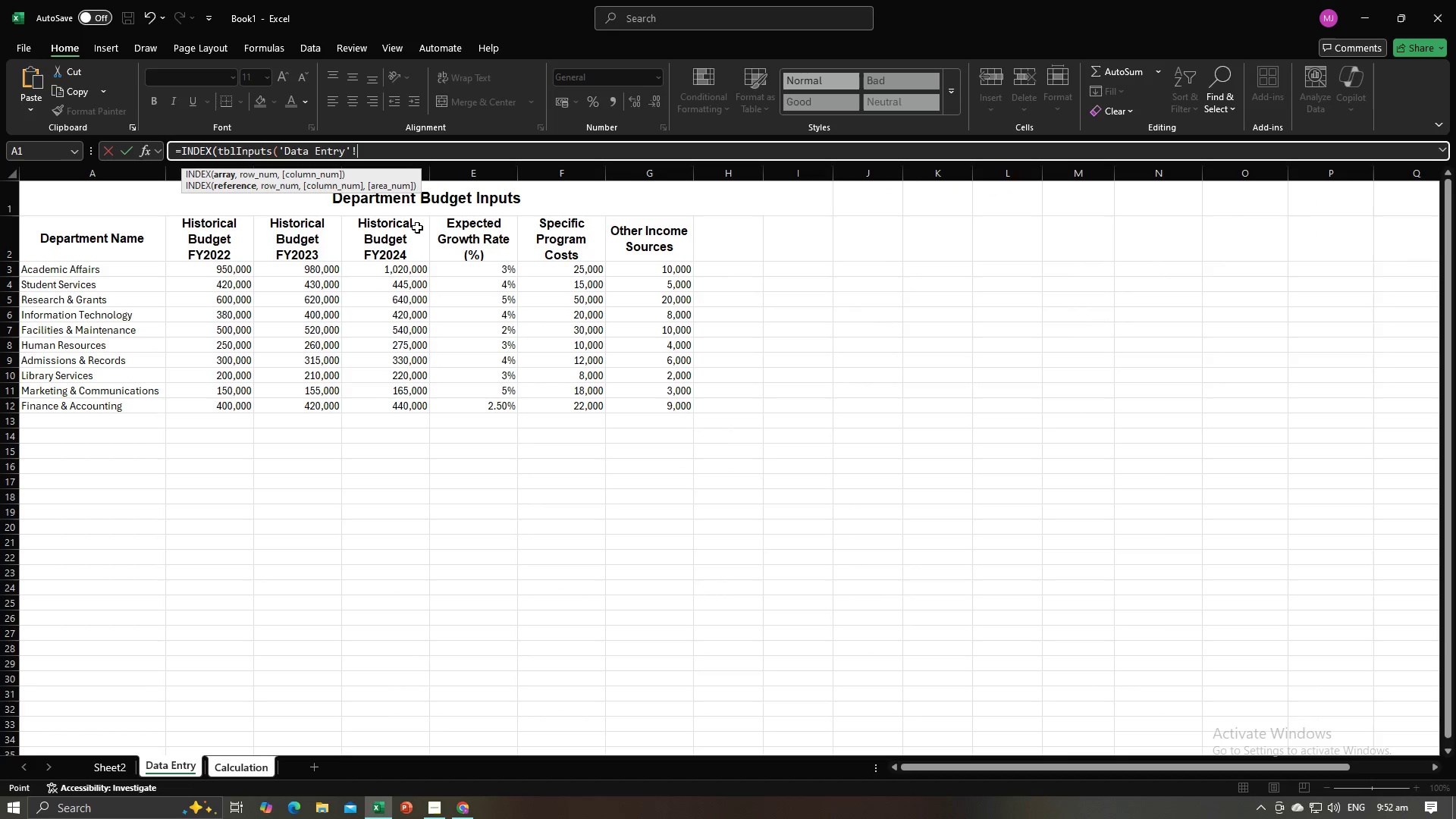 
left_click([395, 236])
 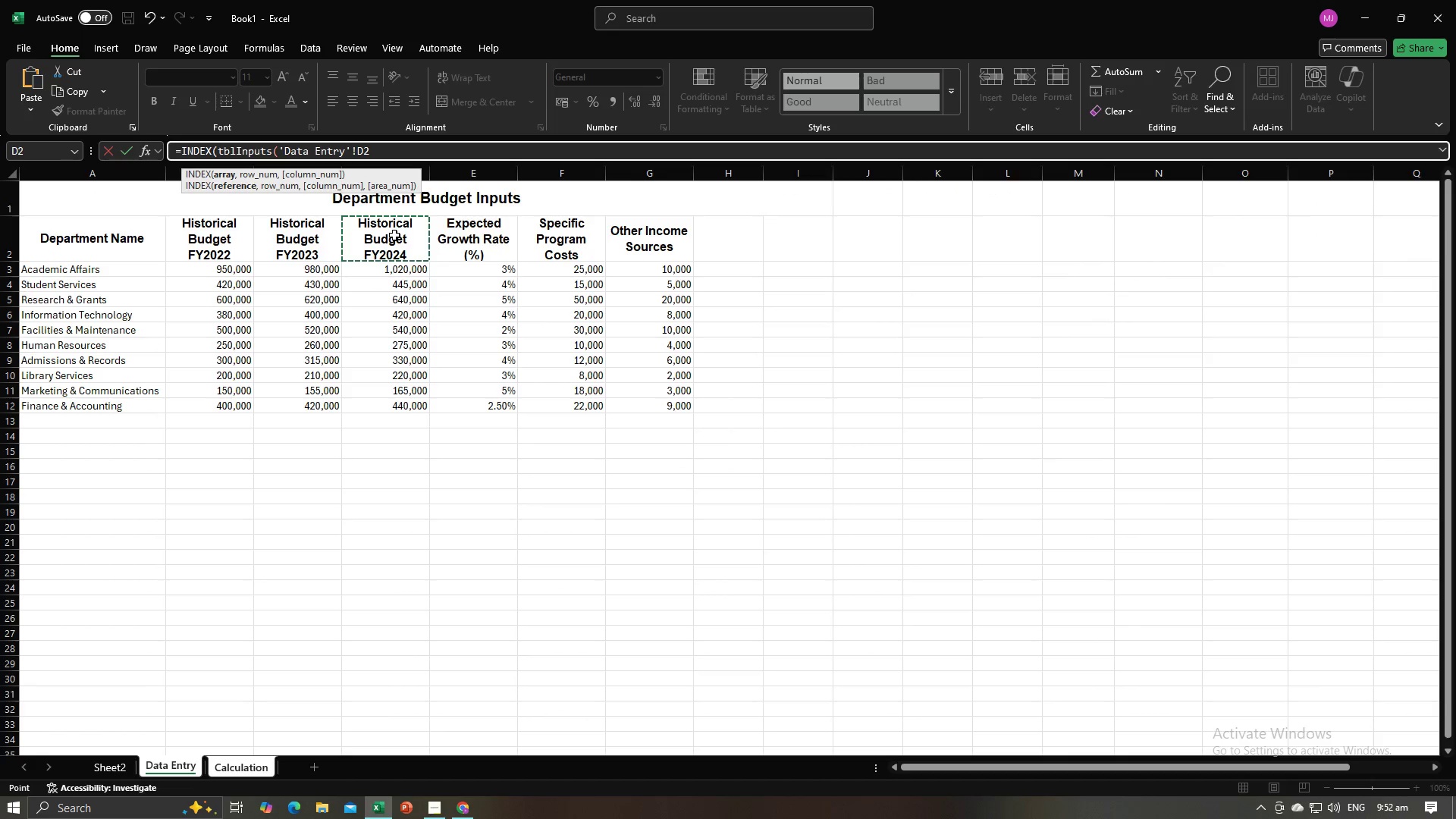 
left_click([210, 231])
 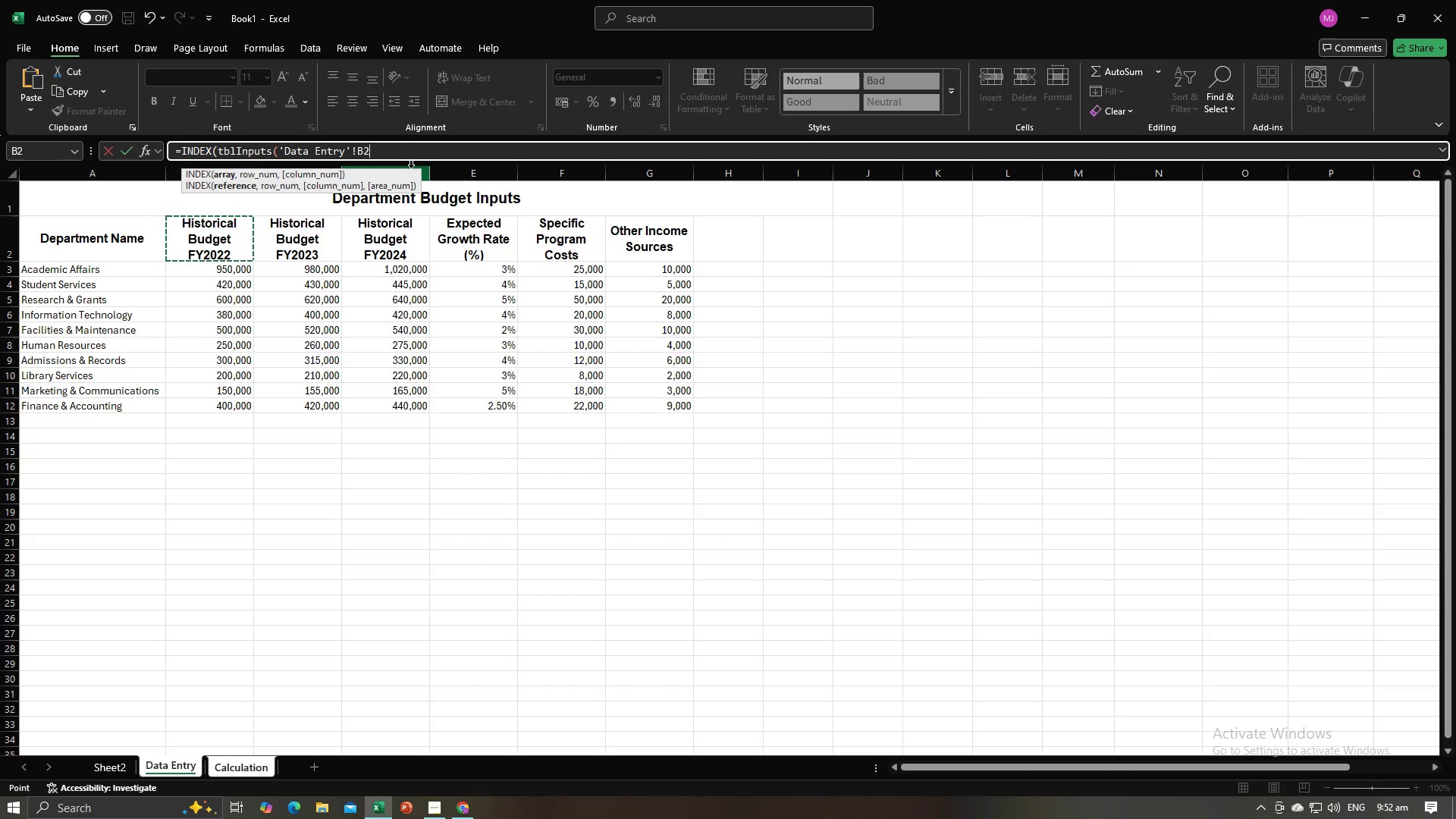 
key(Alt+AltLeft)
 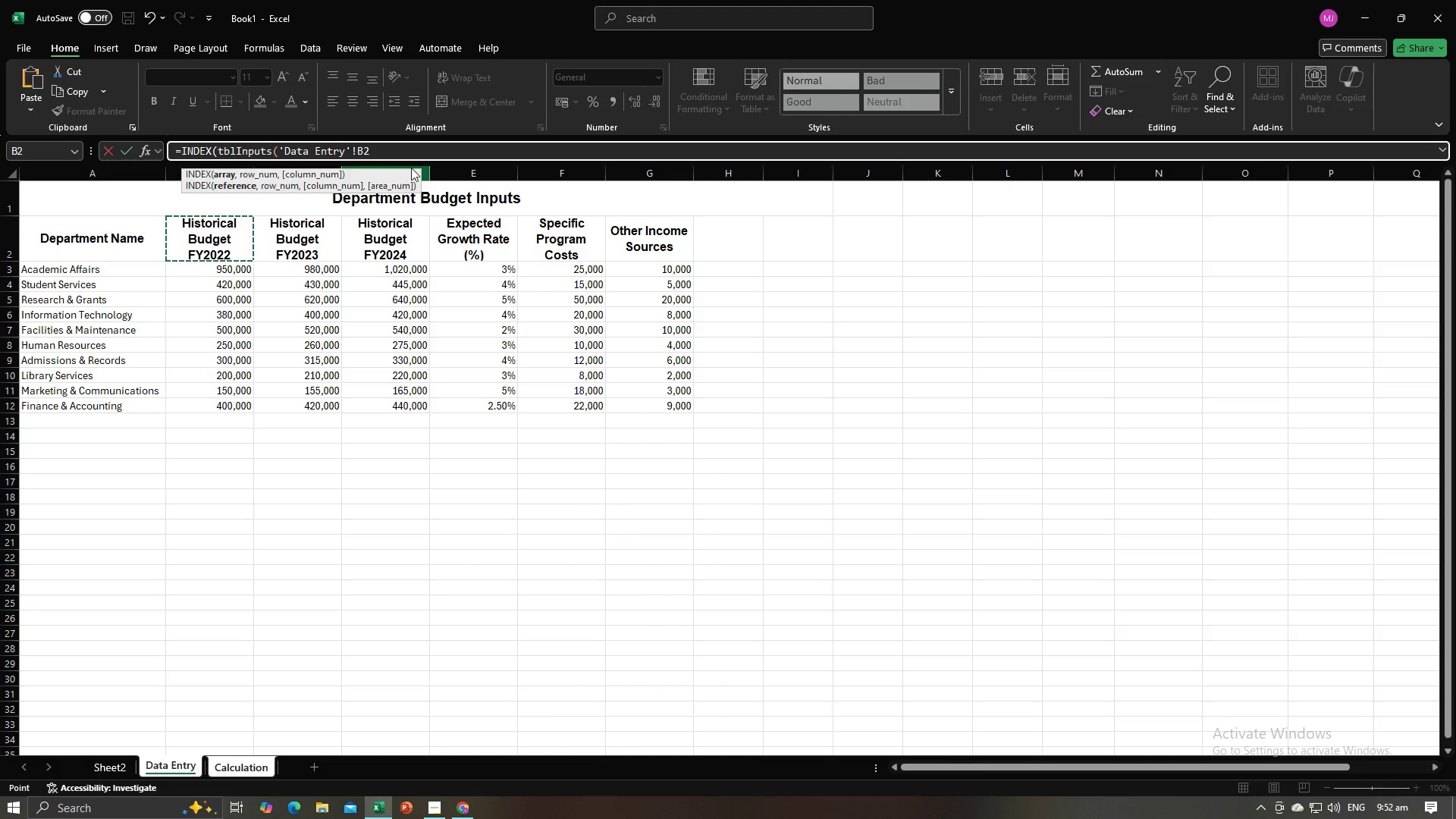 
key(Alt+Tab)
 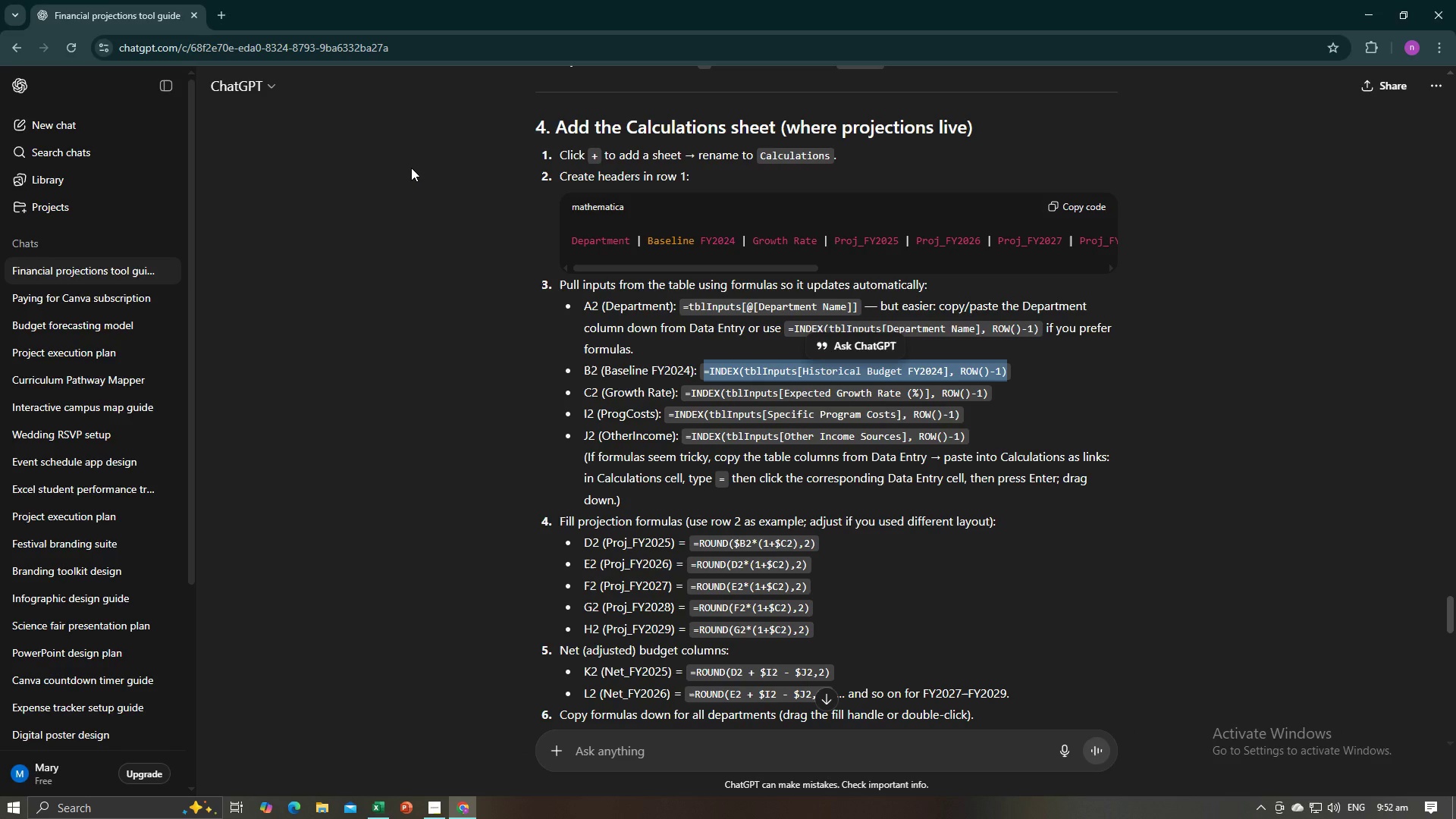 
key(Alt+AltLeft)
 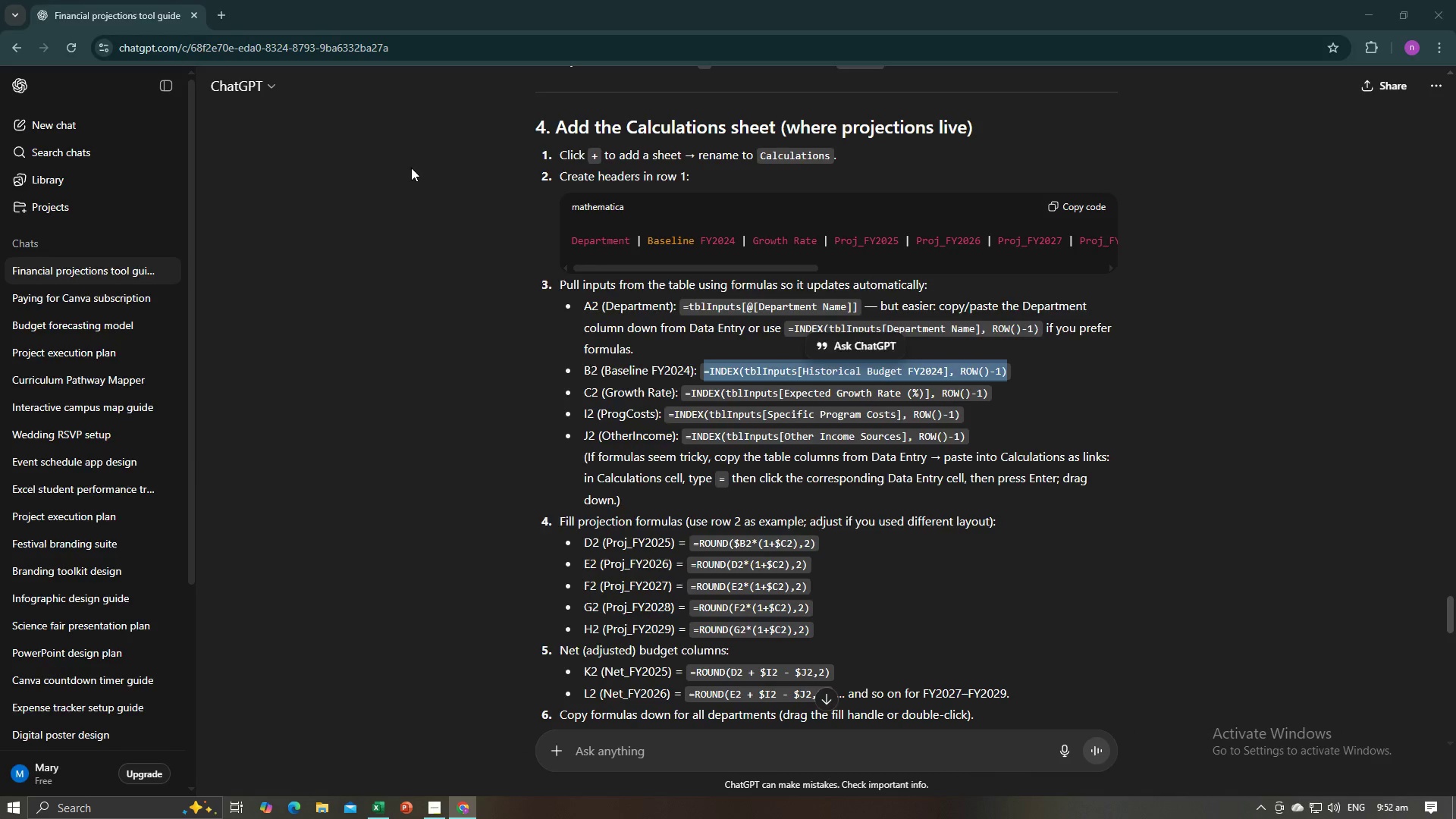 
key(Alt+Tab)
 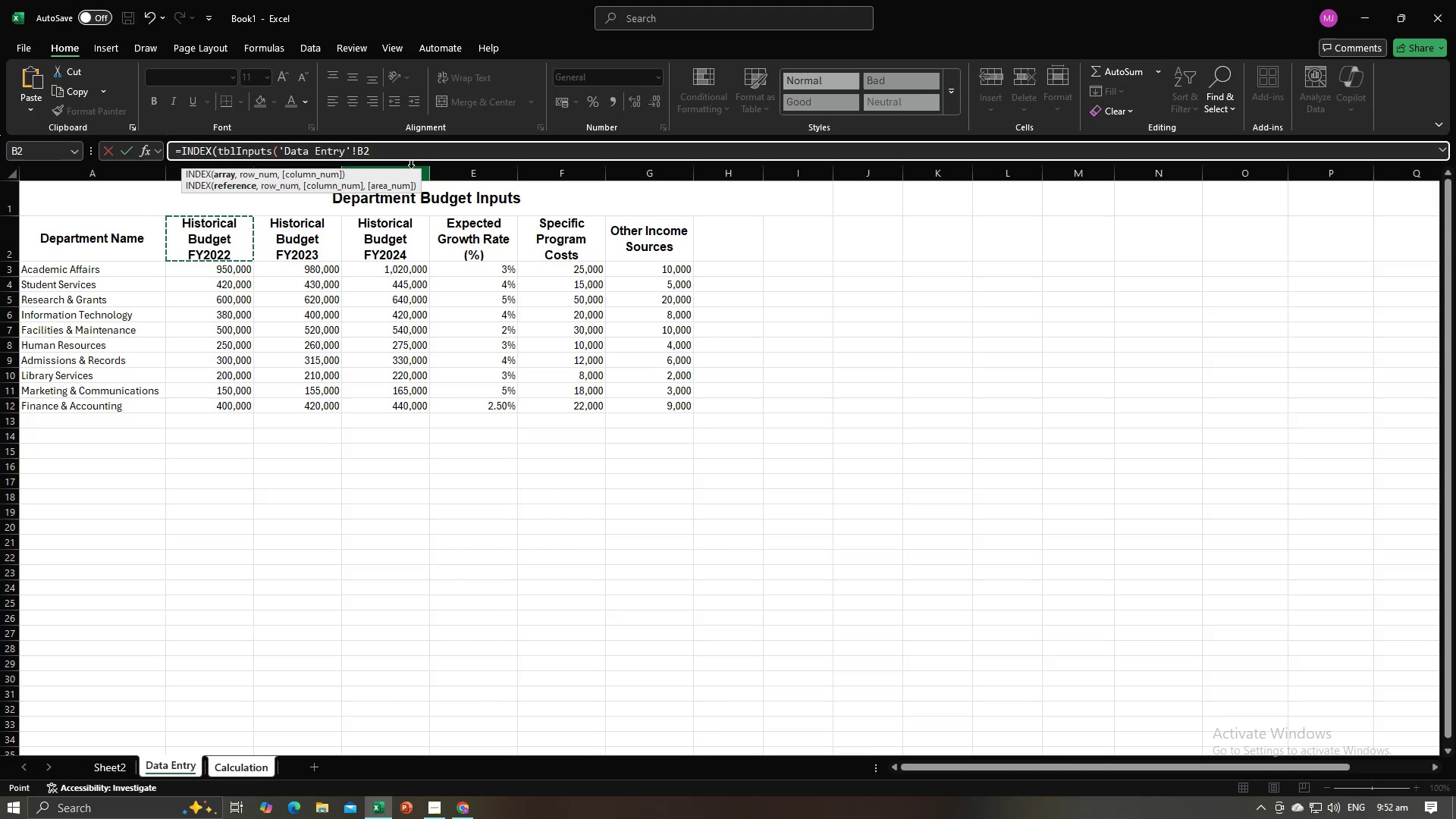 
key(Shift+0)
 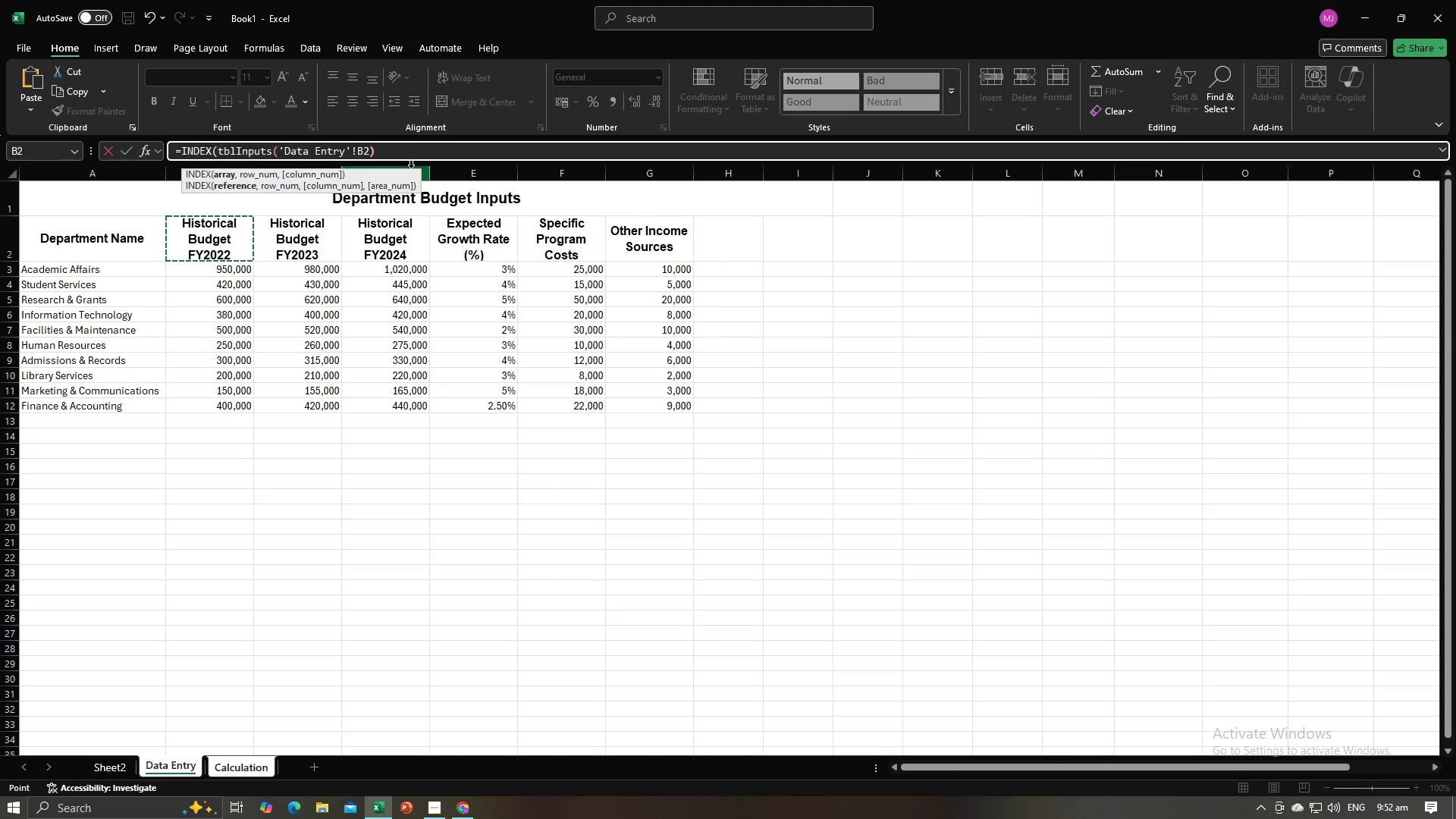 
key(Comma)
 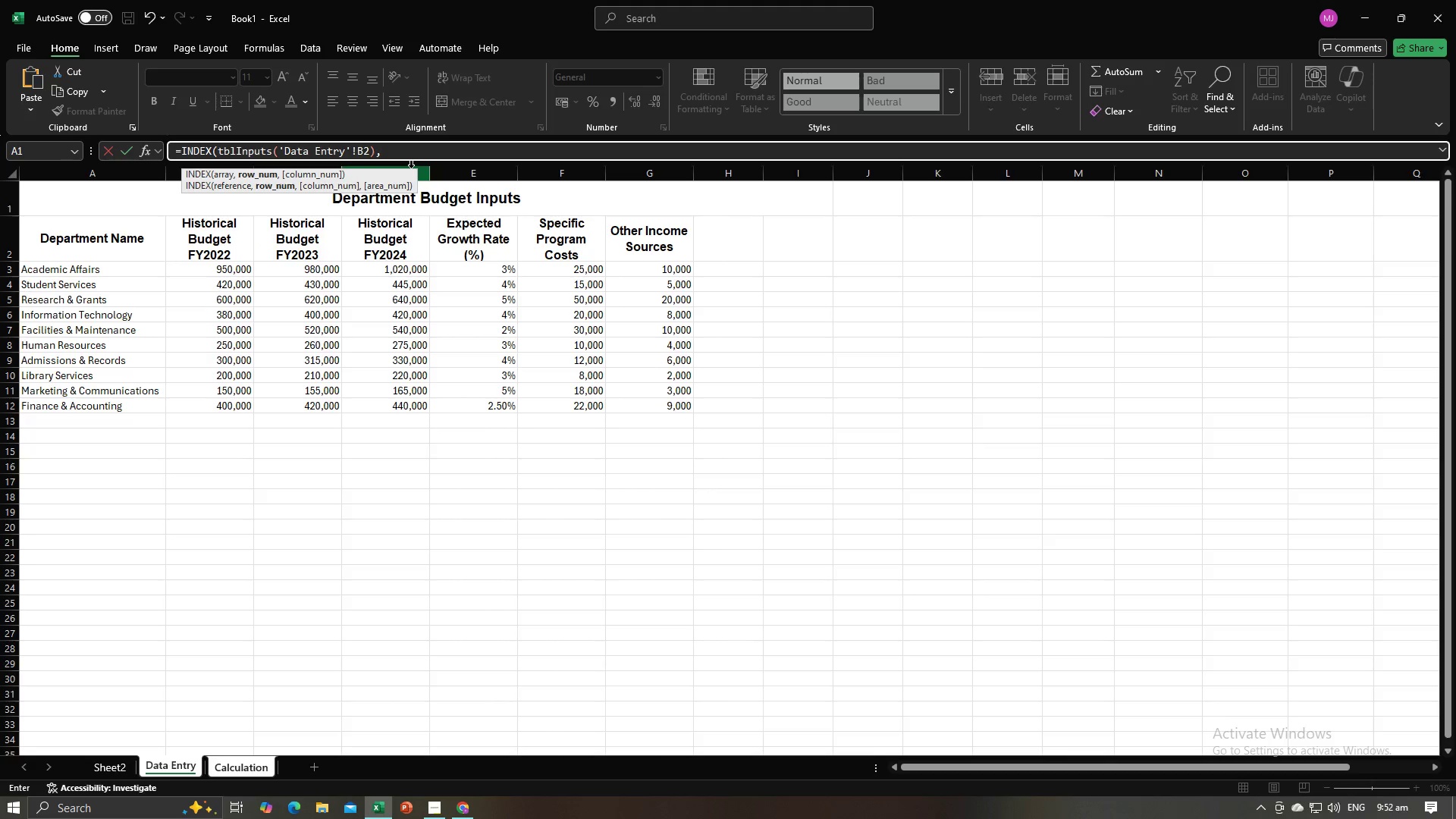 
key(Alt+AltLeft)
 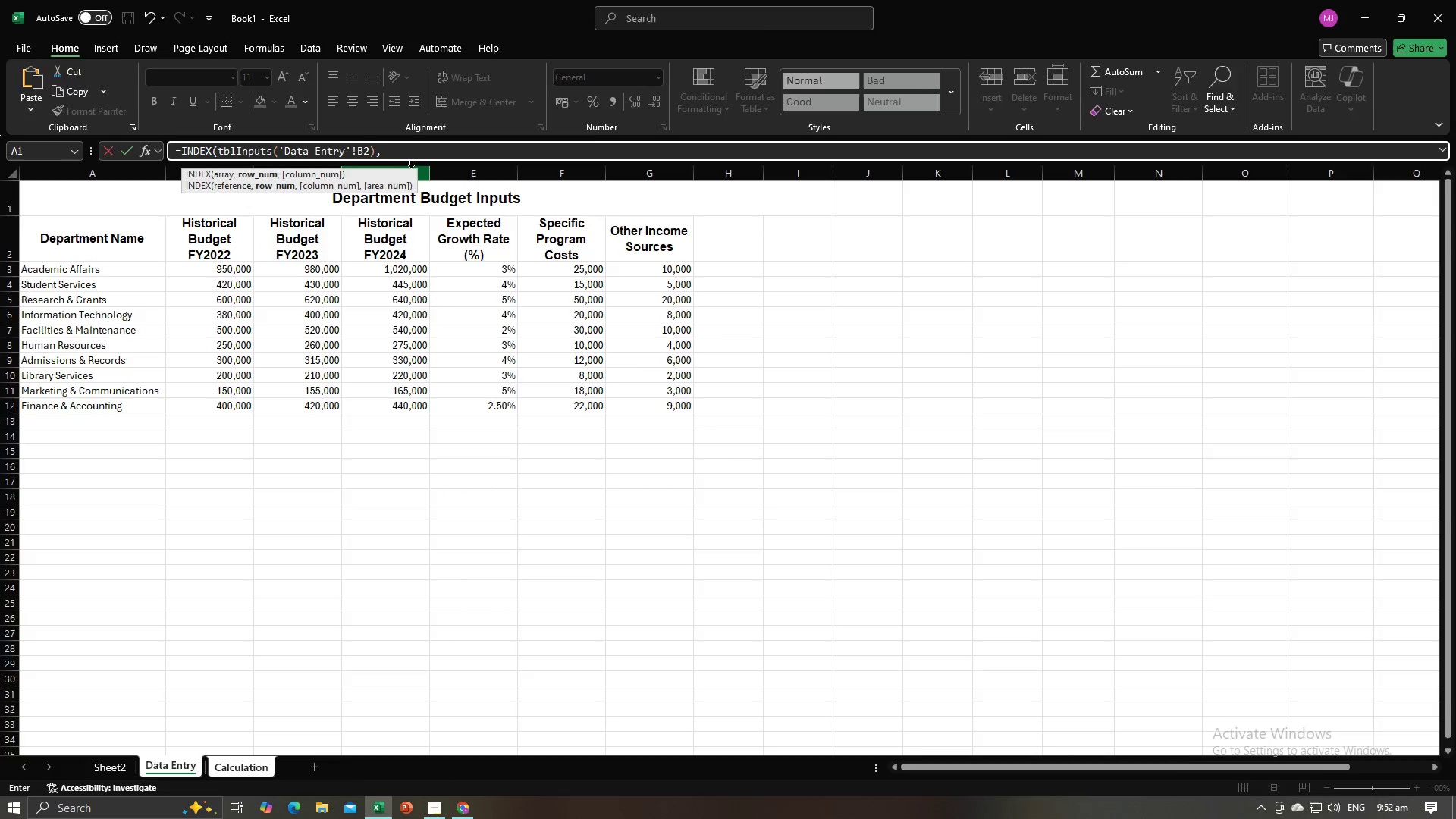 
key(Alt+Tab)
 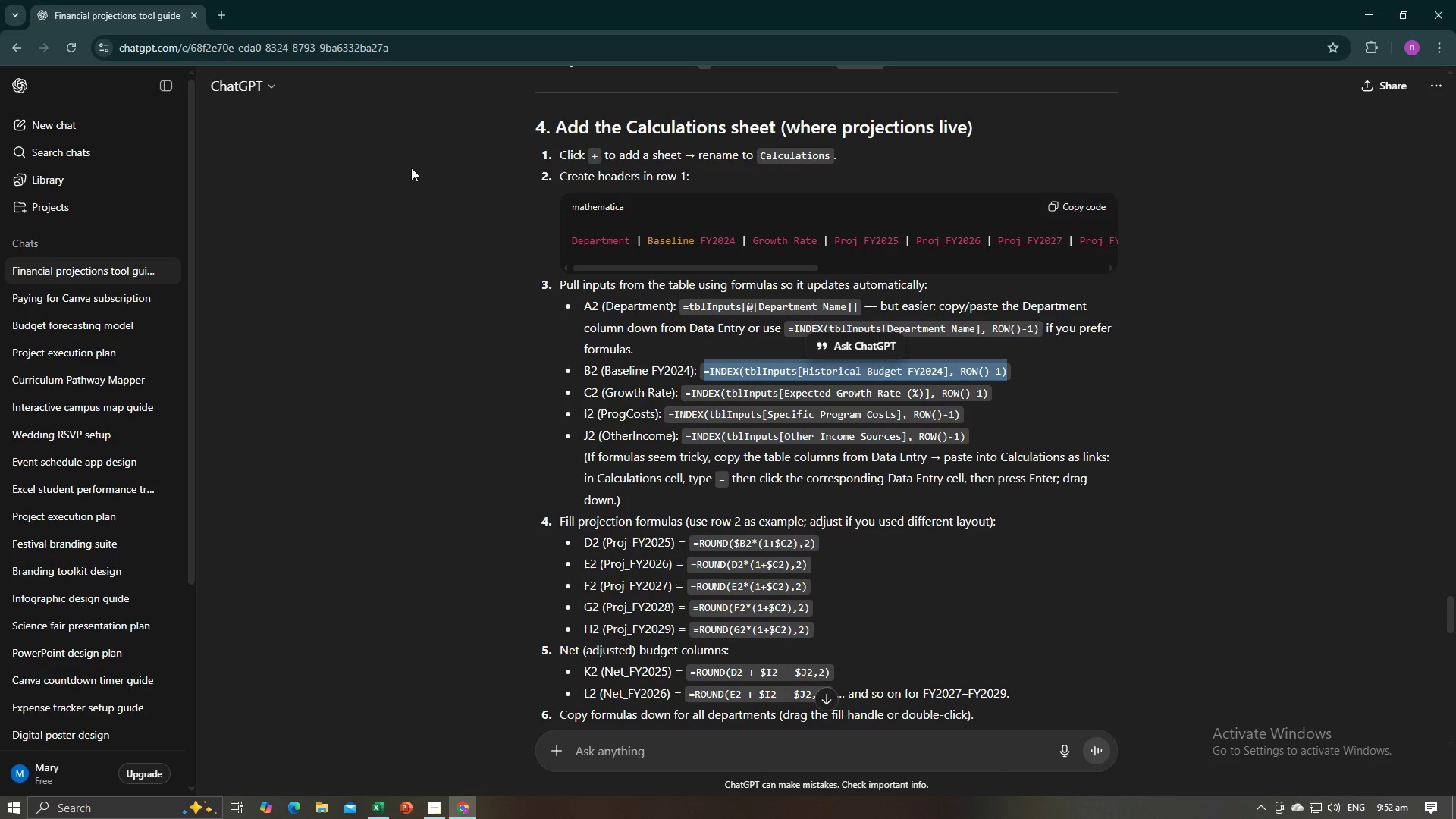 
key(Alt+AltLeft)
 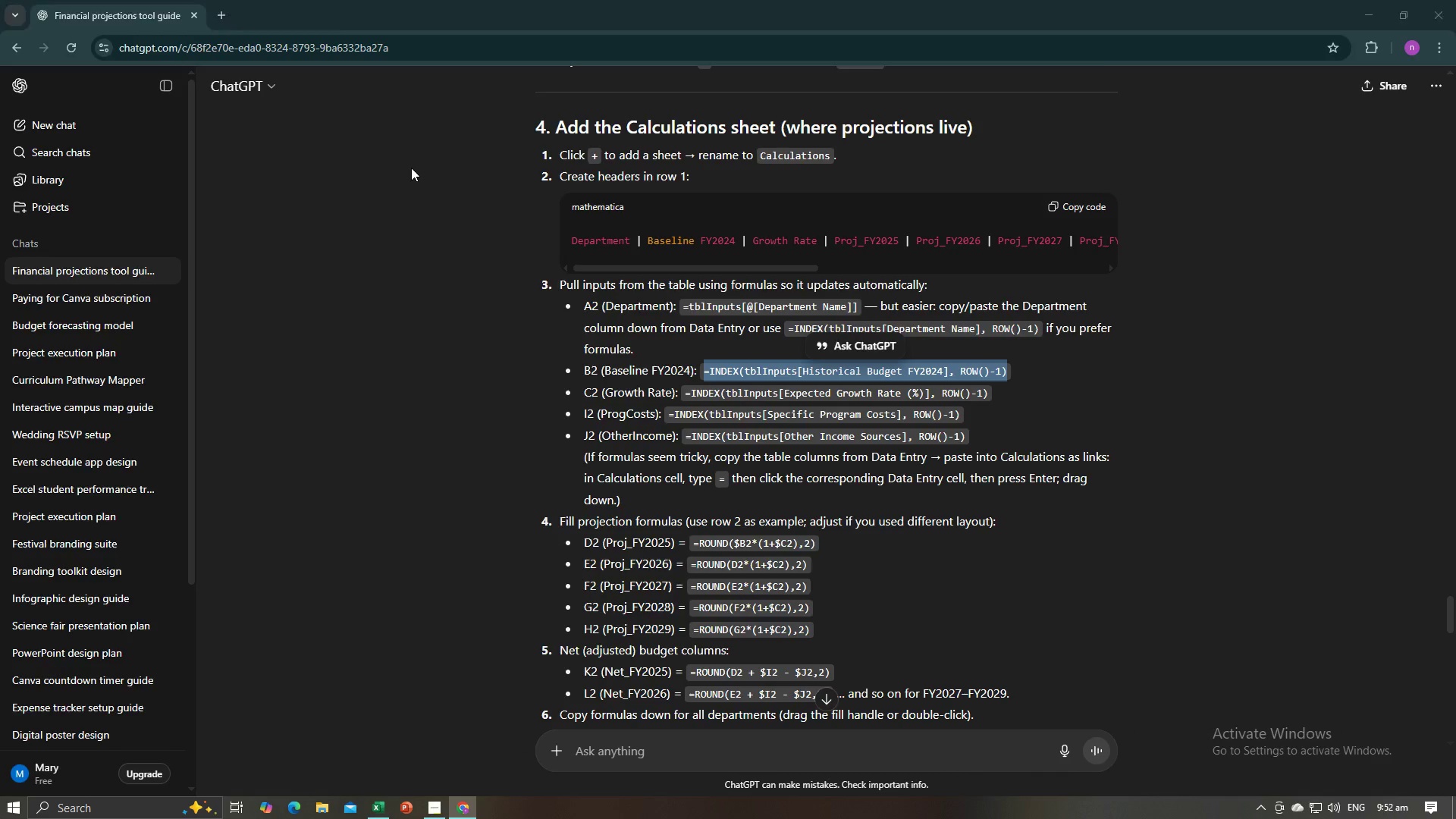 
key(Tab)
type(Row()
 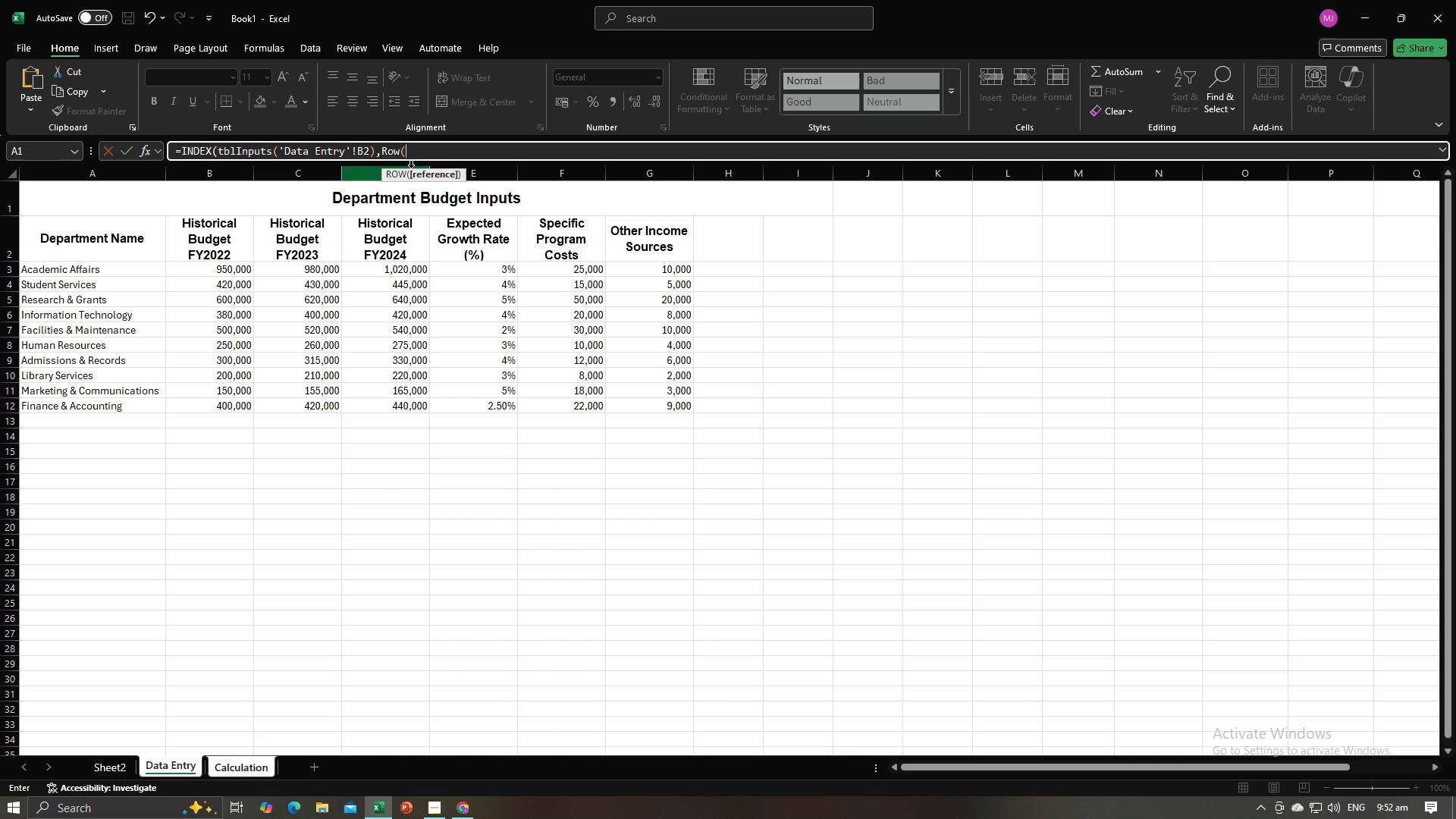 
left_click_drag(start_coordinate=[226, 267], to_coordinate=[238, 405])
 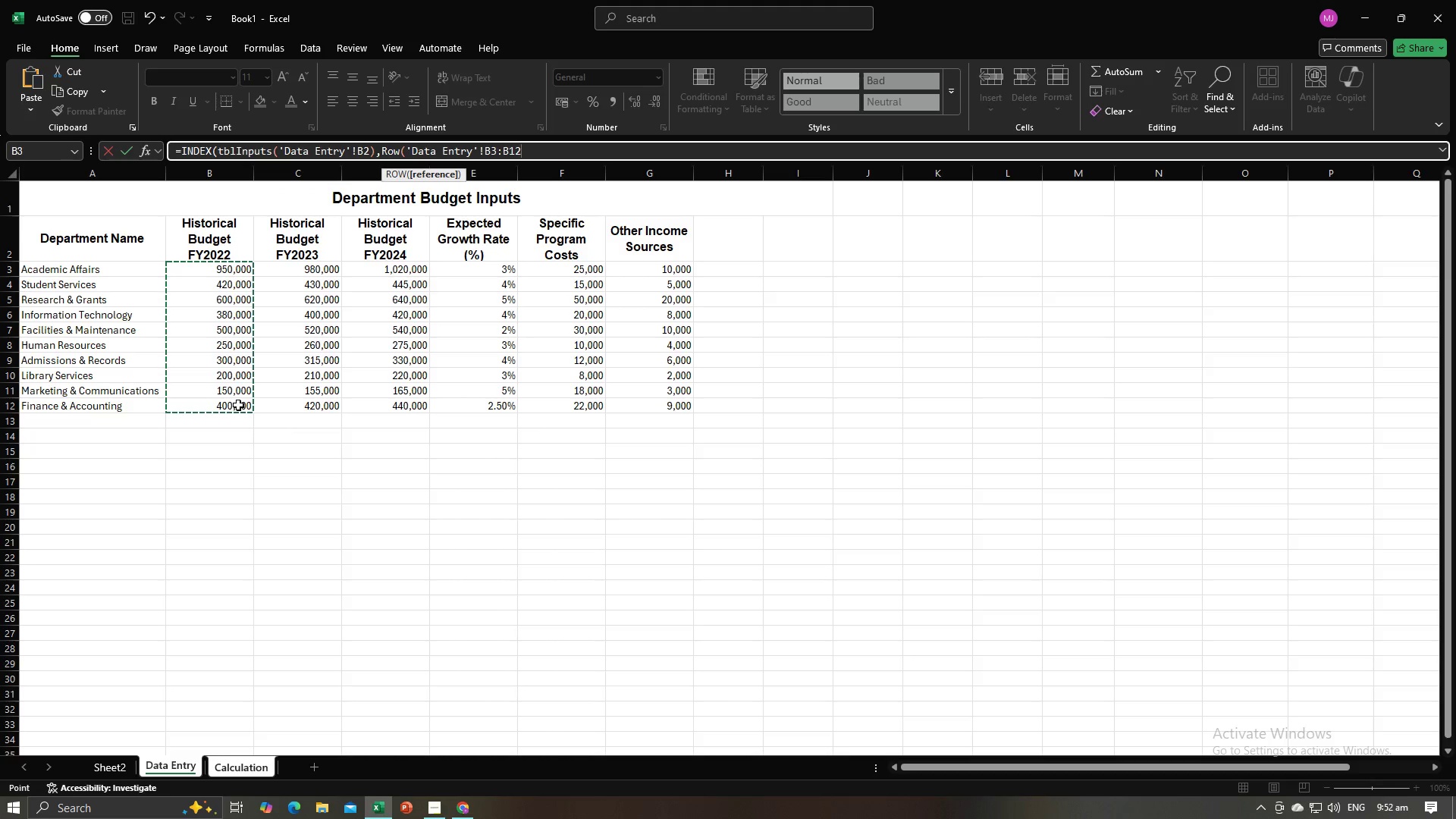 
key(Alt+AltLeft)
 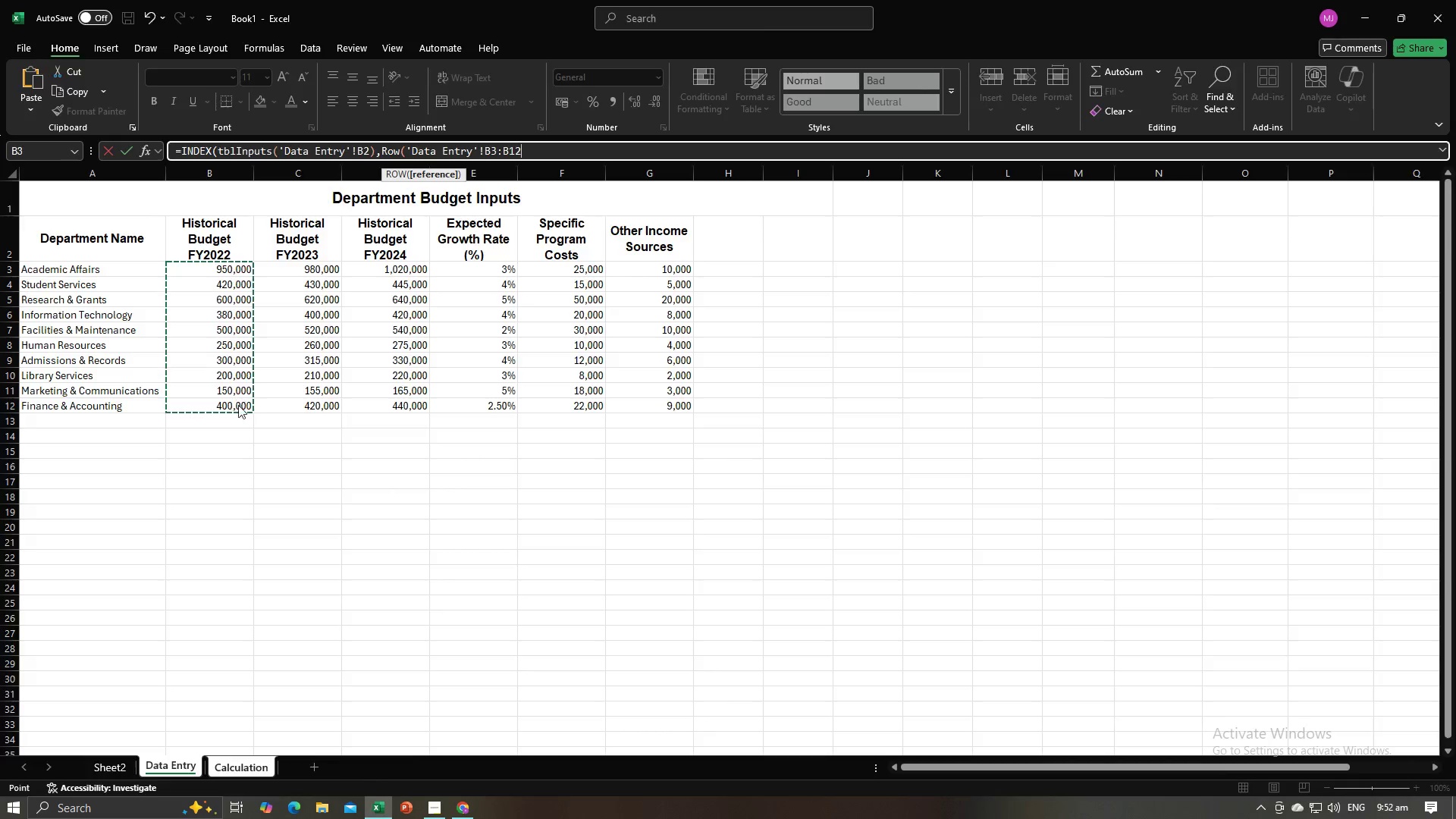 
key(Alt+Tab)
 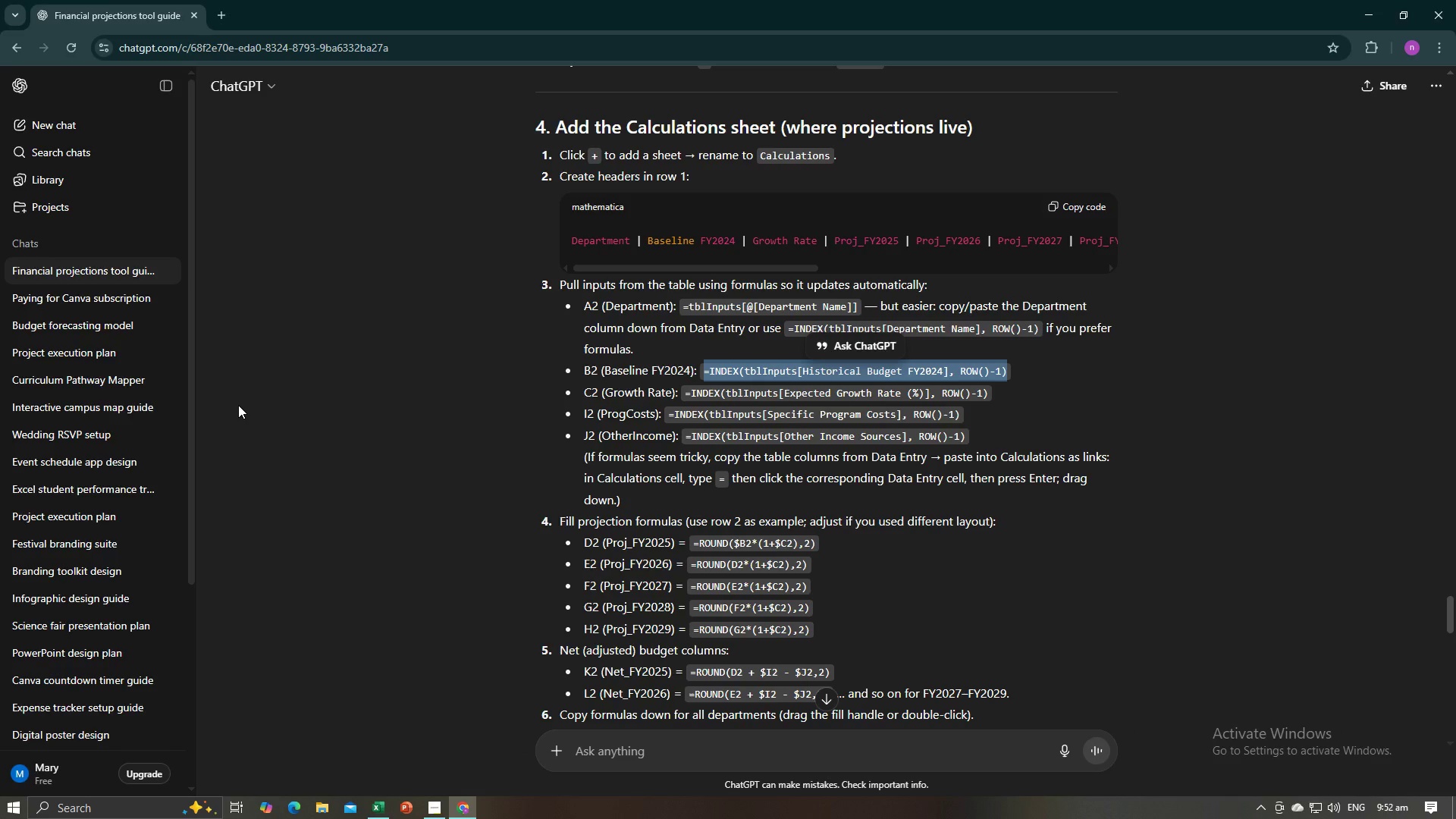 
key(Alt+AltLeft)
 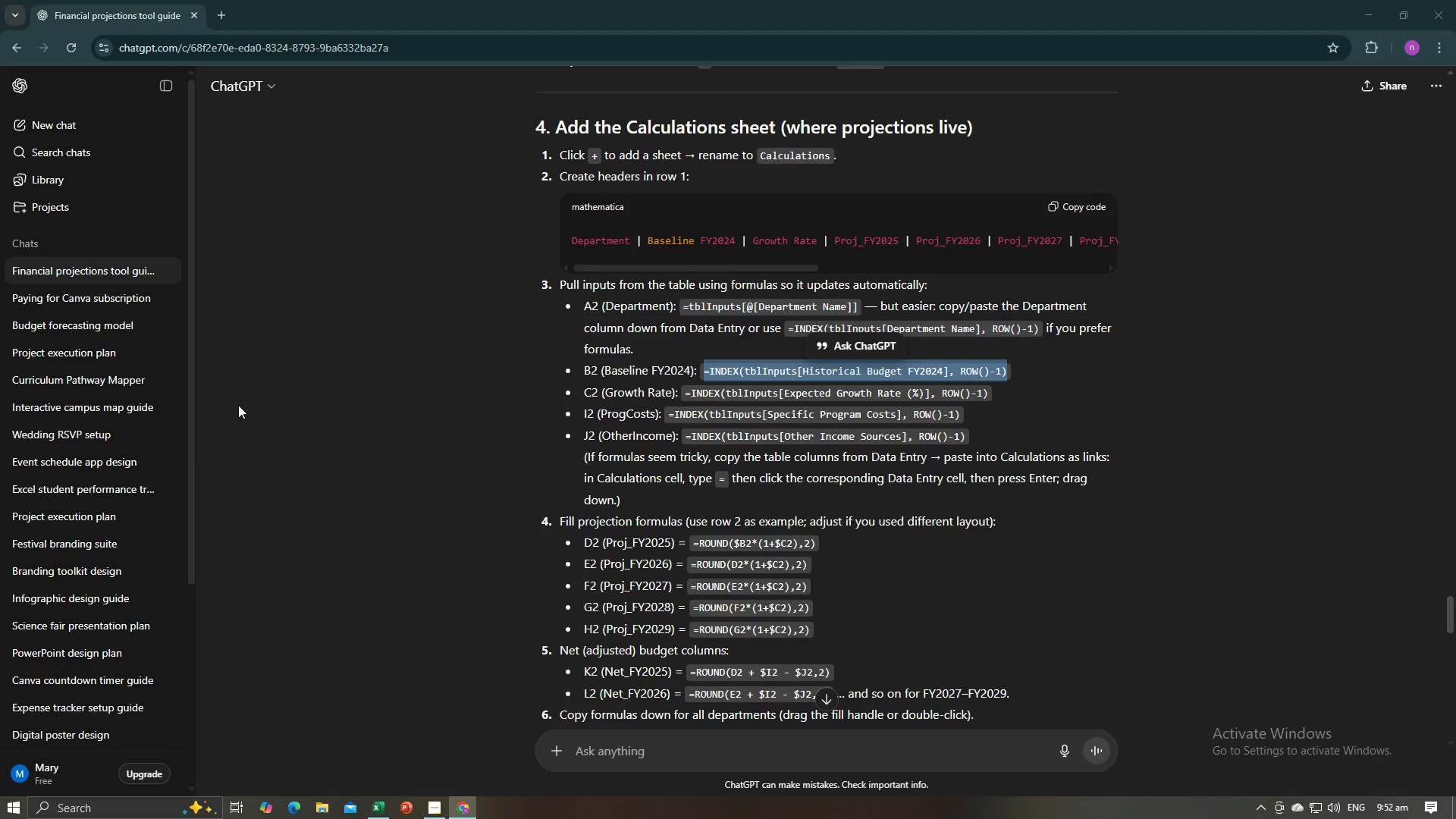 
key(Tab)
type()-1))
 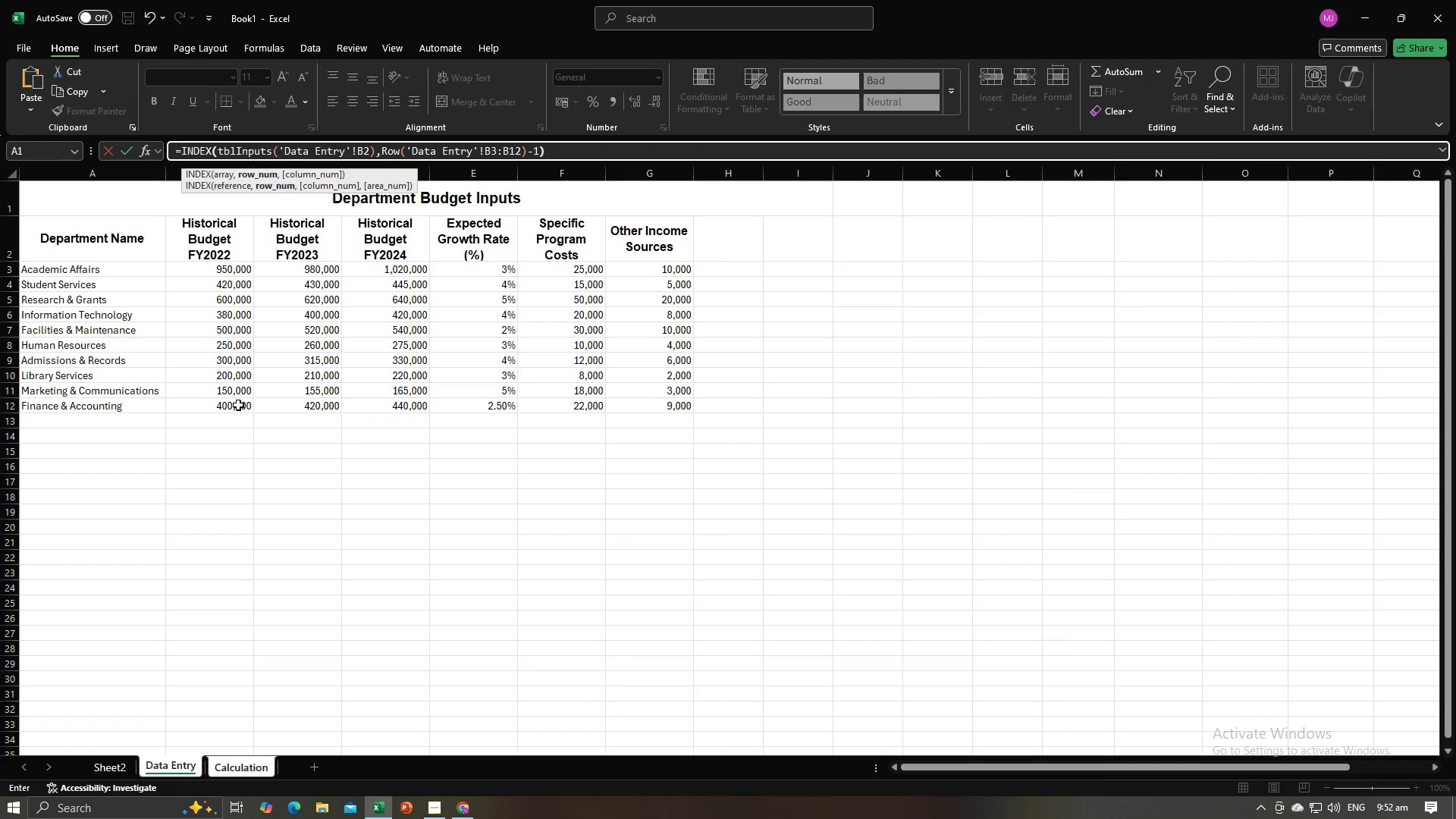 
key(Enter)
 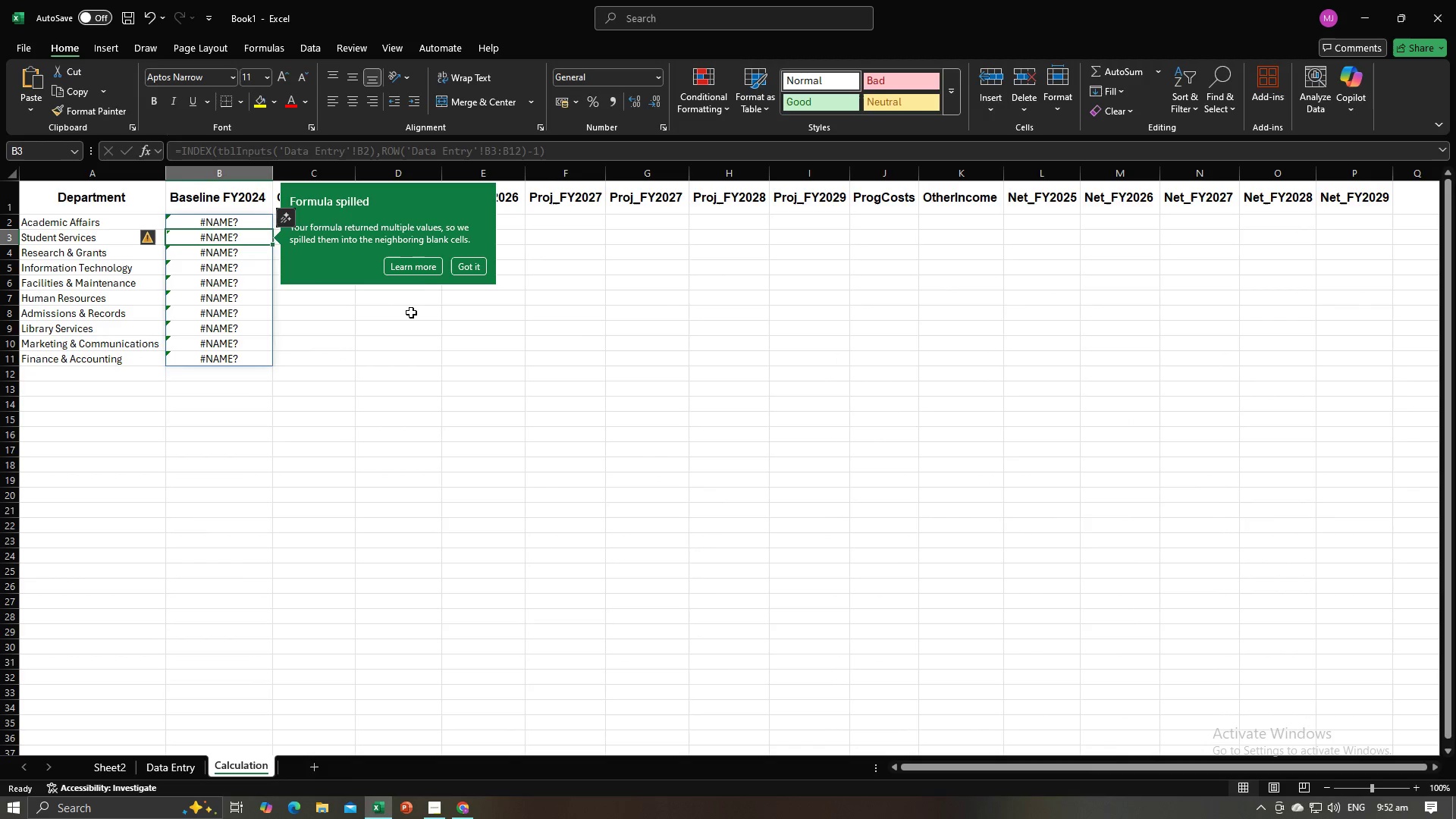 
left_click([471, 261])
 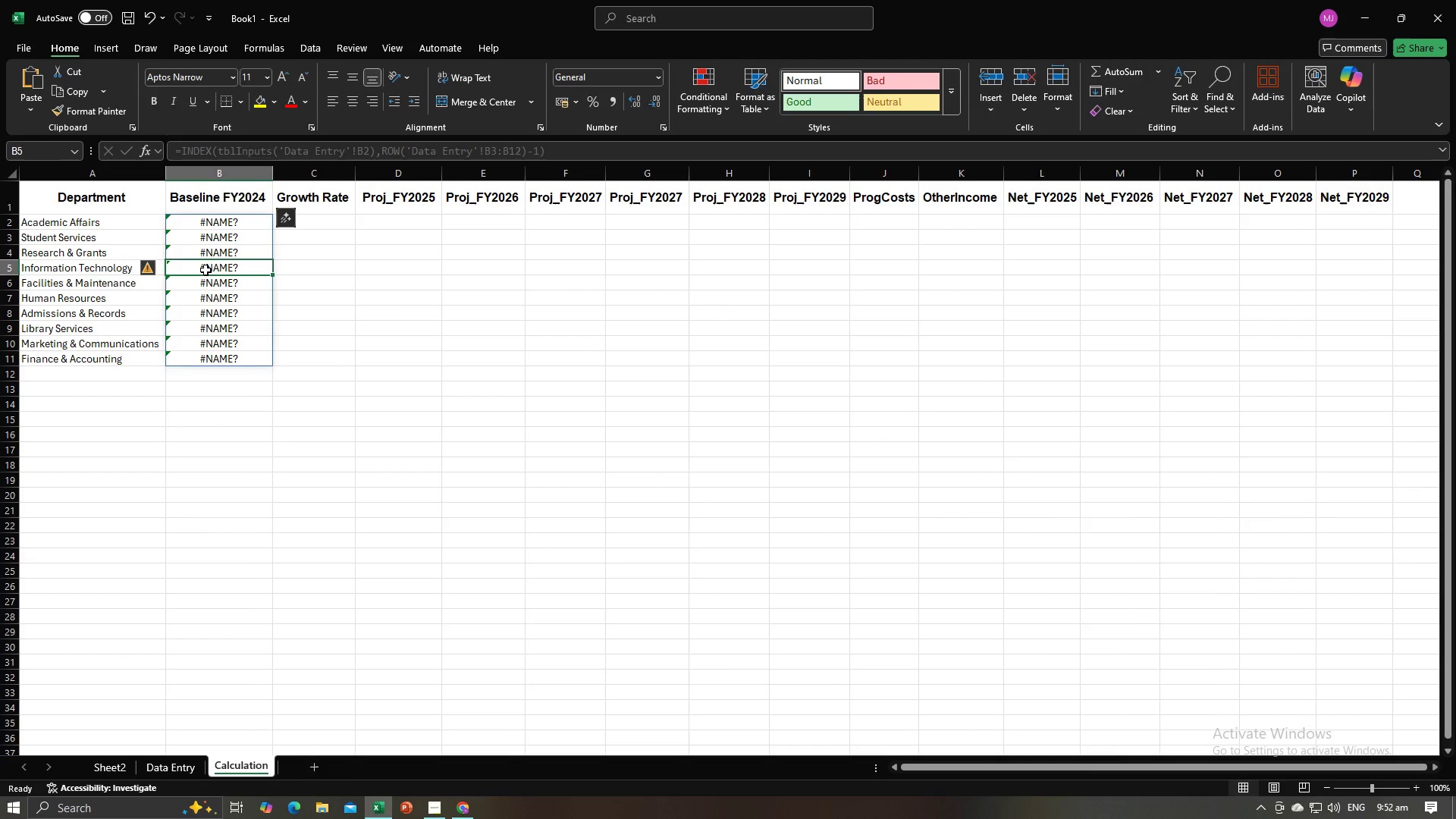 
left_click([206, 270])
 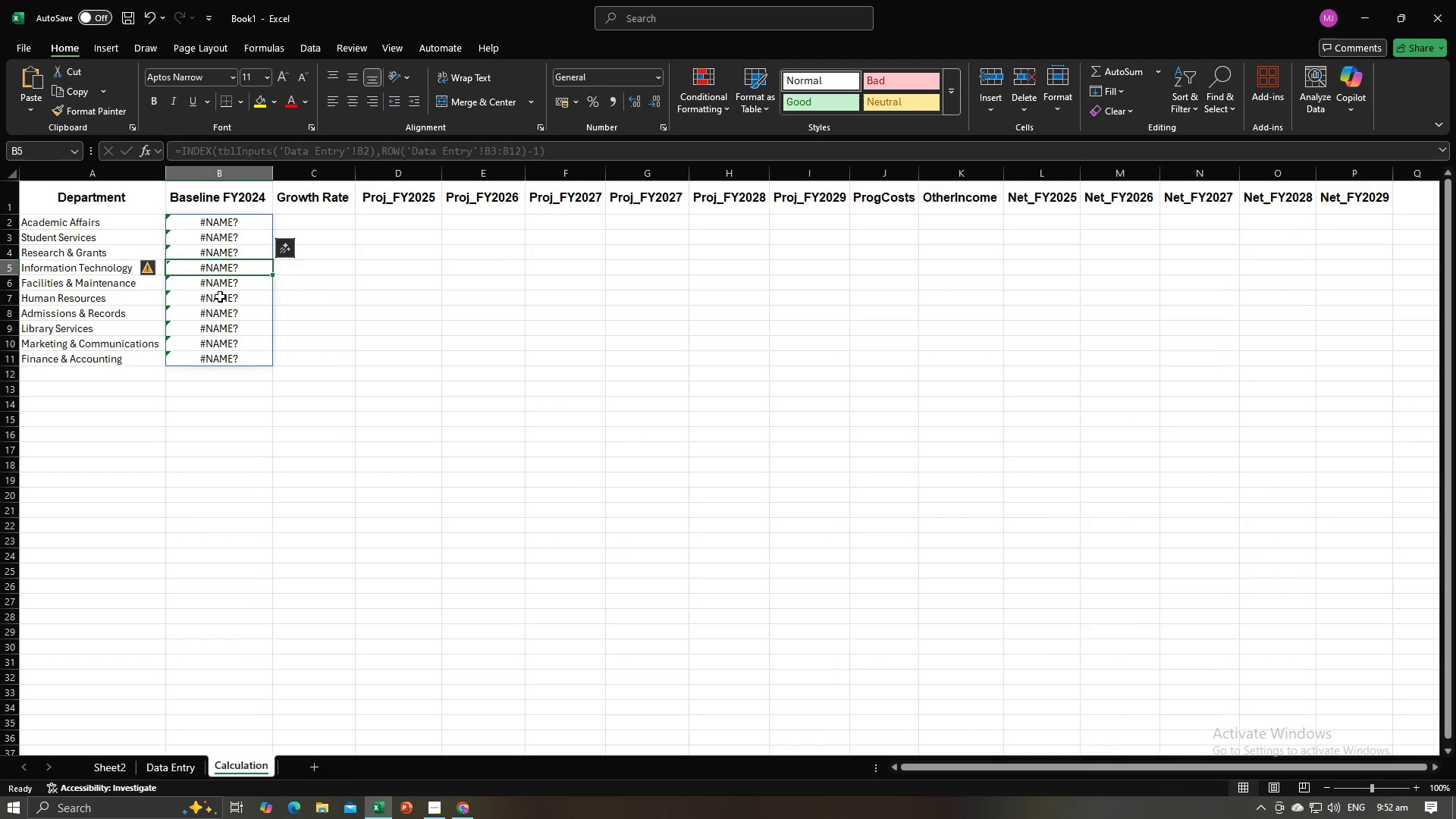 
double_click([220, 297])
 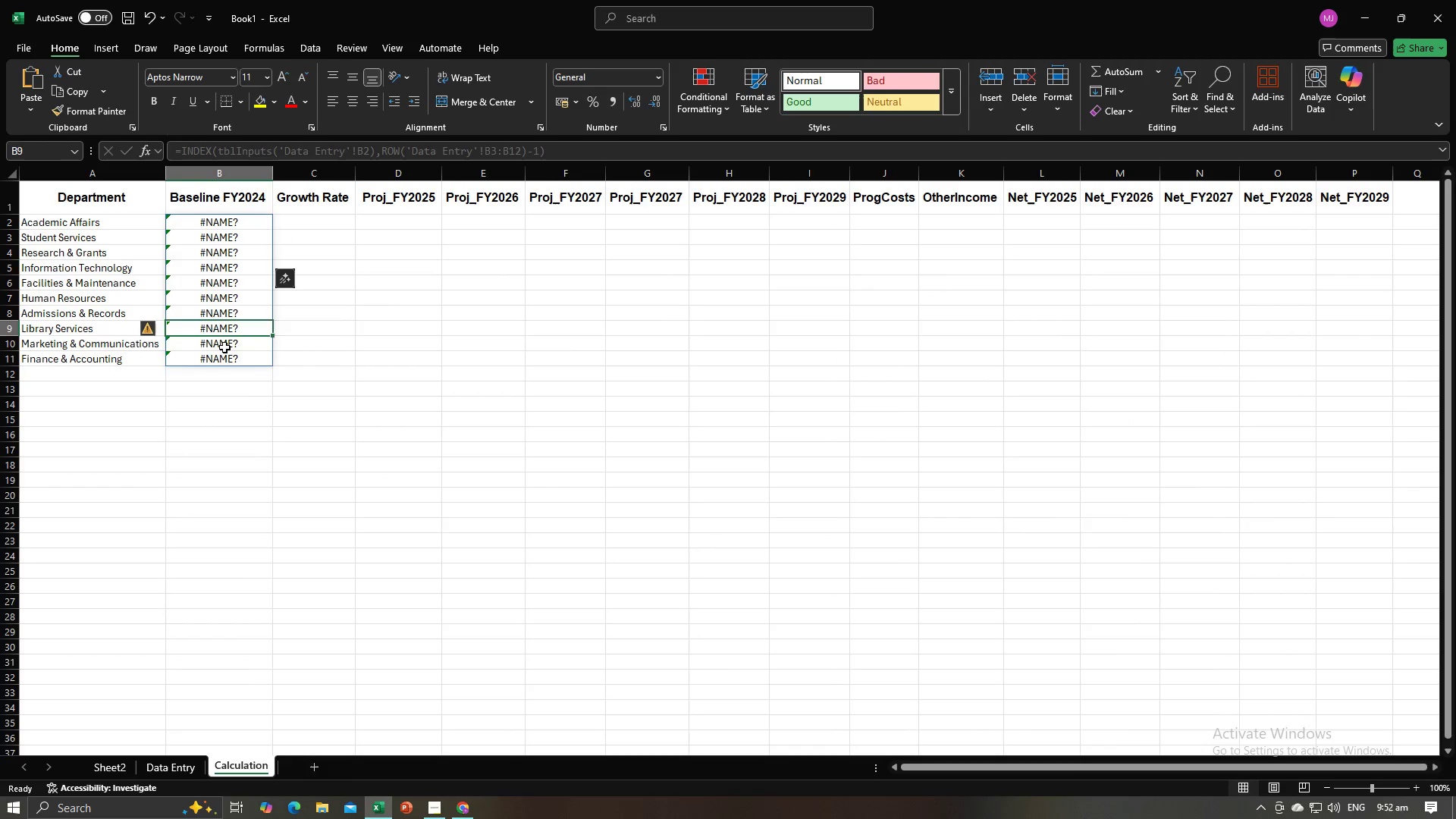 
triple_click([224, 347])
 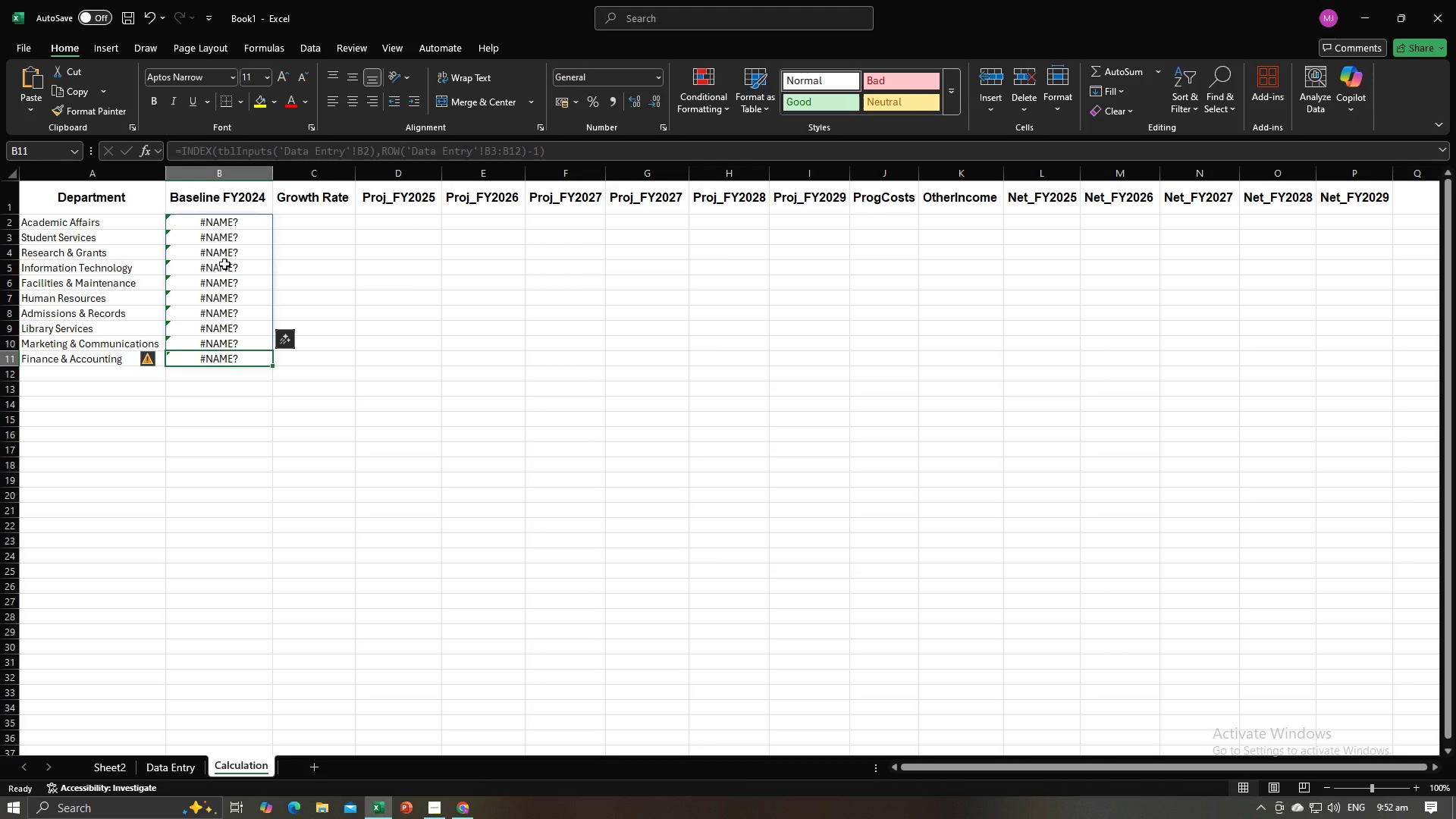 
double_click([224, 248])
 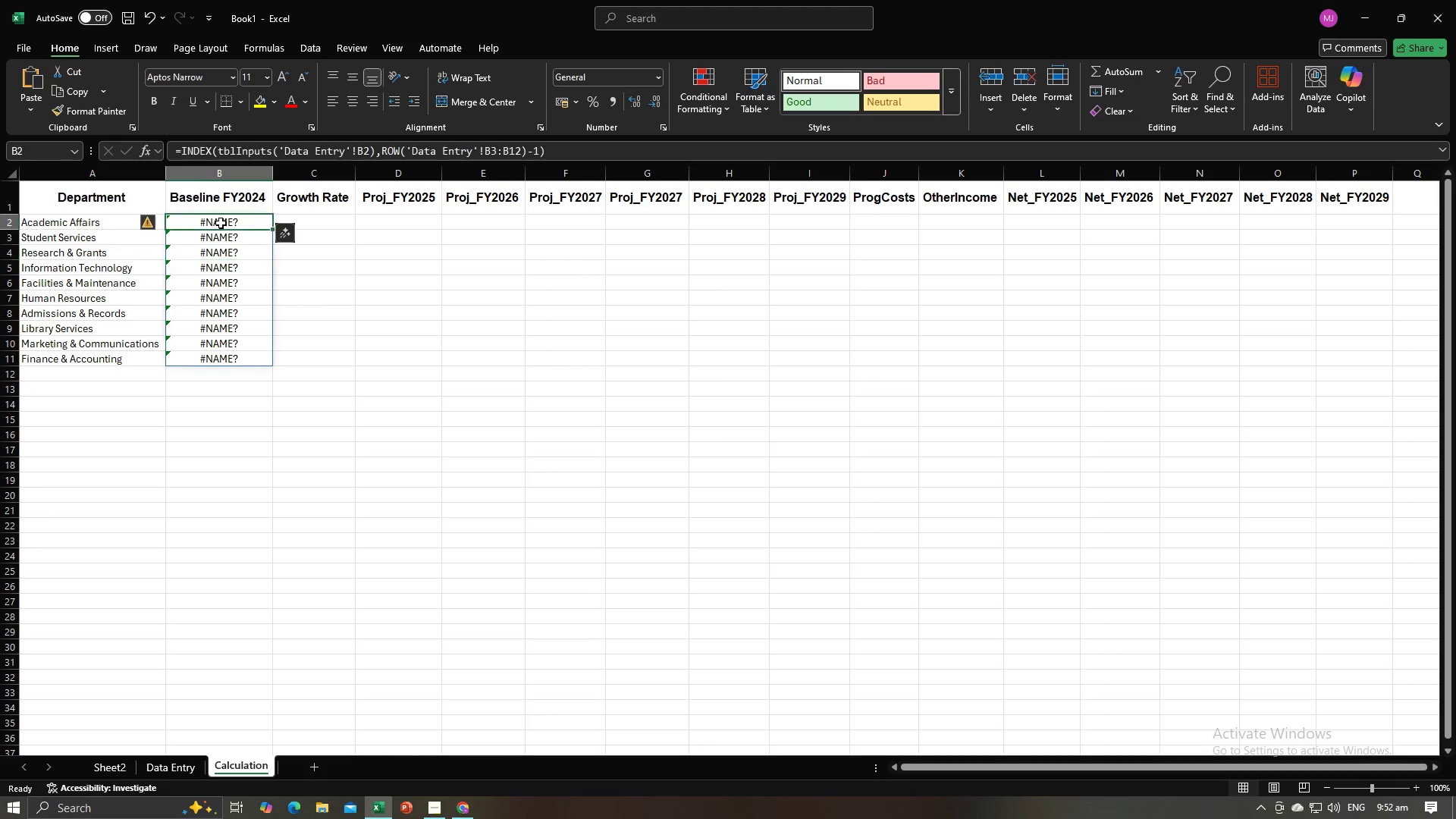 
triple_click([221, 223])
 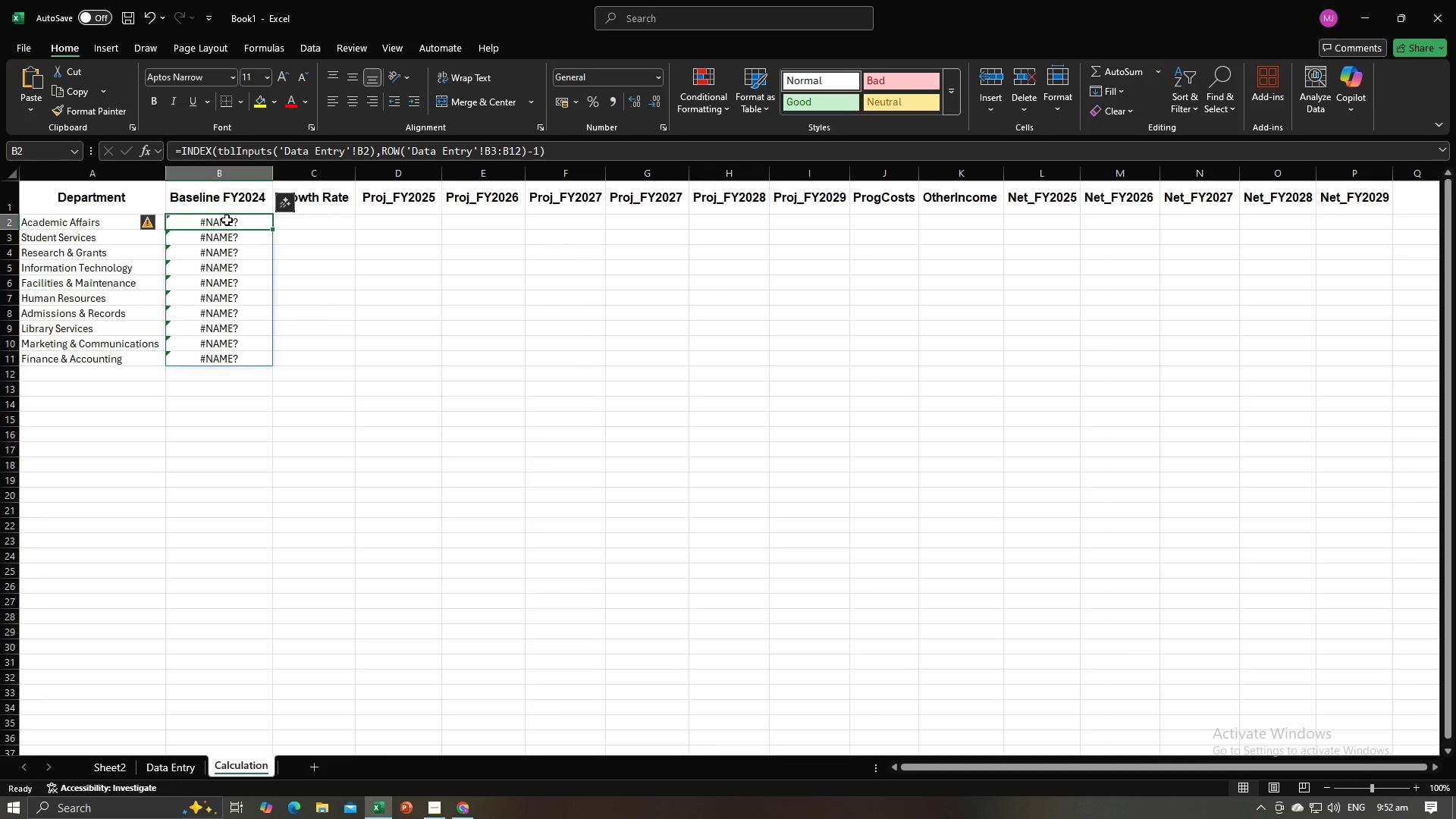 
wait(6.5)
 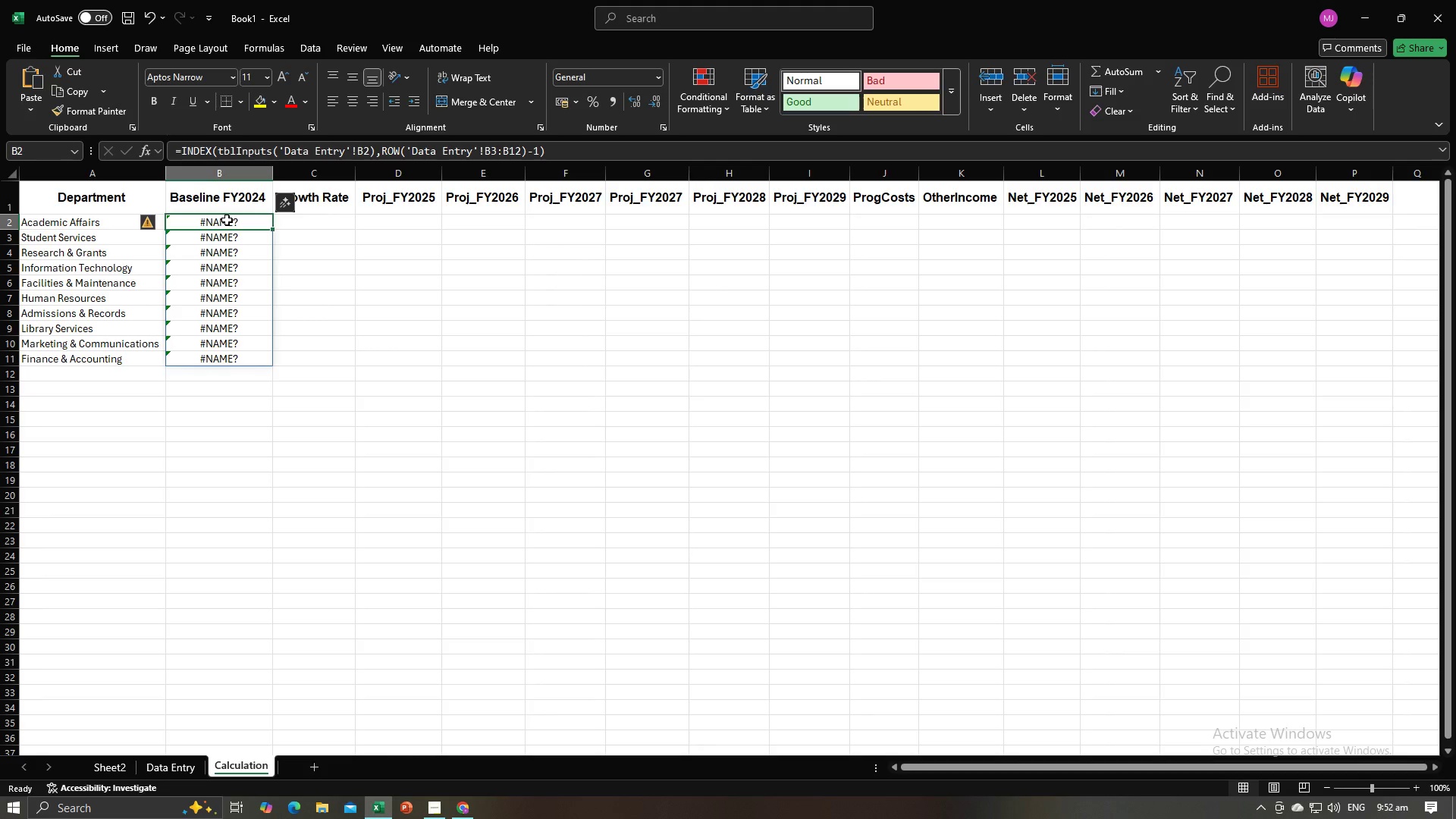 
double_click([227, 220])
 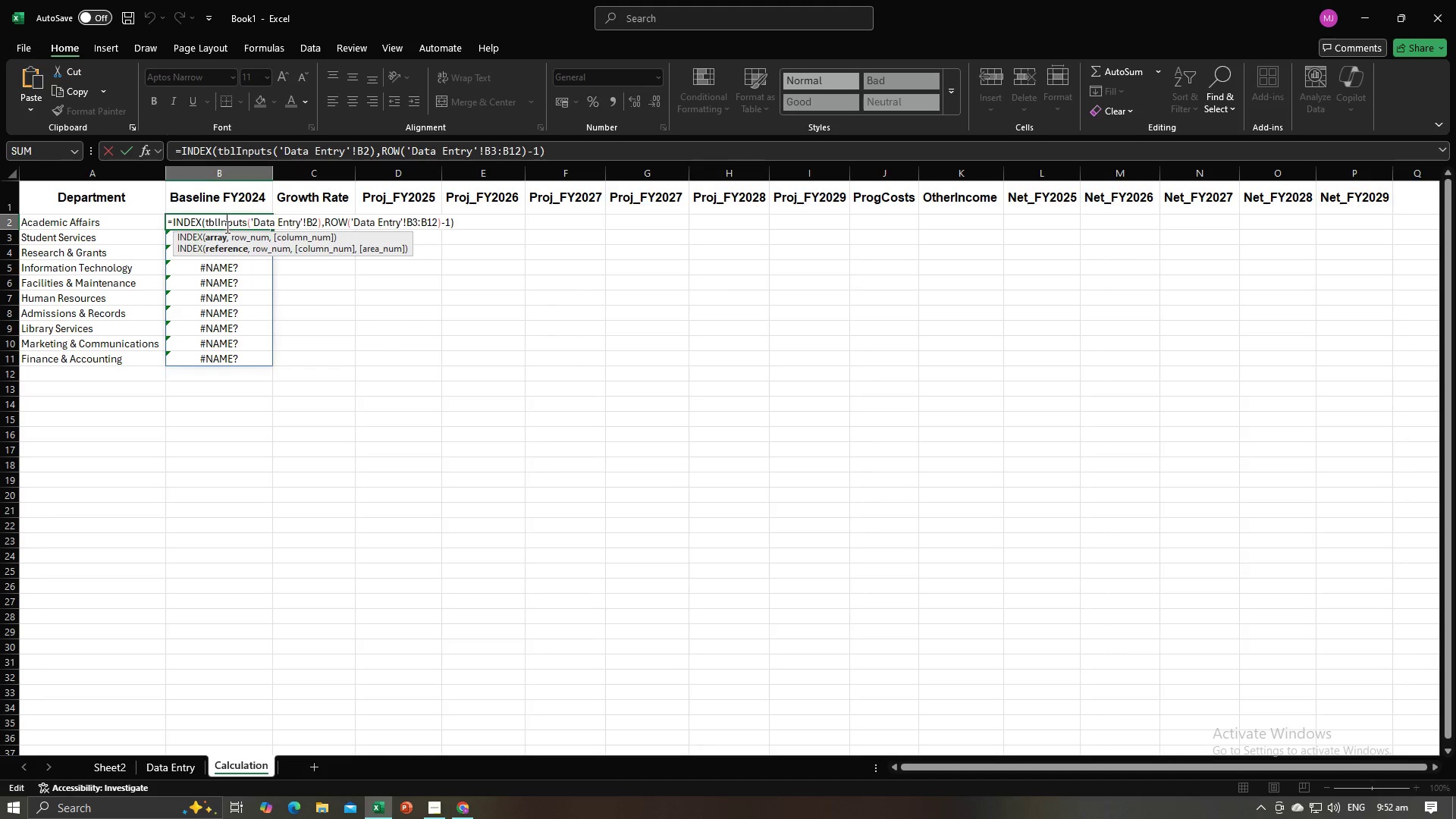 
left_click([221, 268])
 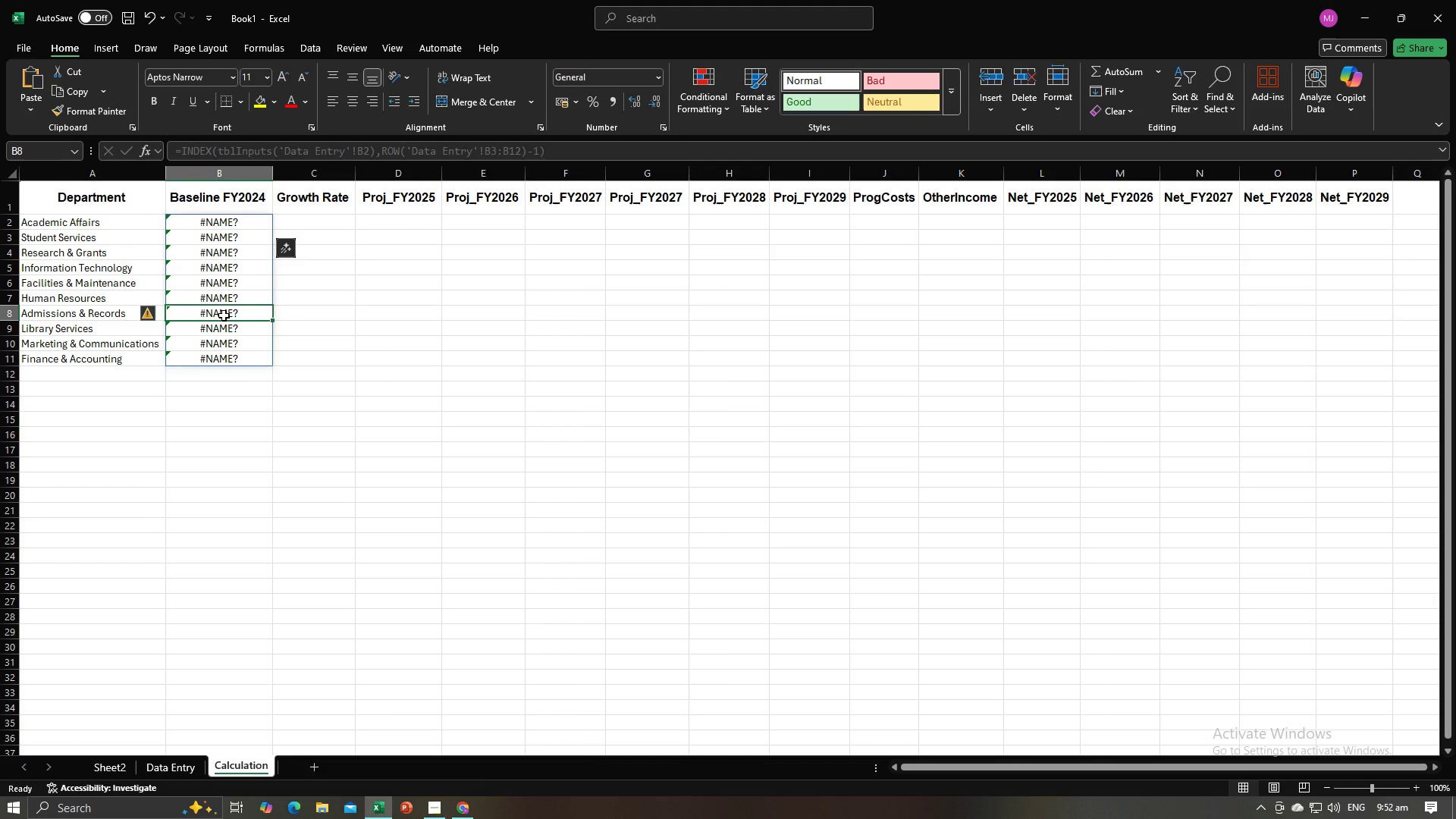 
double_click([224, 315])
 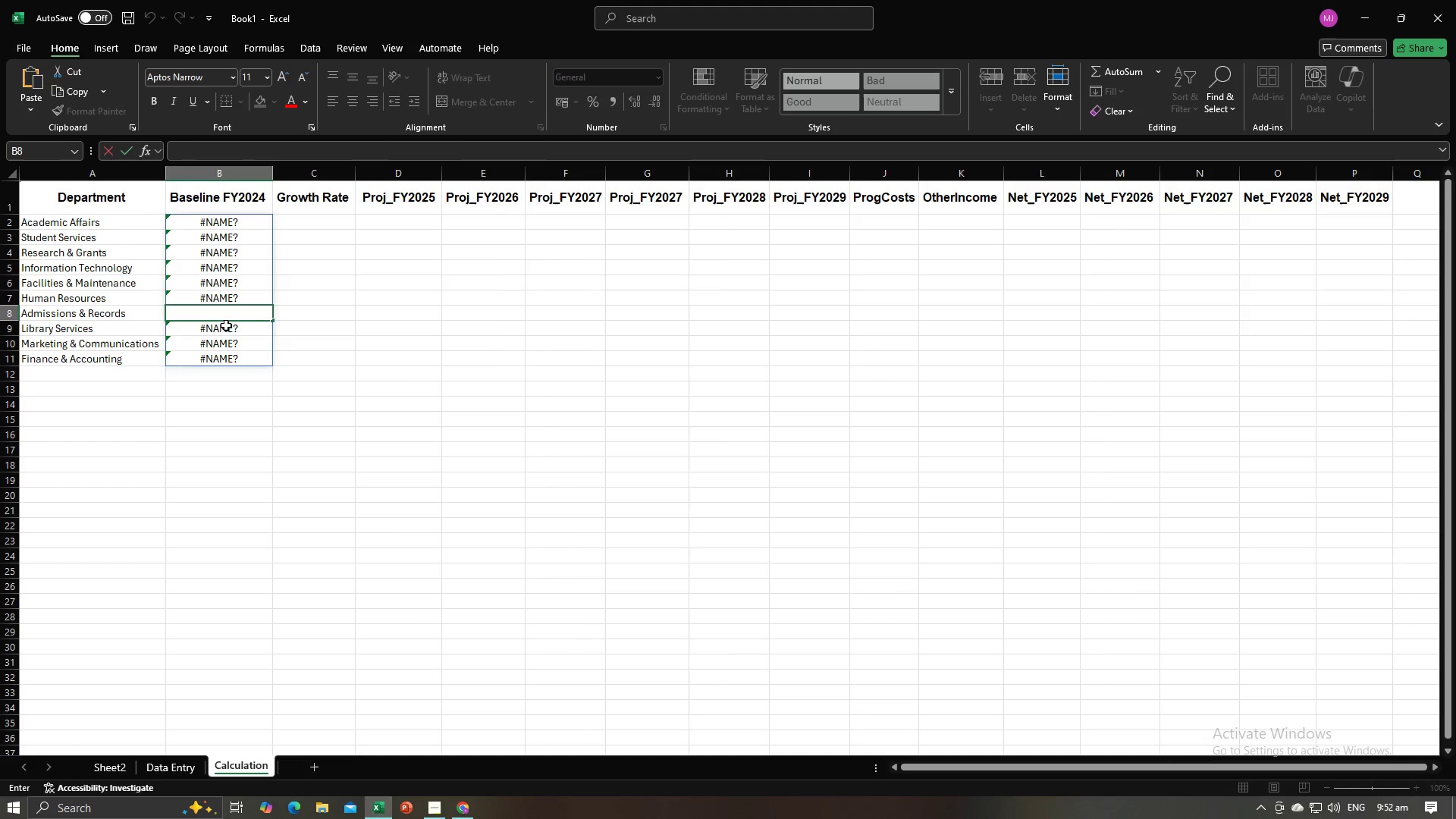 
left_click([228, 330])
 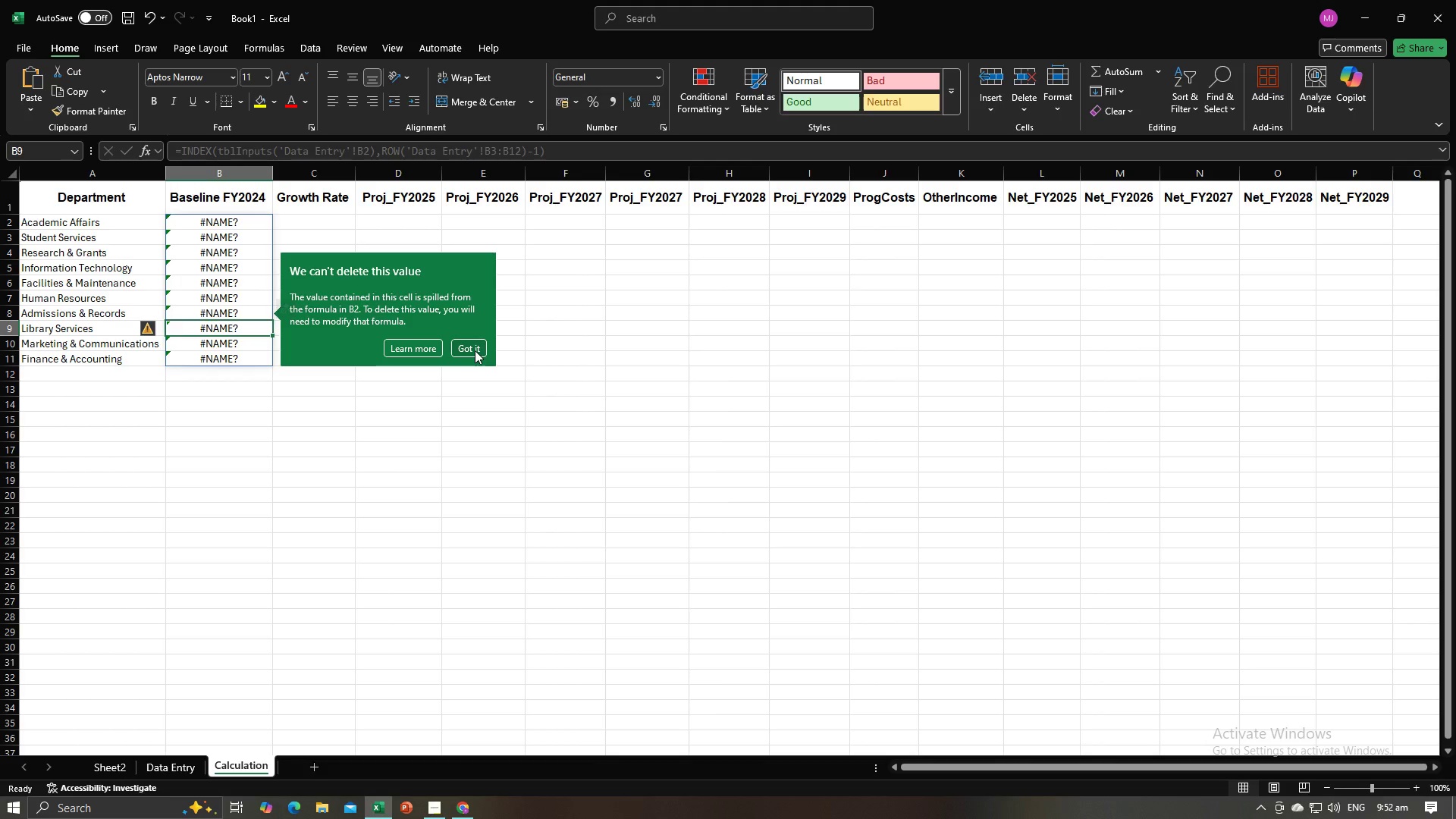 
left_click([475, 350])
 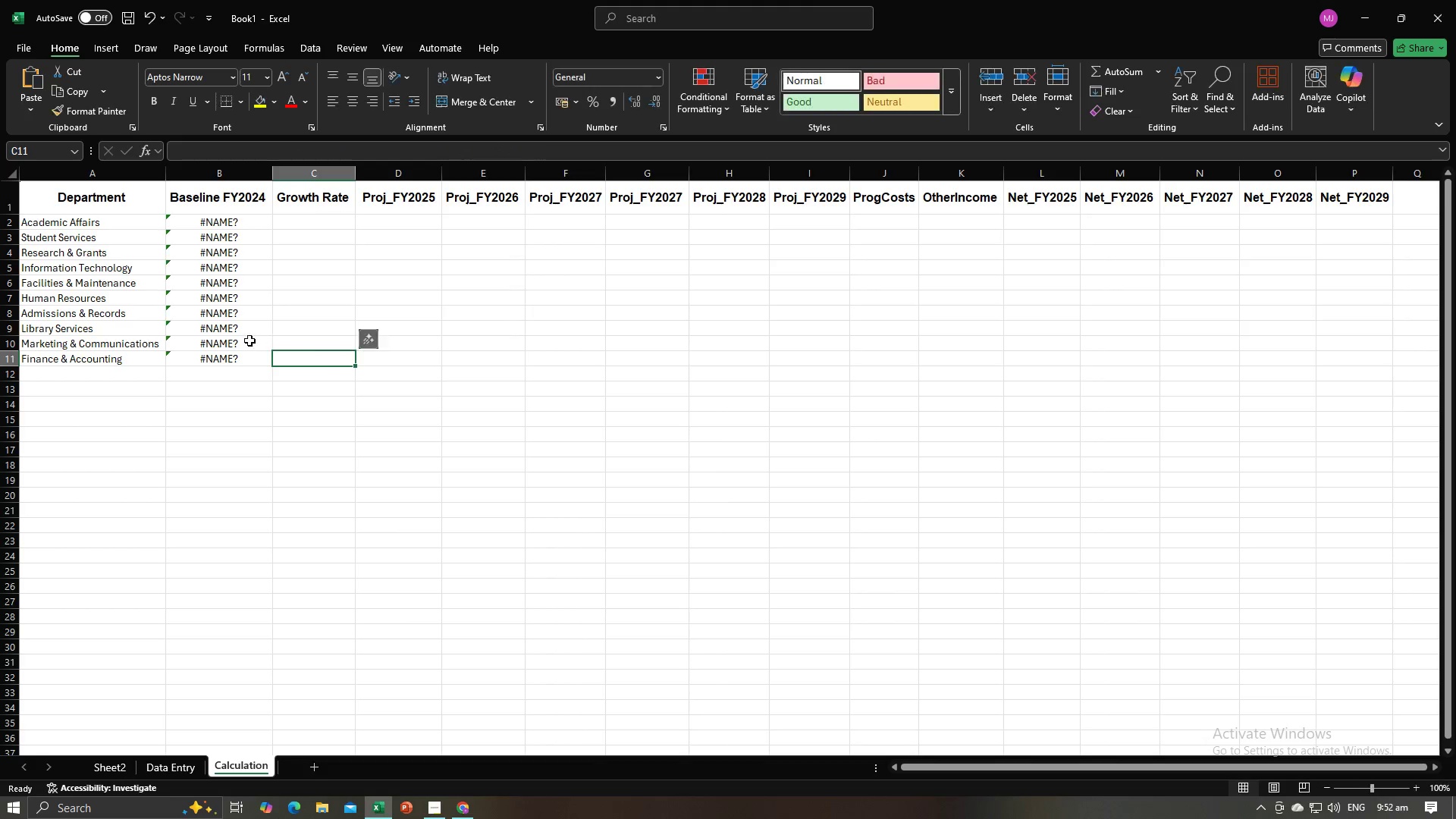 
left_click([245, 341])
 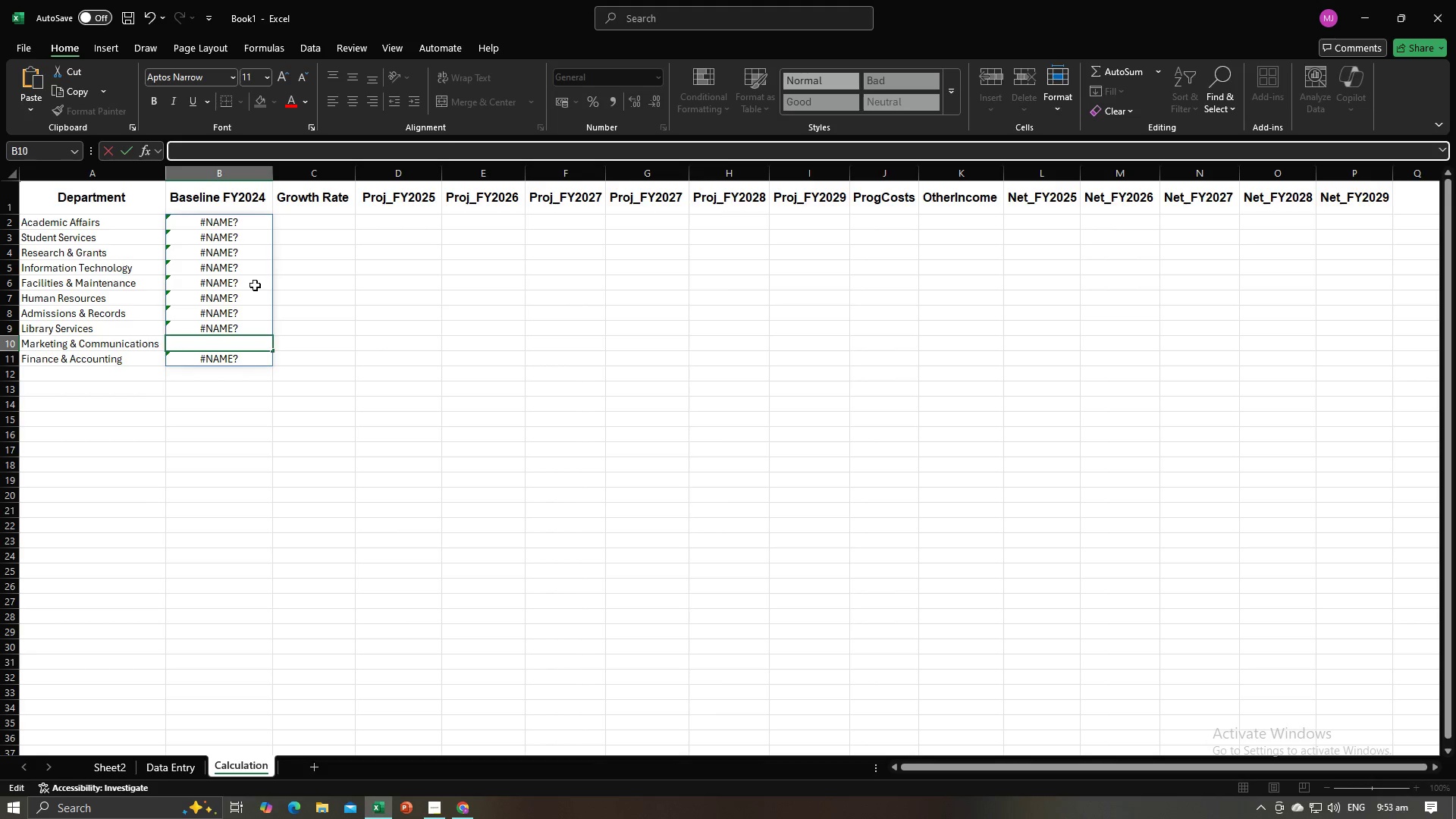 
left_click_drag(start_coordinate=[203, 224], to_coordinate=[238, 375])
 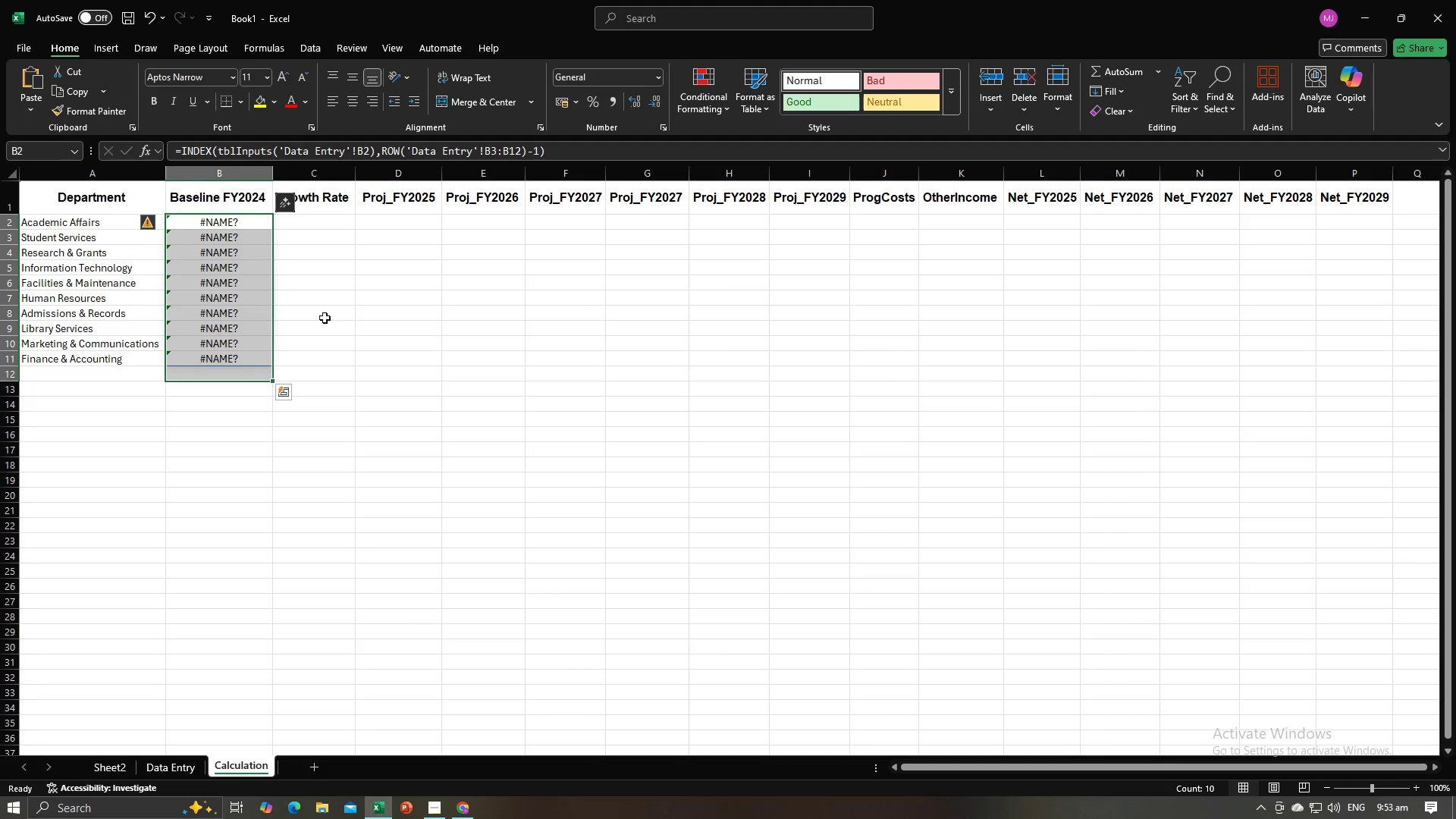 
left_click([325, 320])
 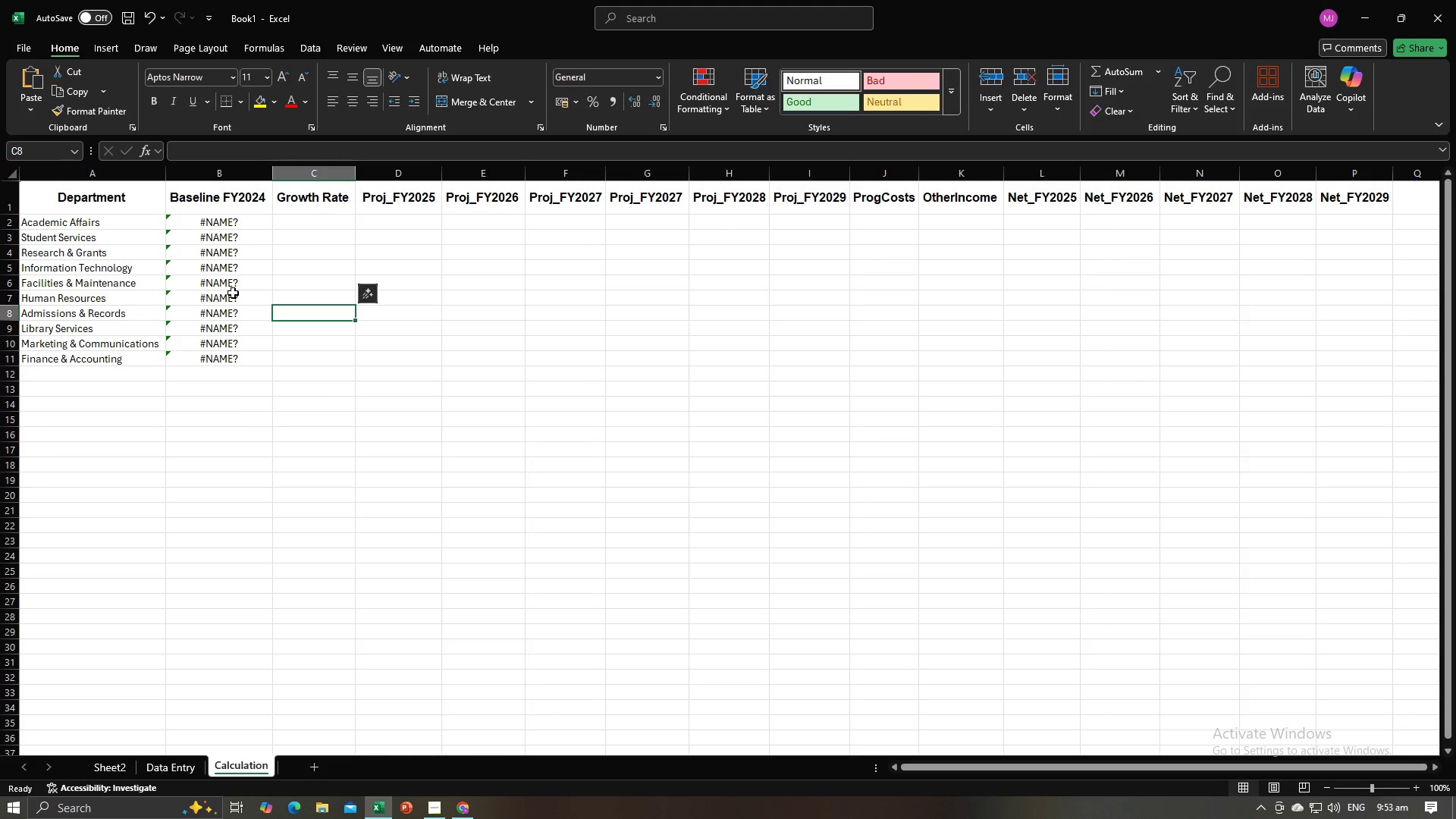 
hold_key(key=ControlLeft, duration=0.51)
 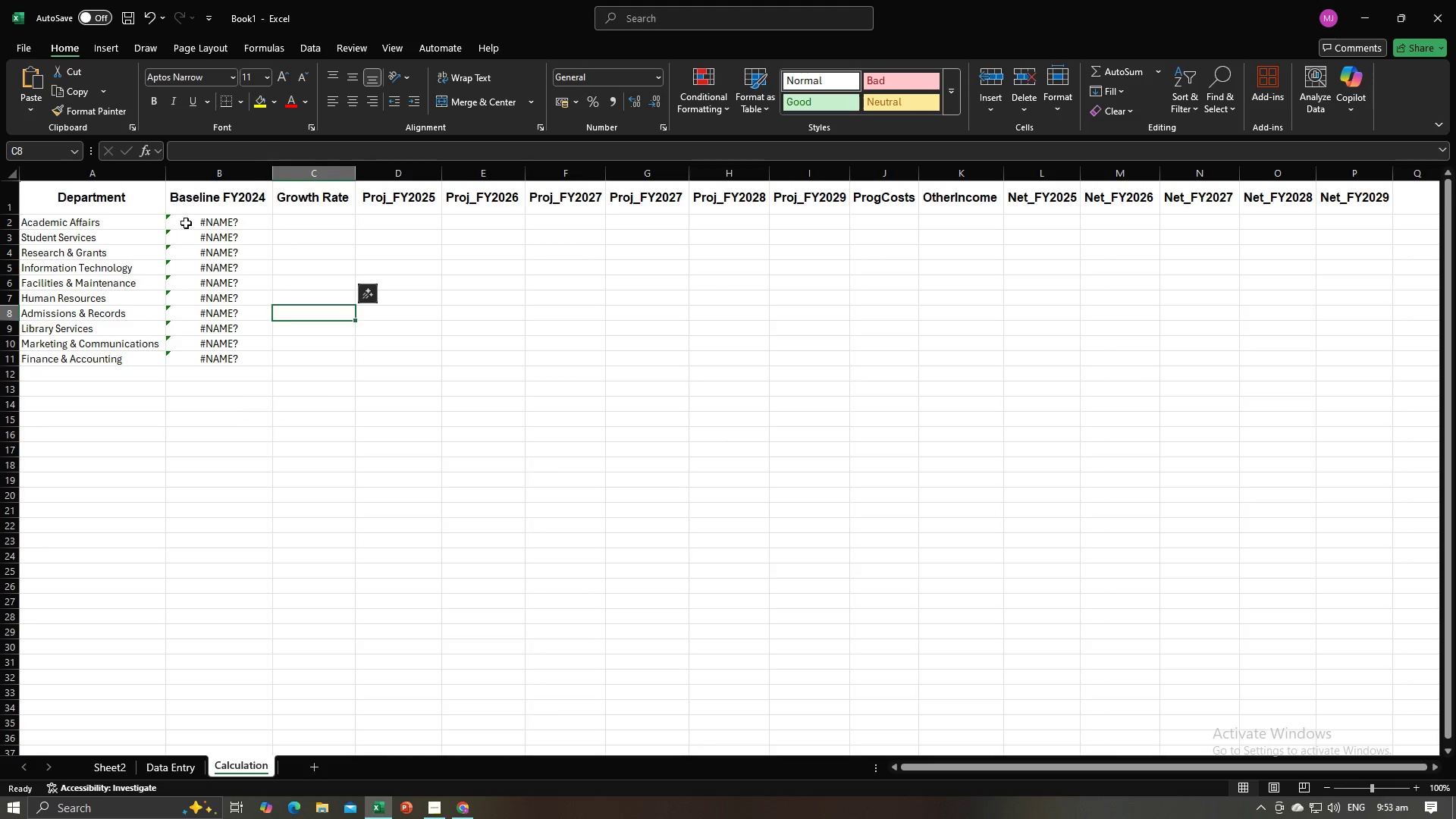 
left_click_drag(start_coordinate=[186, 223], to_coordinate=[234, 357])
 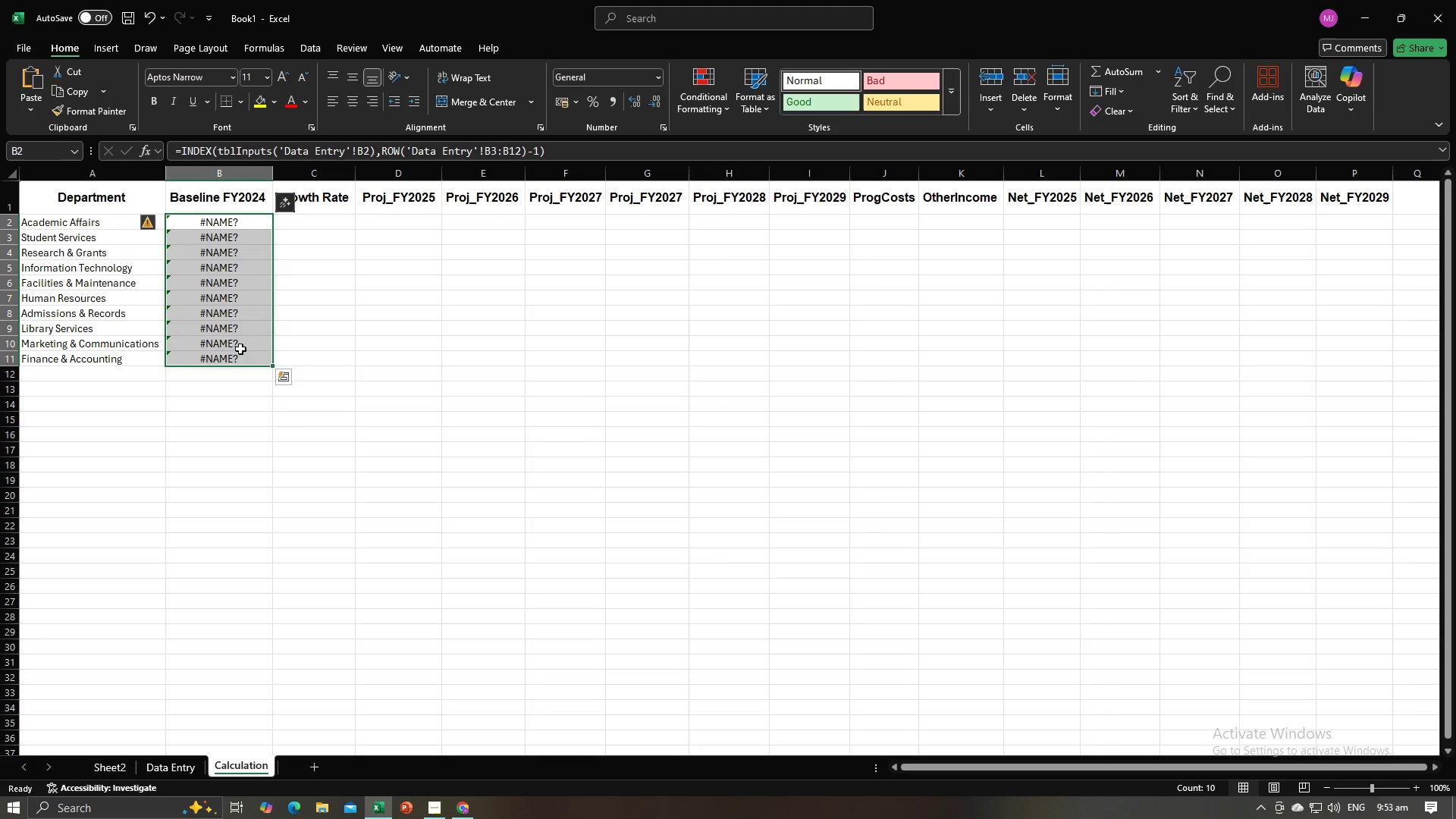 
right_click([240, 349])
 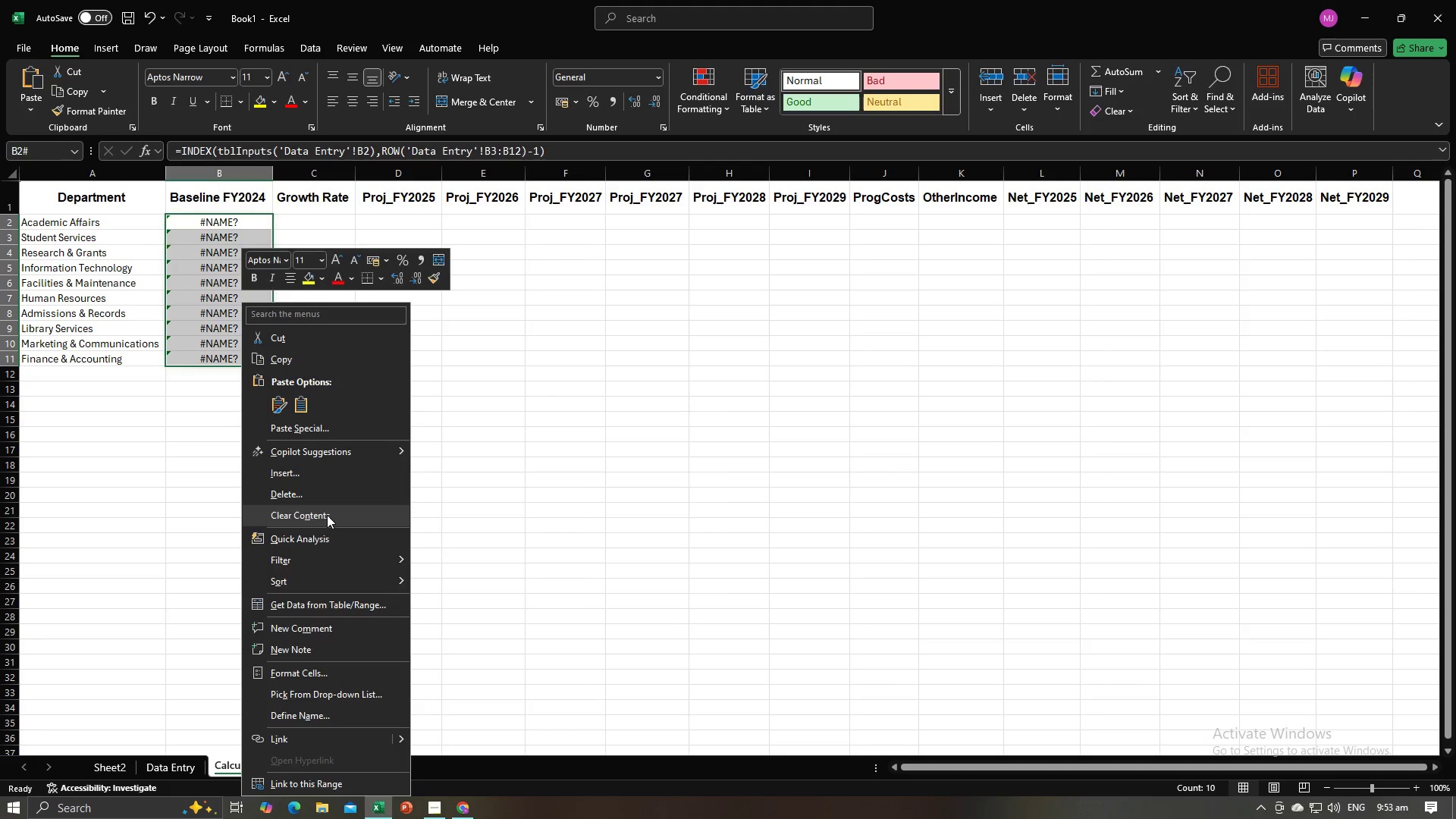 
double_click([511, 384])
 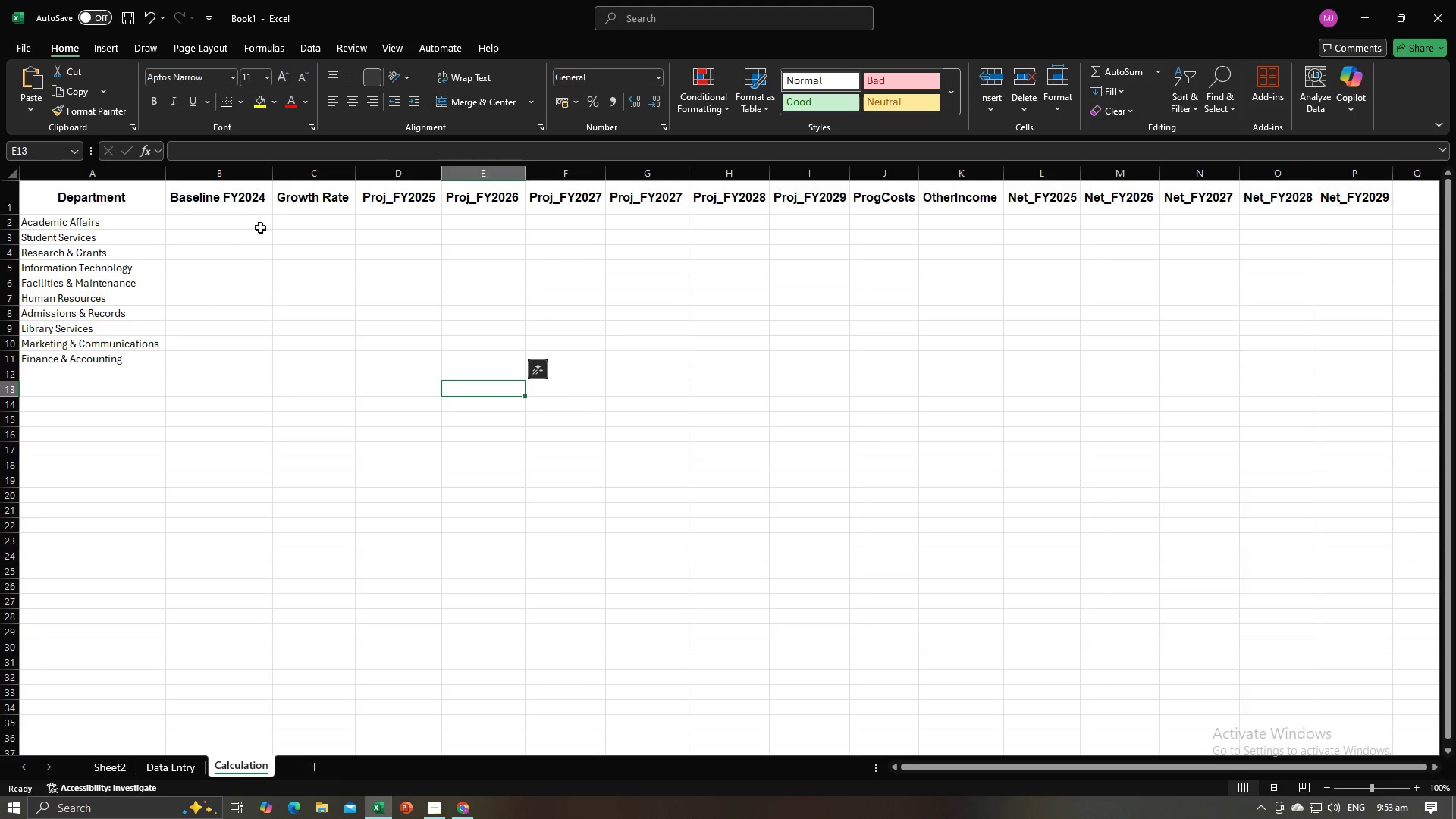 
left_click_drag(start_coordinate=[248, 223], to_coordinate=[248, 231])
 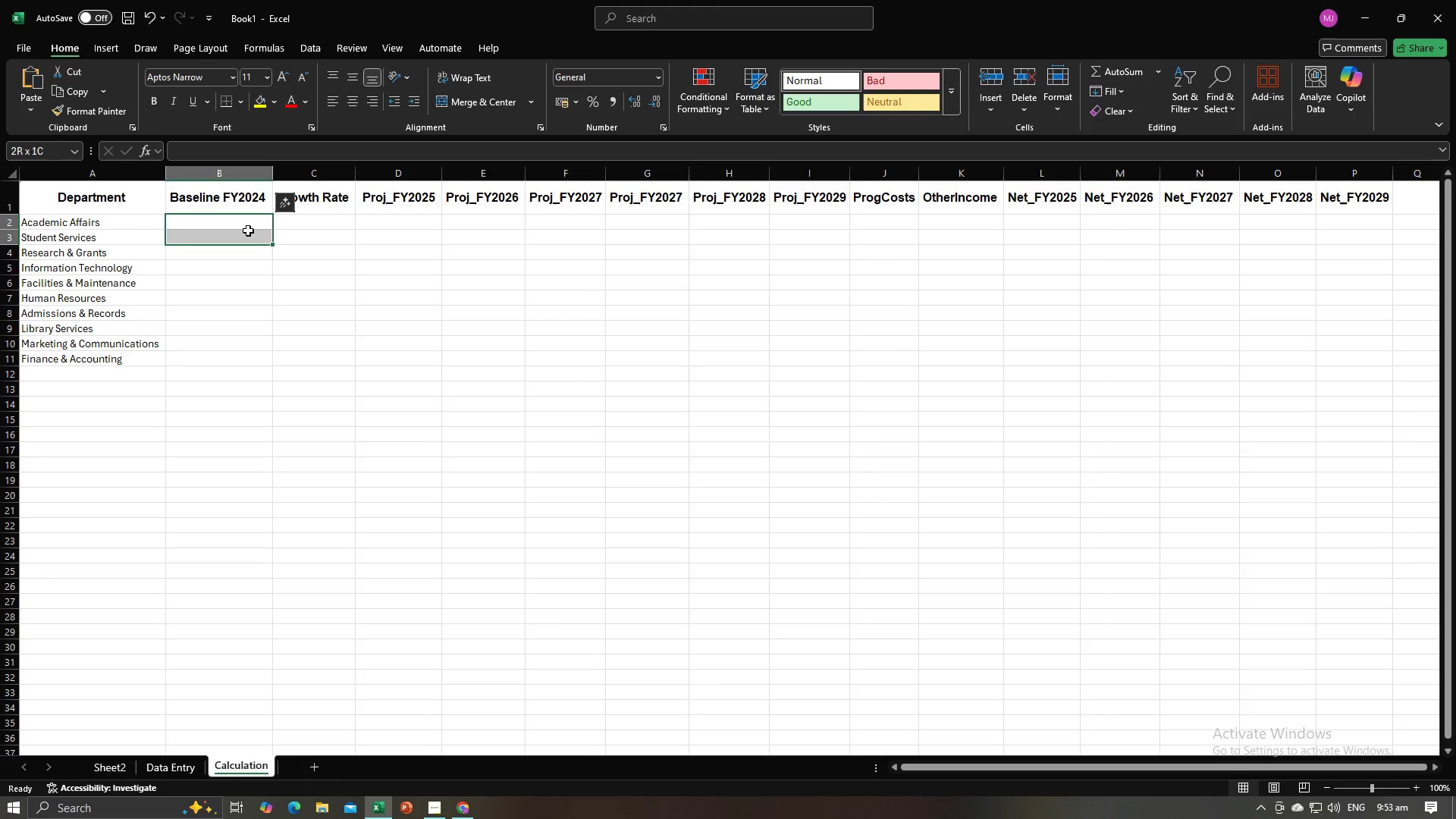 
key(Alt+AltLeft)
 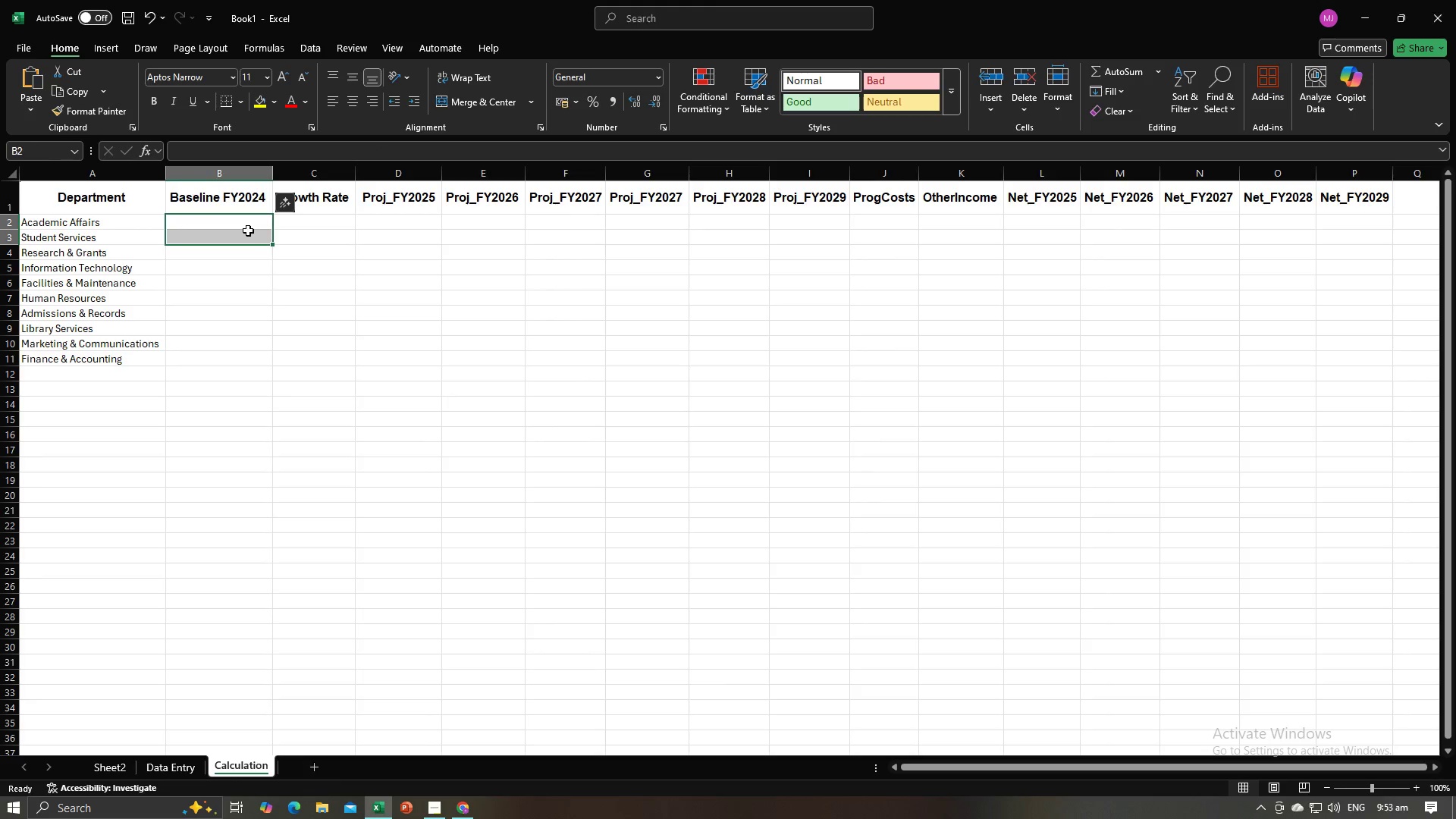 
key(Alt+Tab)
 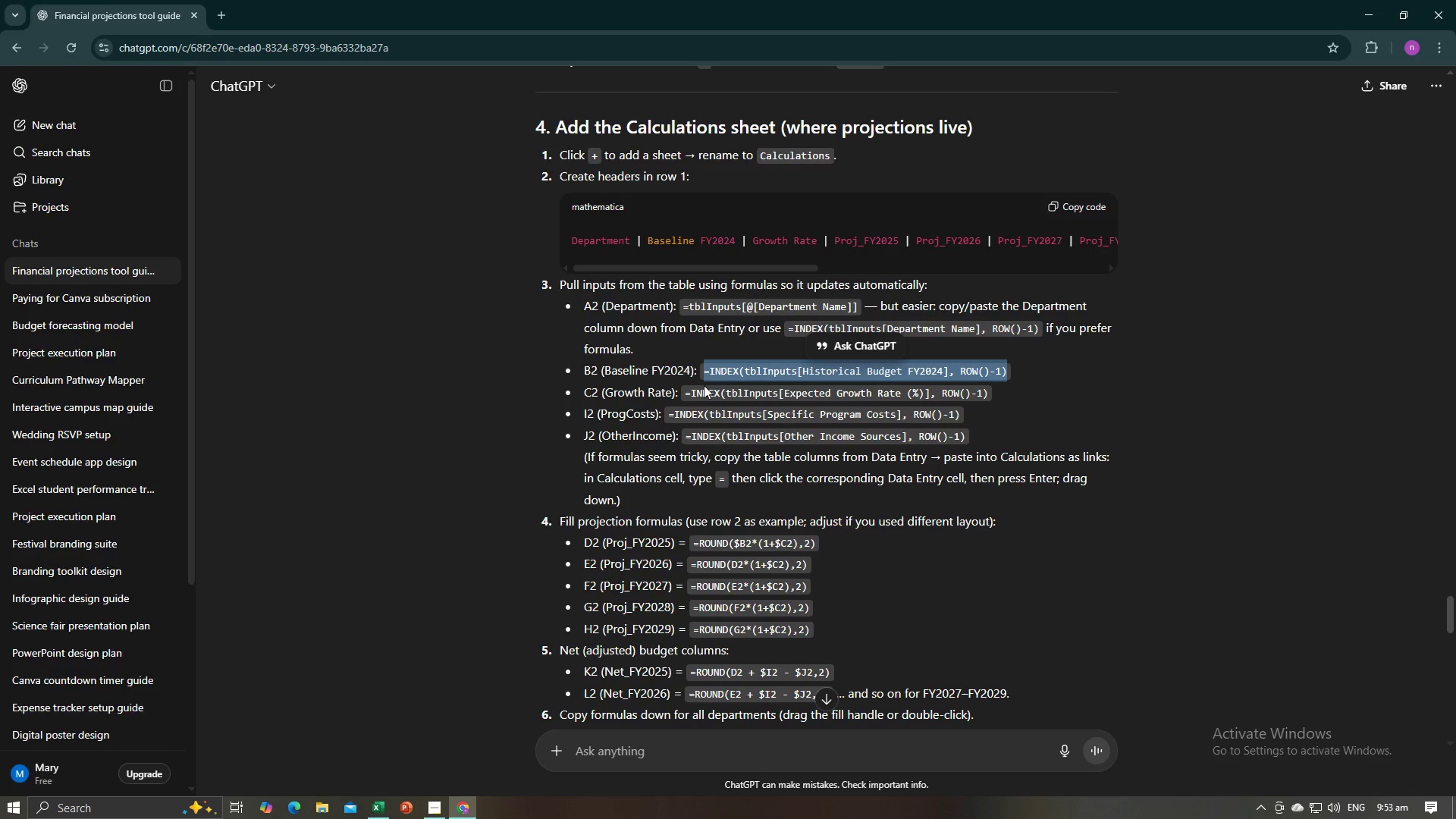 
wait(13.26)
 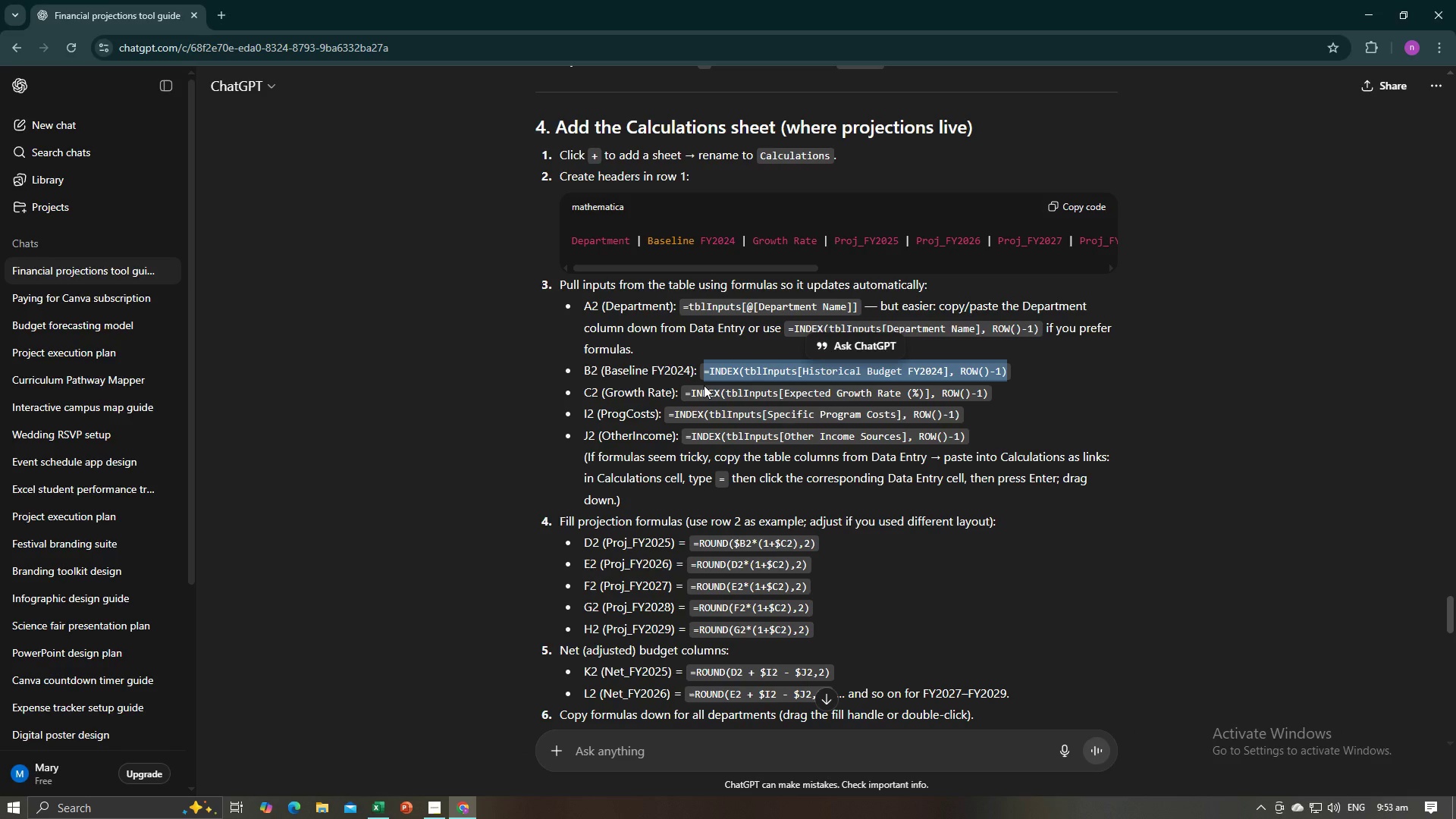 
key(Alt+AltLeft)
 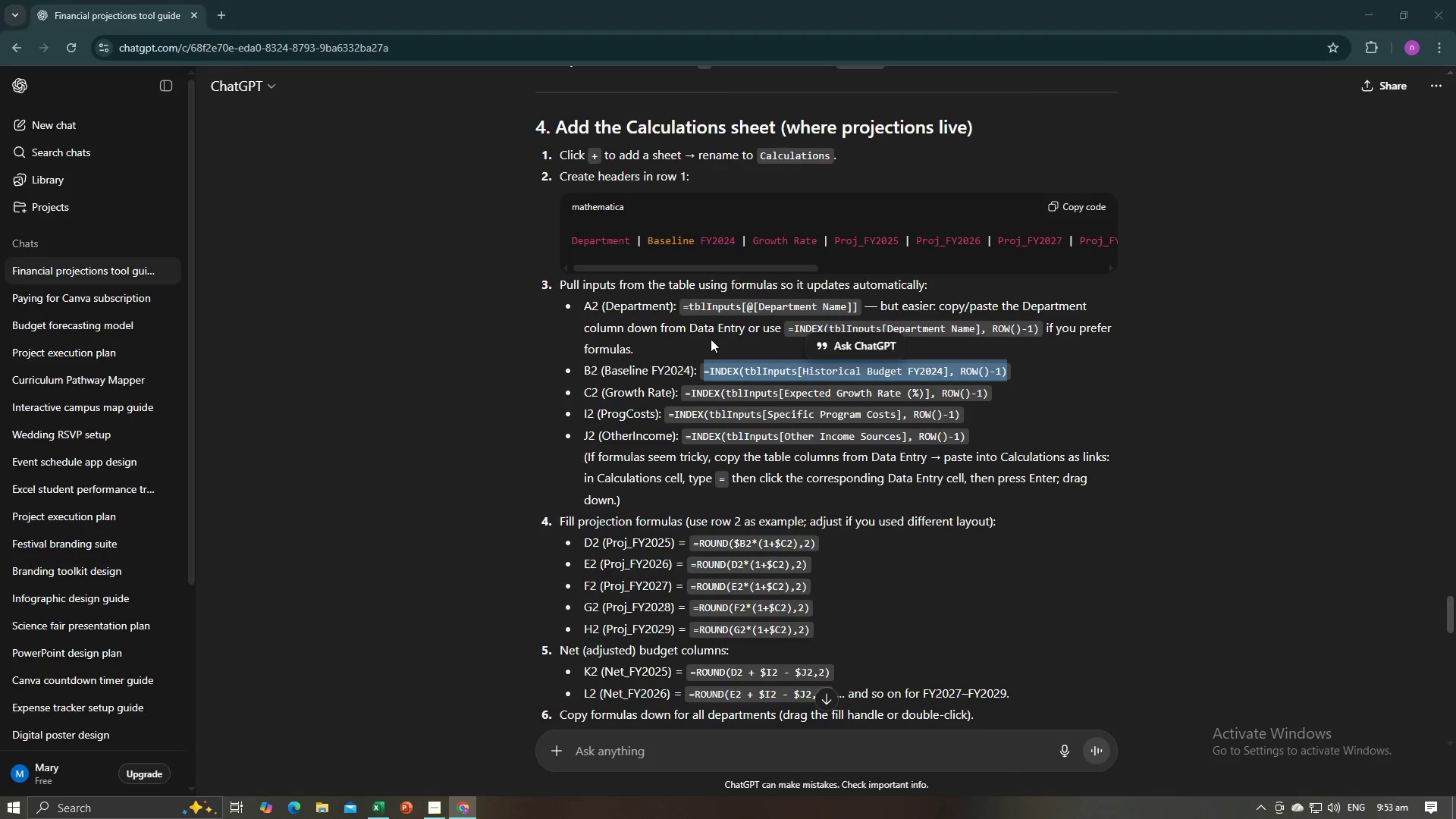 
key(Alt+Tab)
 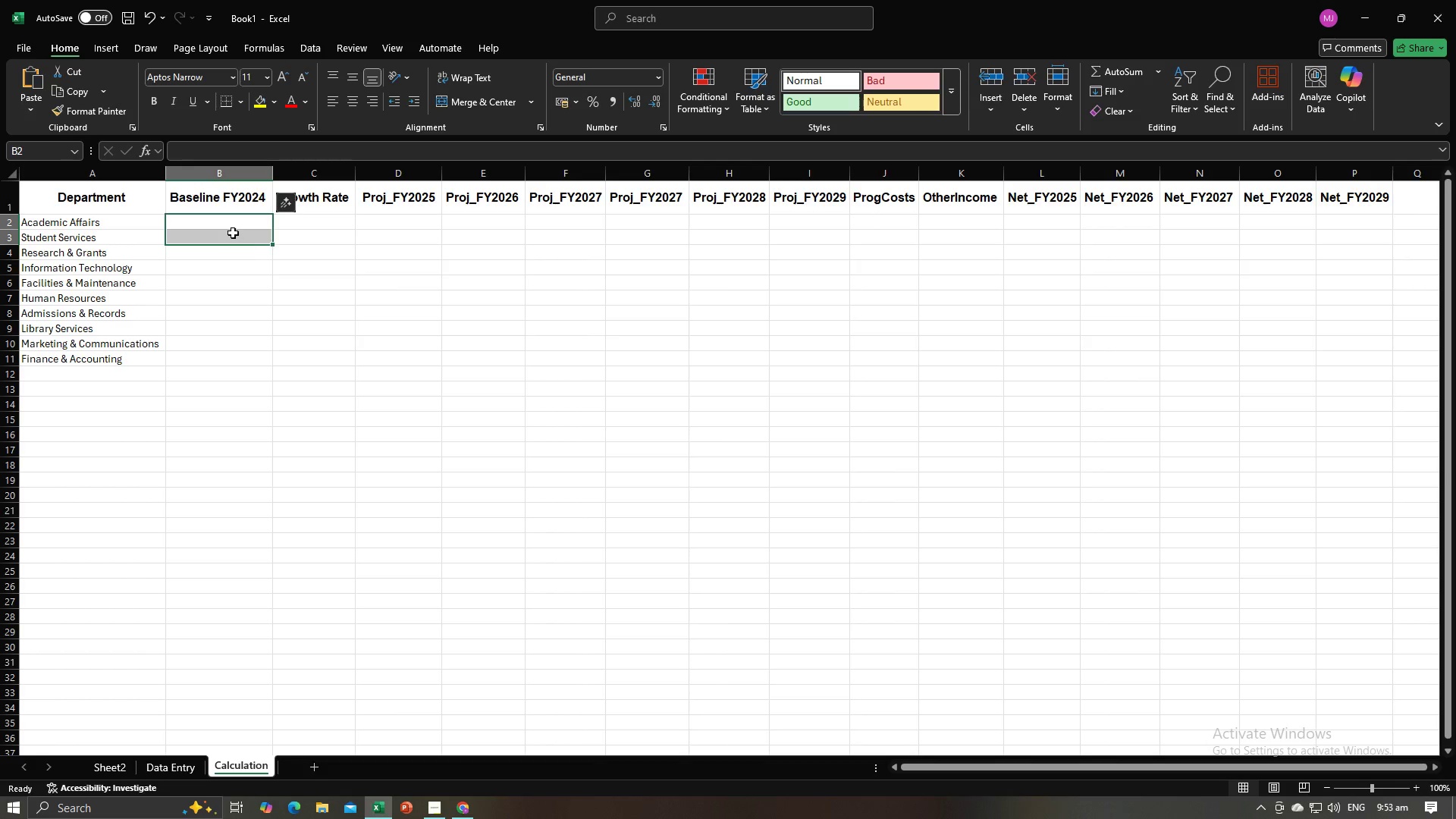 
left_click([233, 221])
 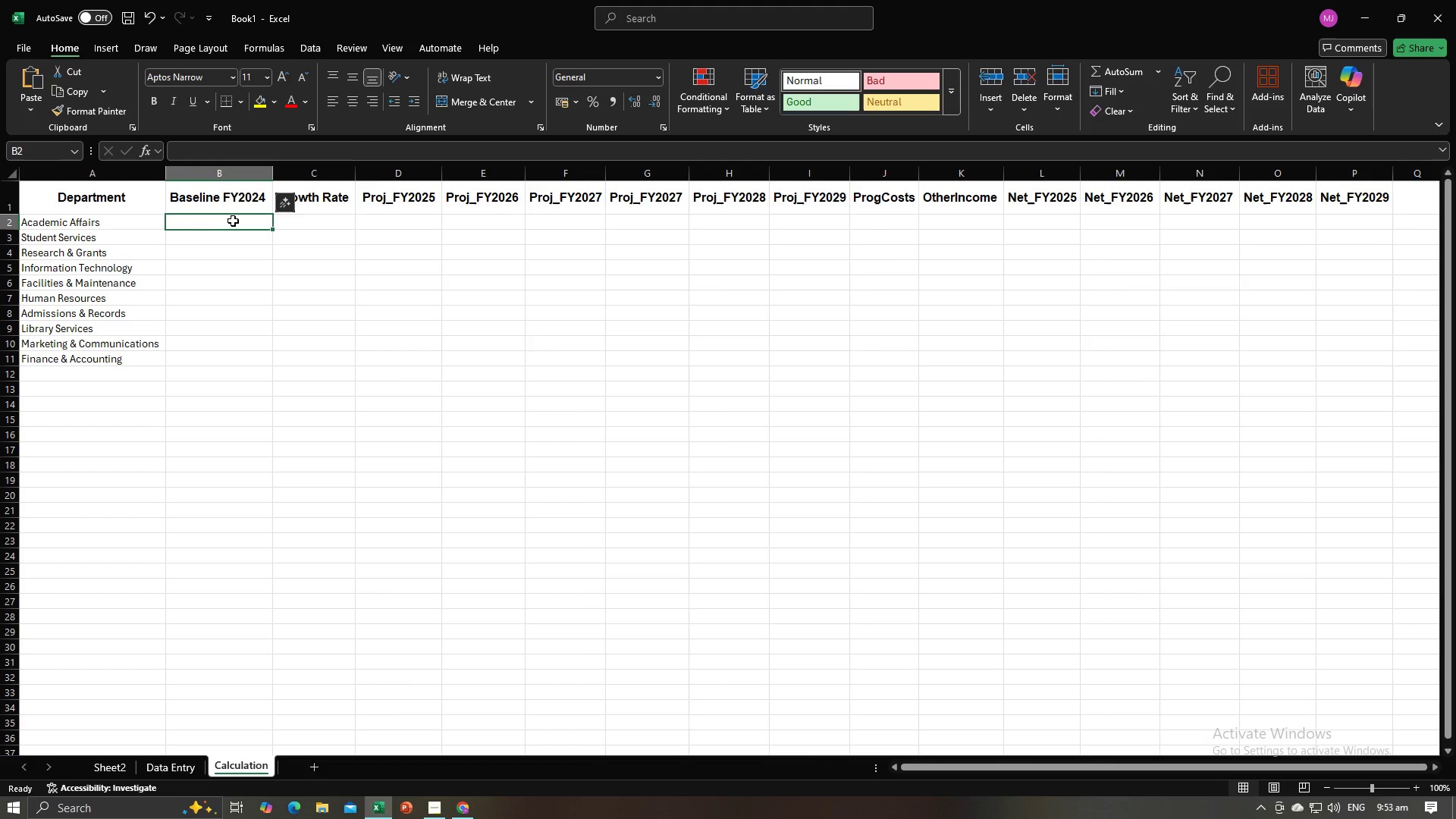 
type(=index()
 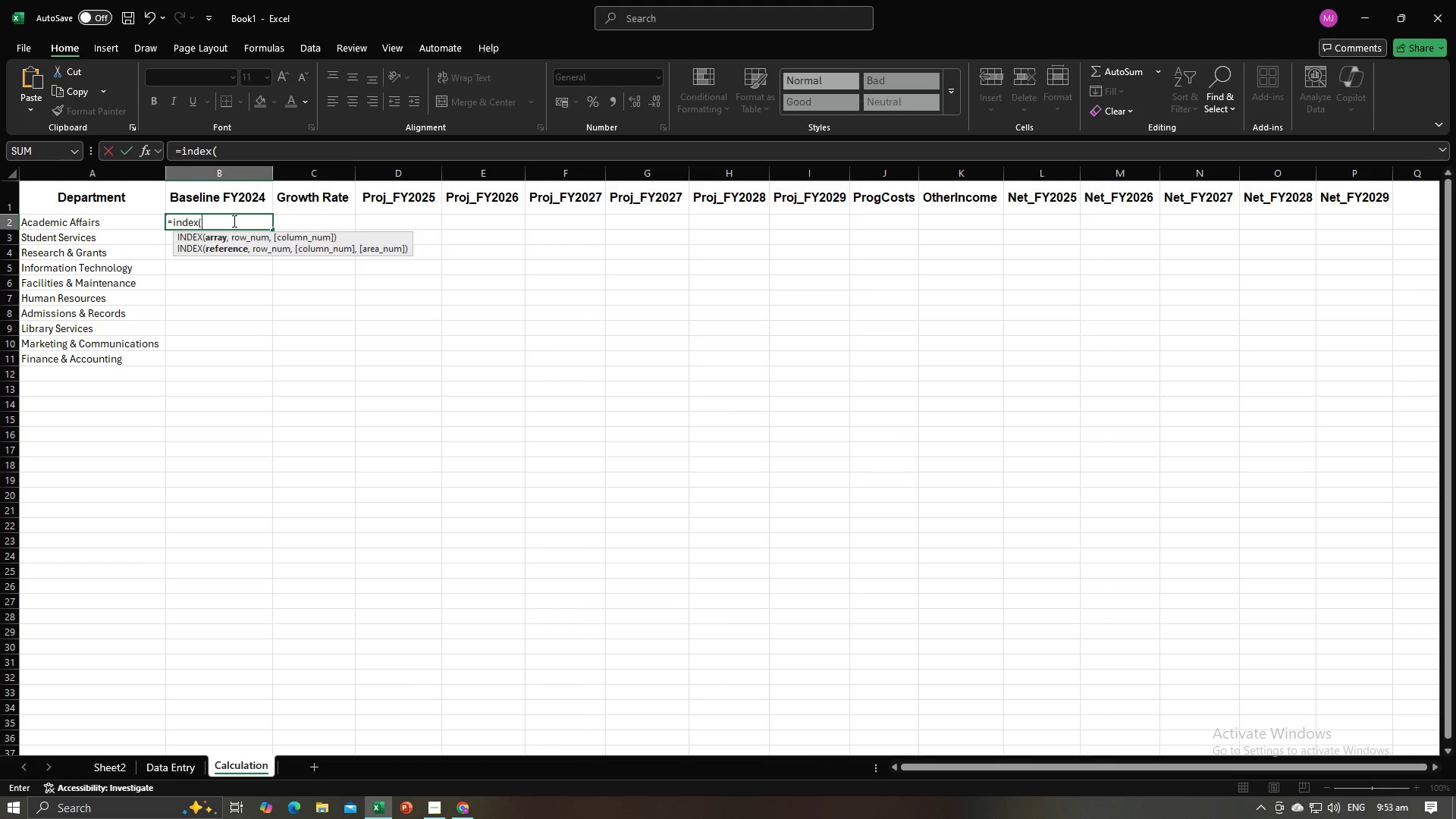 
key(Alt+AltLeft)
 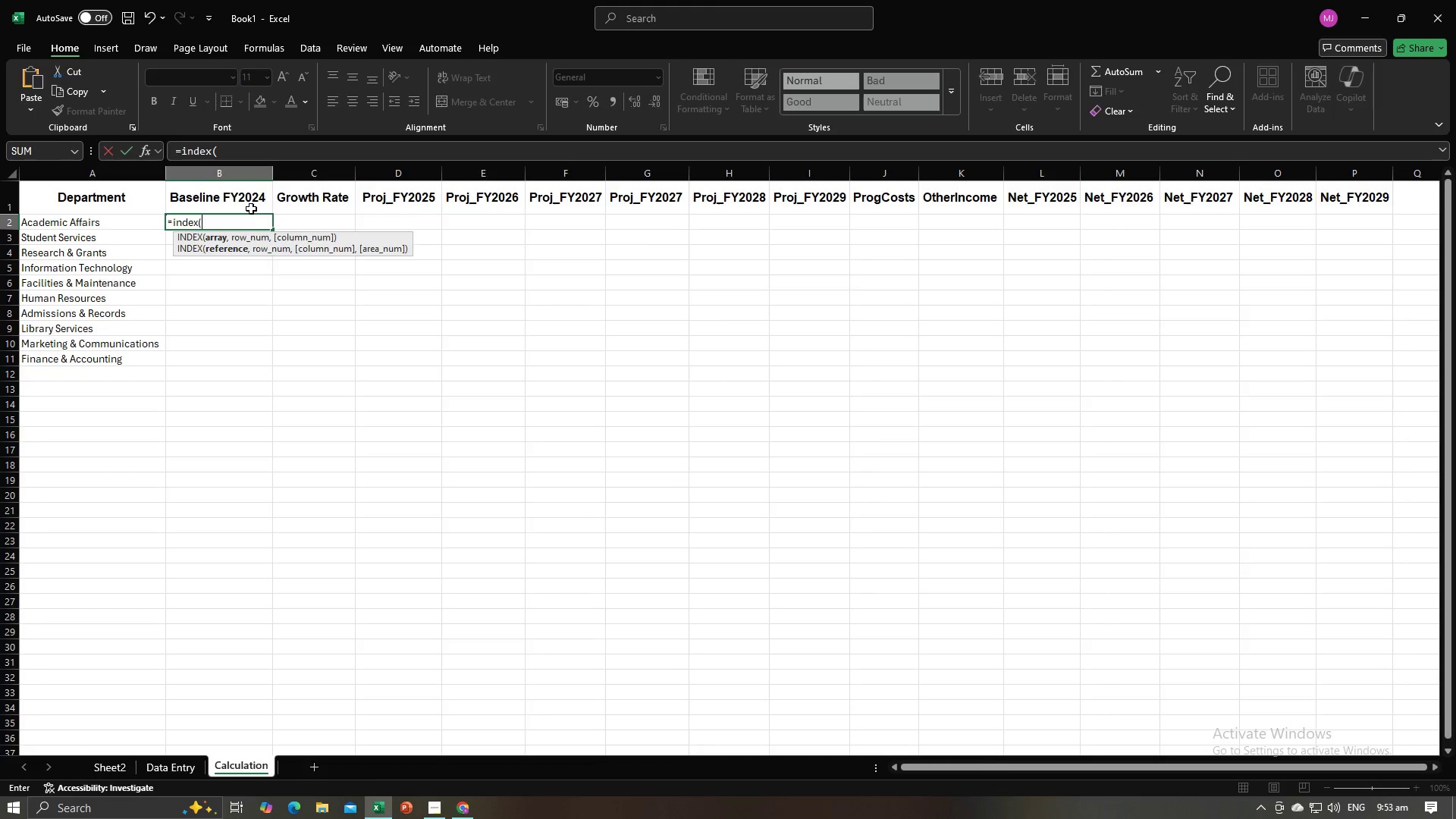 
key(Alt+Tab)
 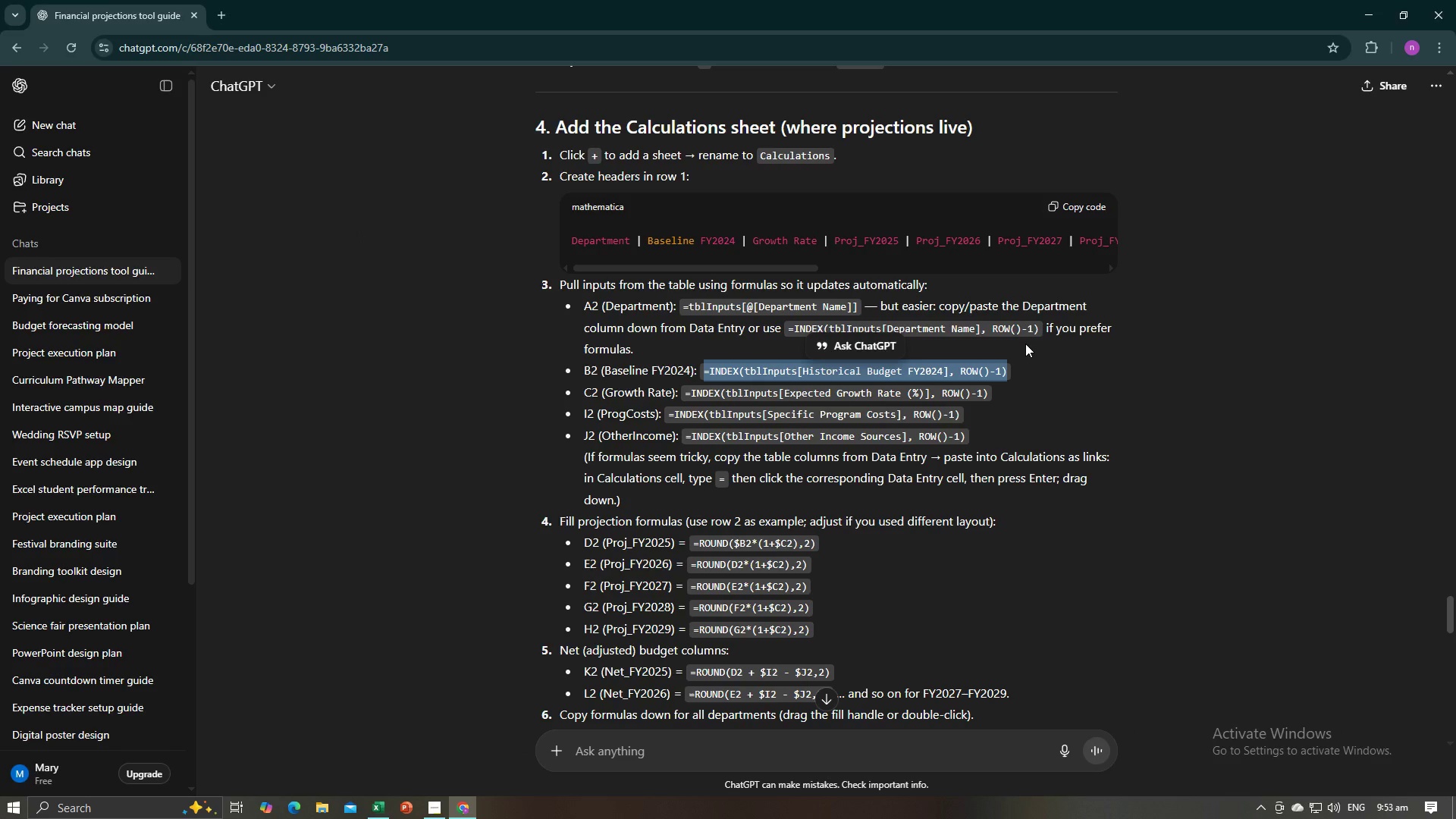 
key(Alt+AltLeft)
 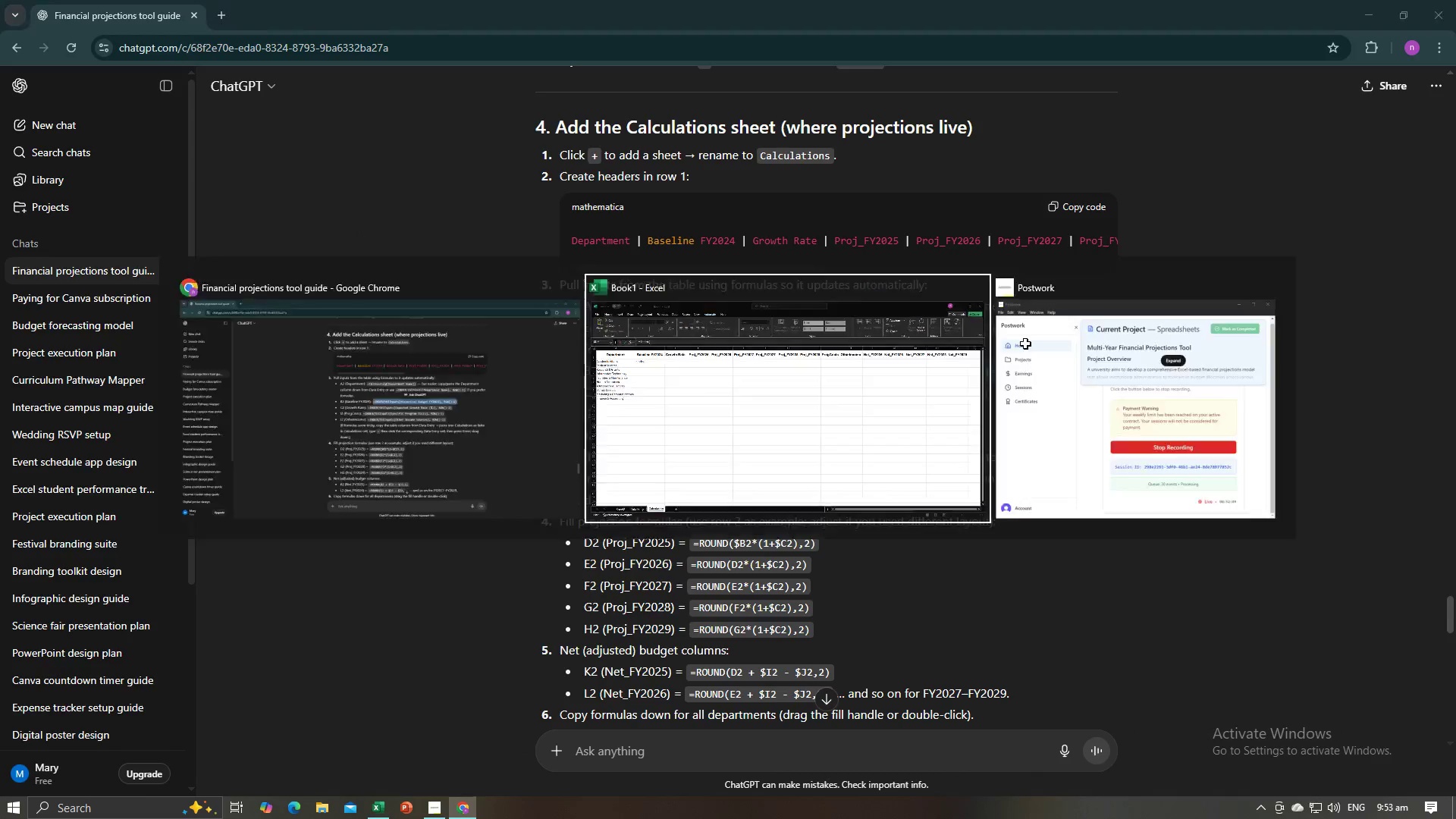 
key(Alt+Tab)
 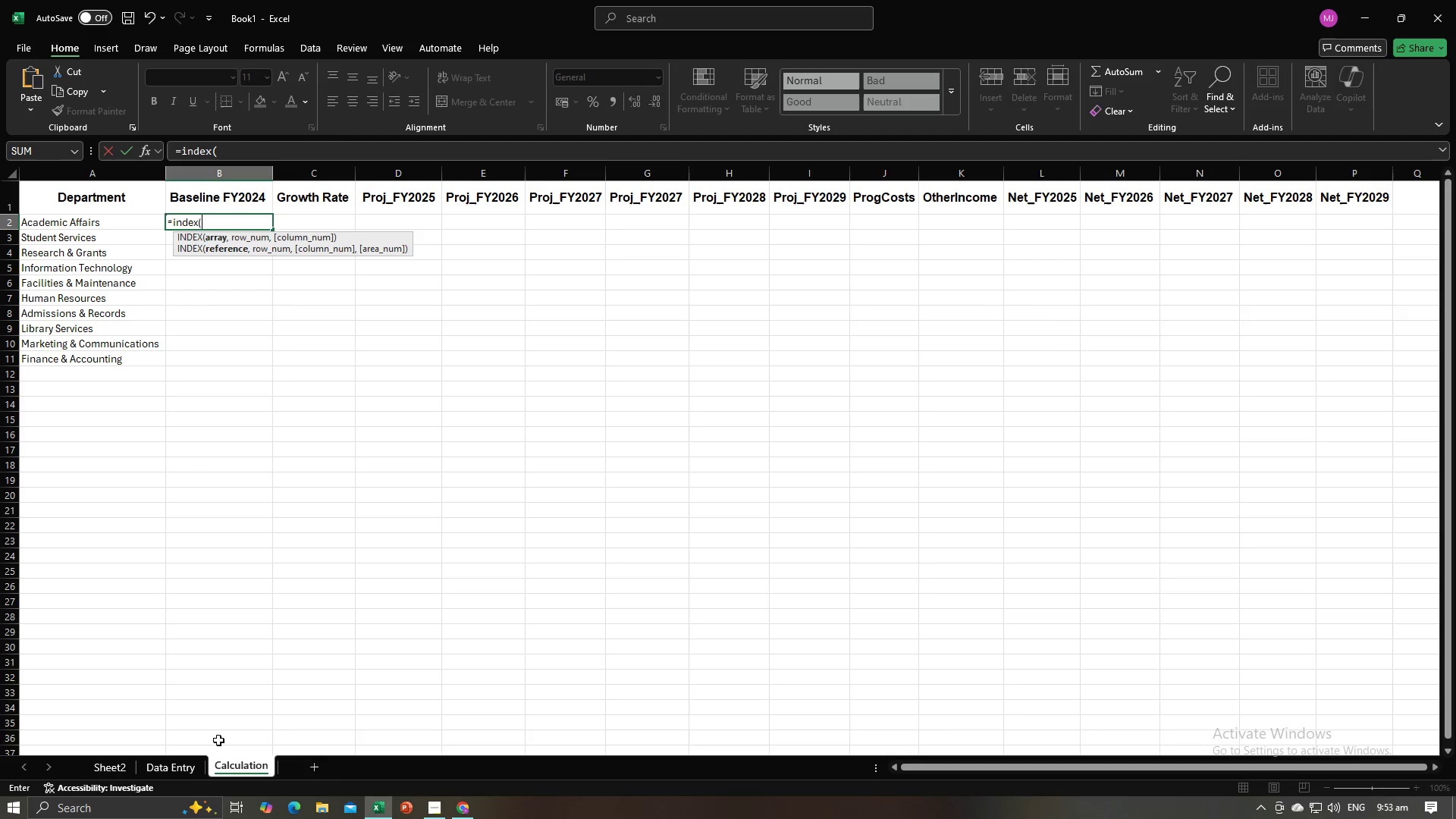 
left_click([194, 764])
 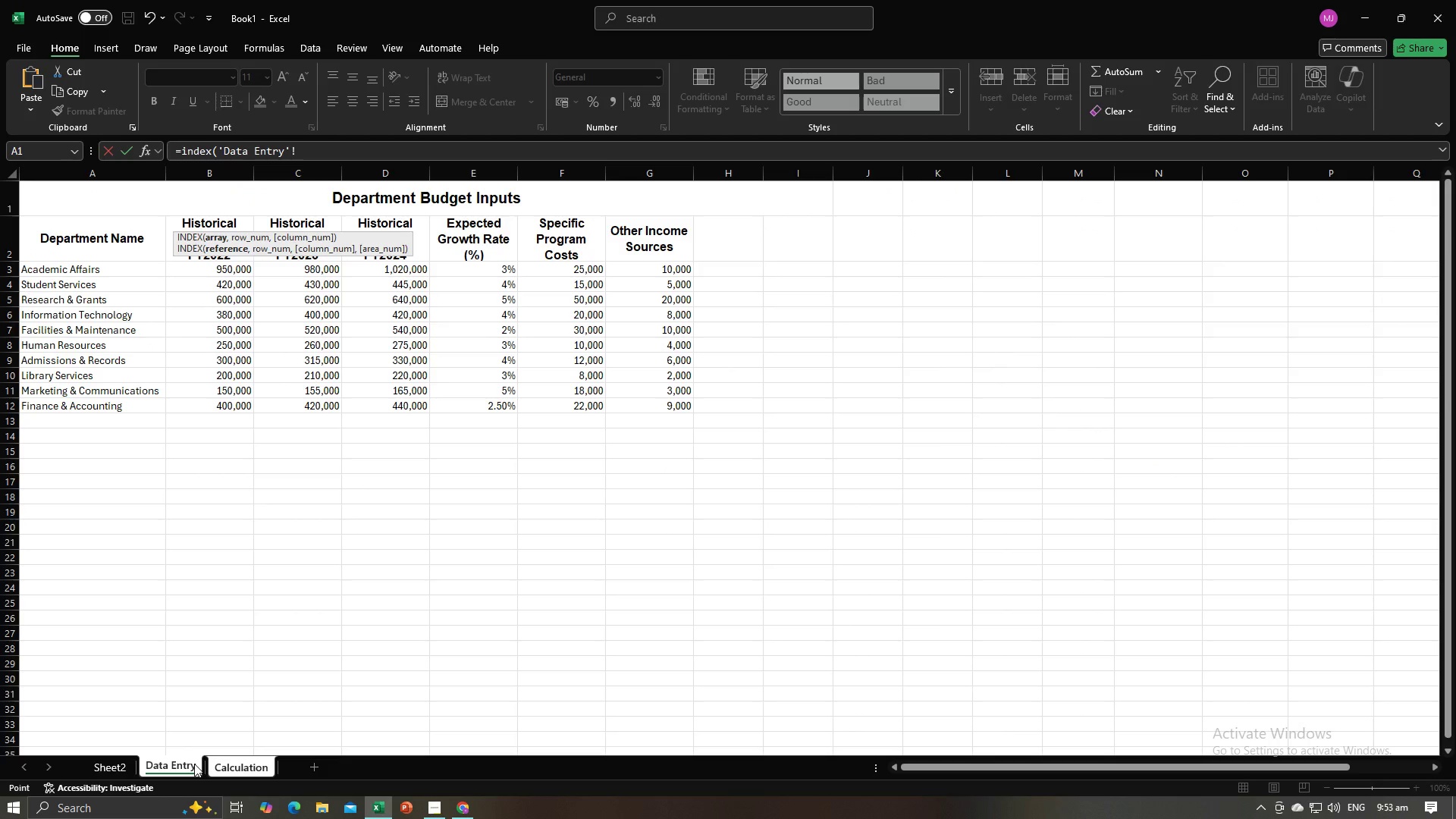 
key(Alt+AltLeft)
 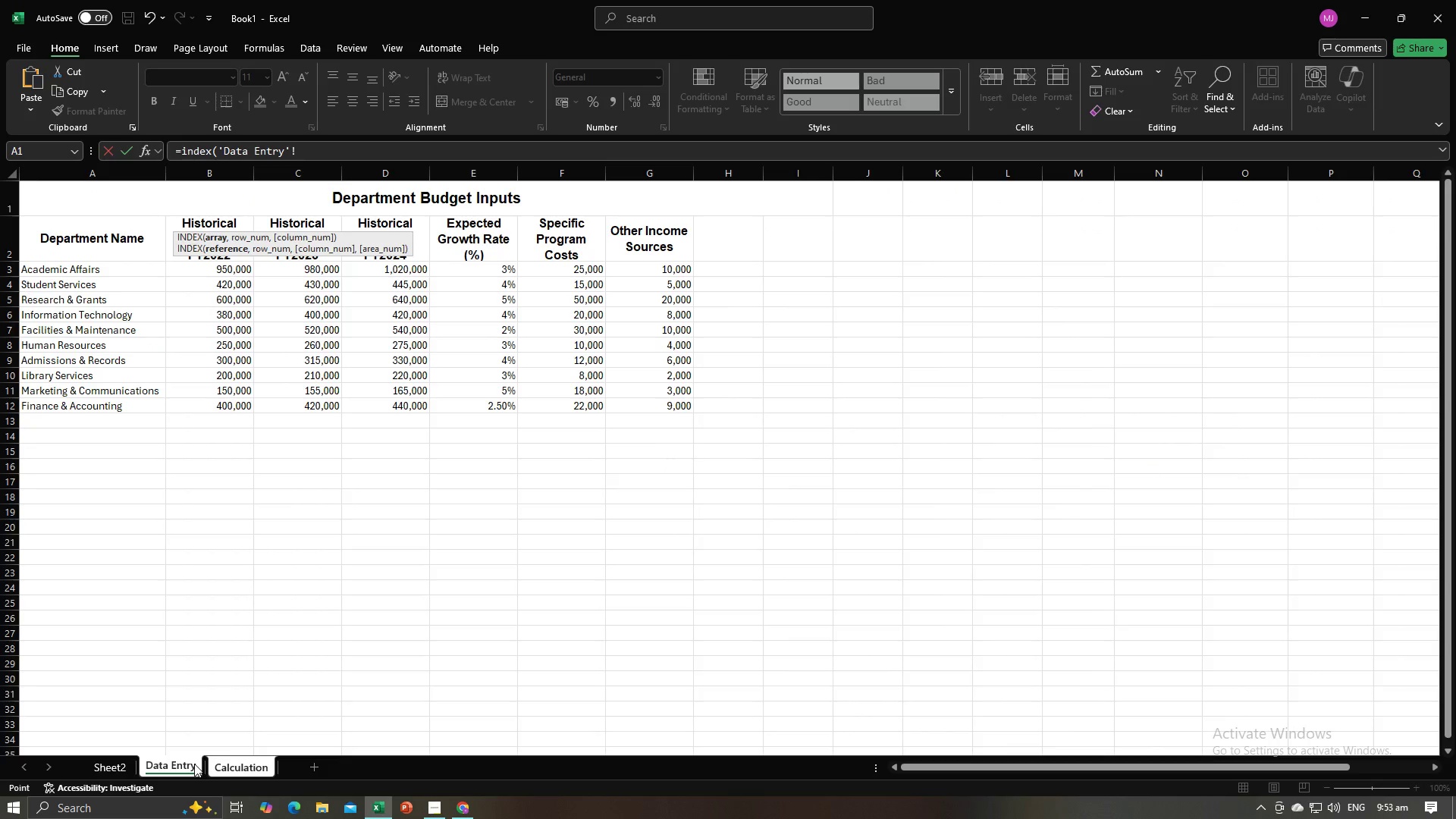 
key(Alt+Tab)
 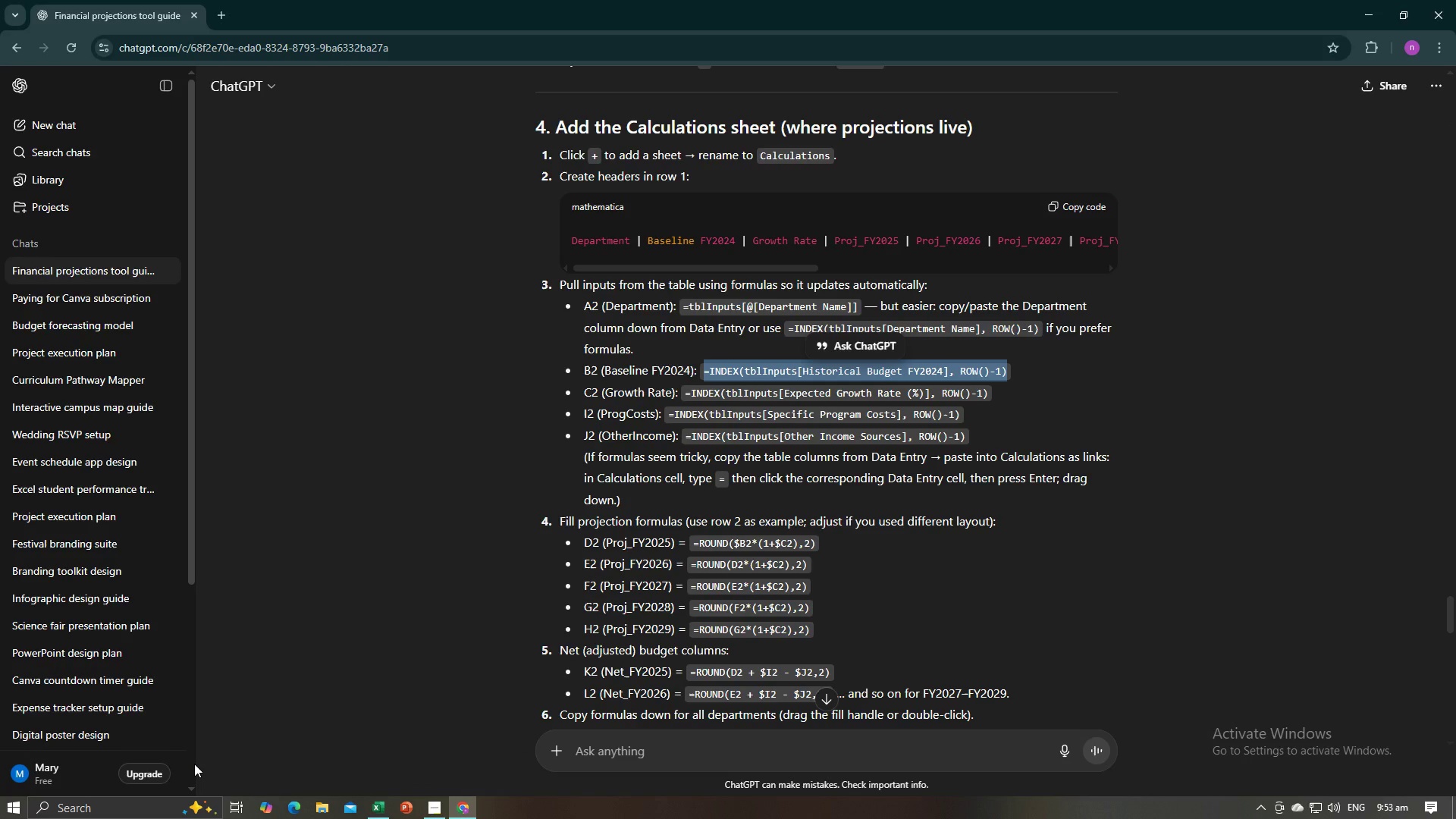 
key(Alt+AltLeft)
 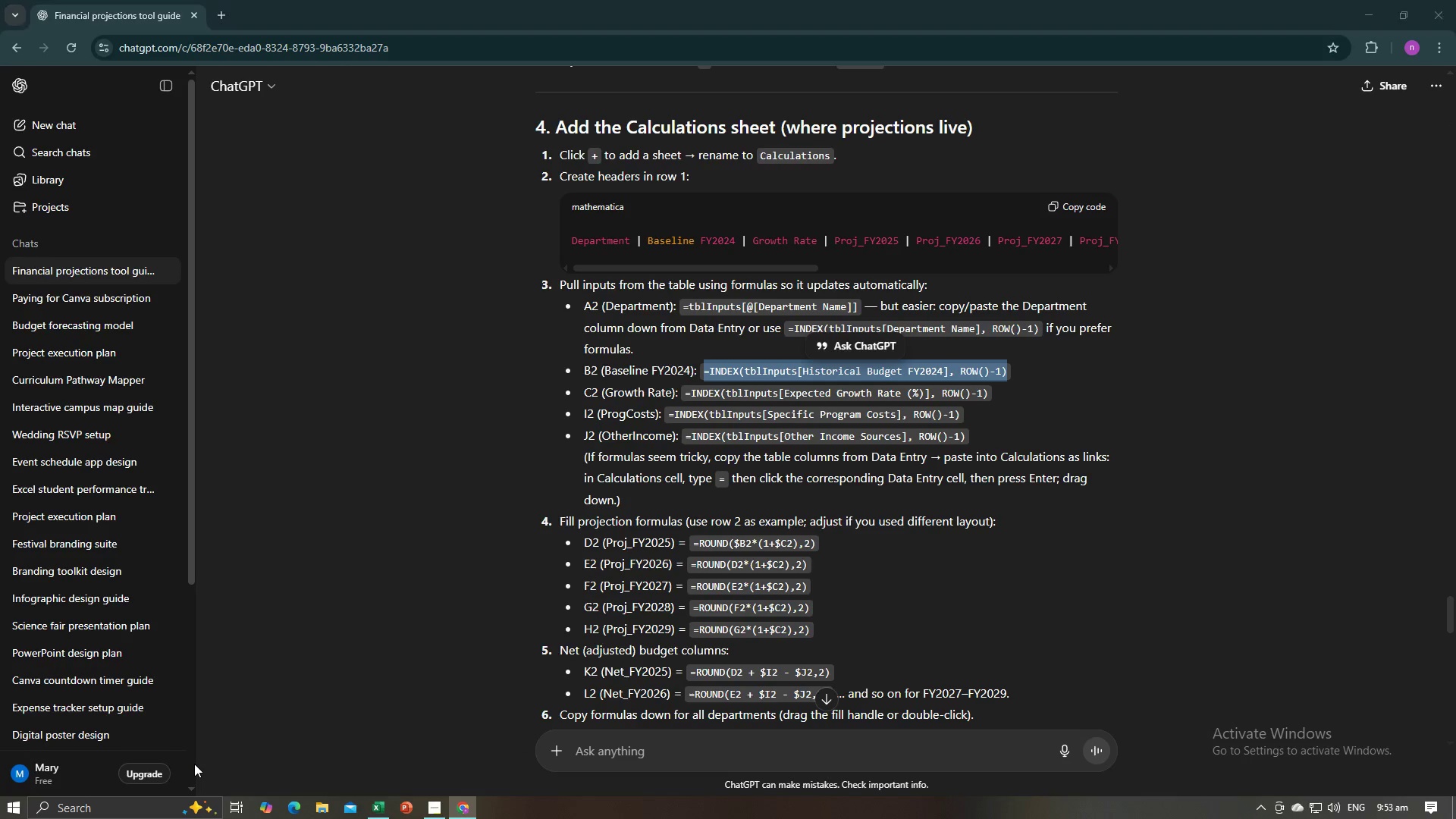 
key(Alt+Tab)
 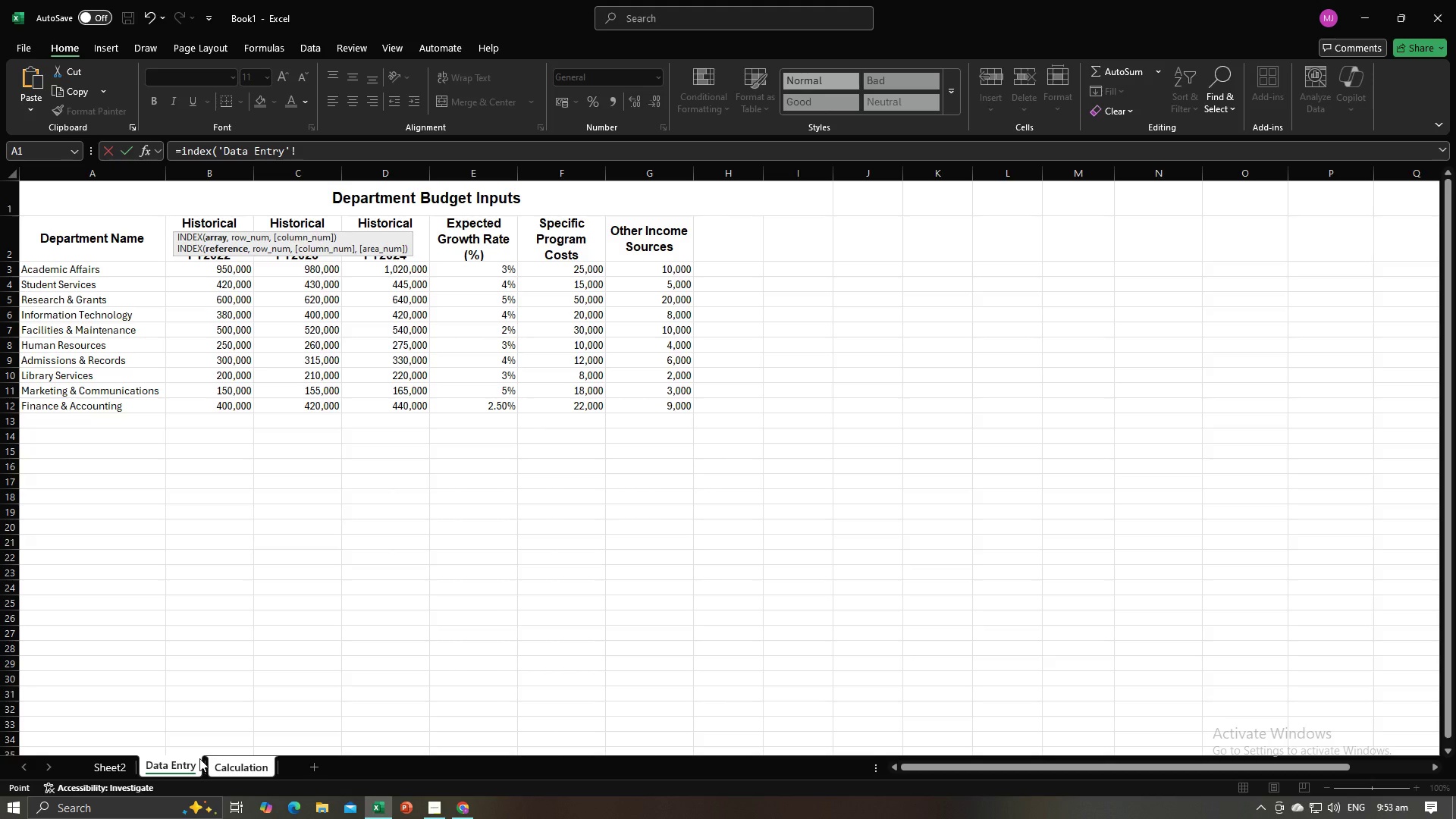 
key(Alt+AltLeft)
 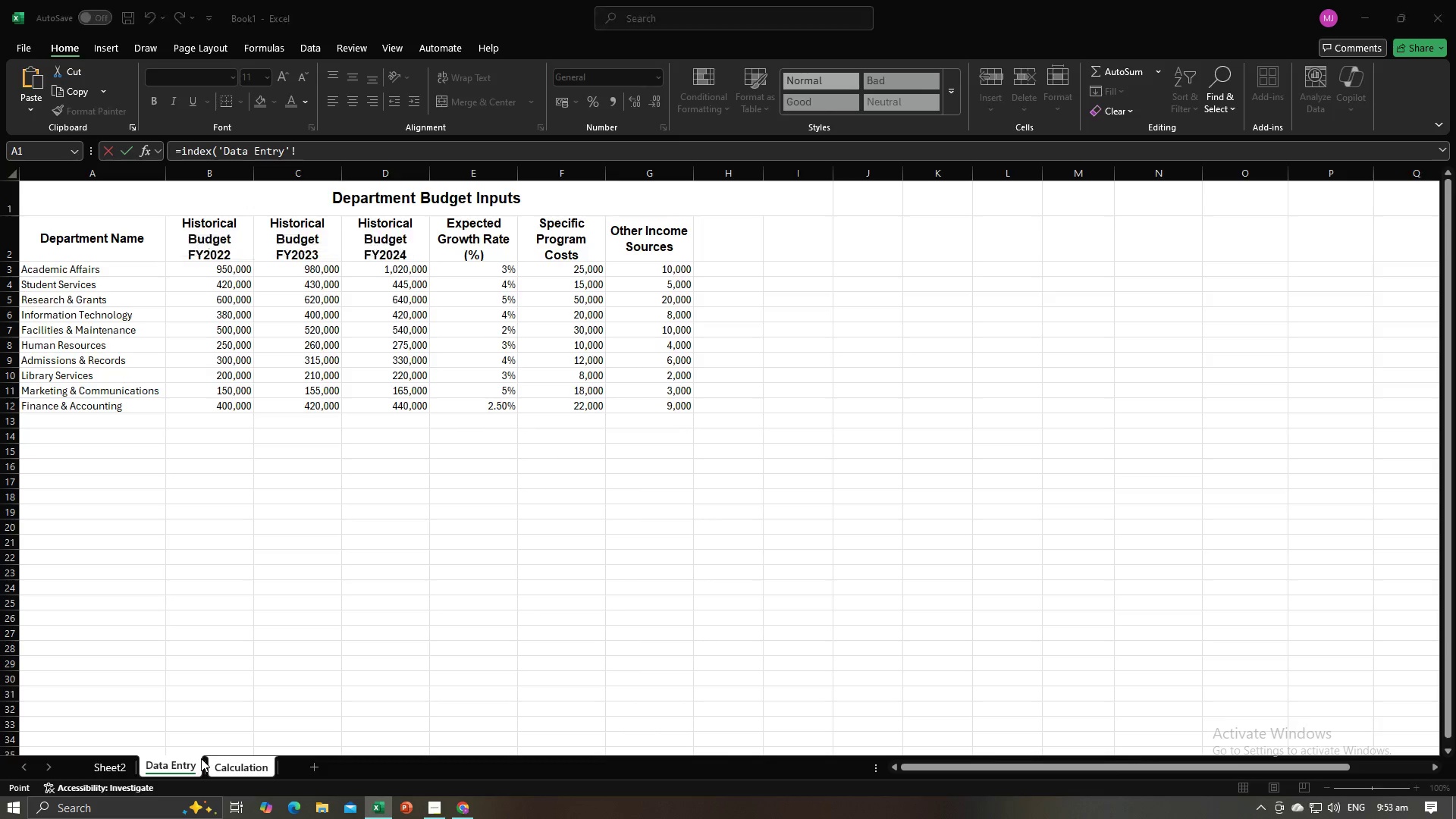 
key(Alt+Tab)
 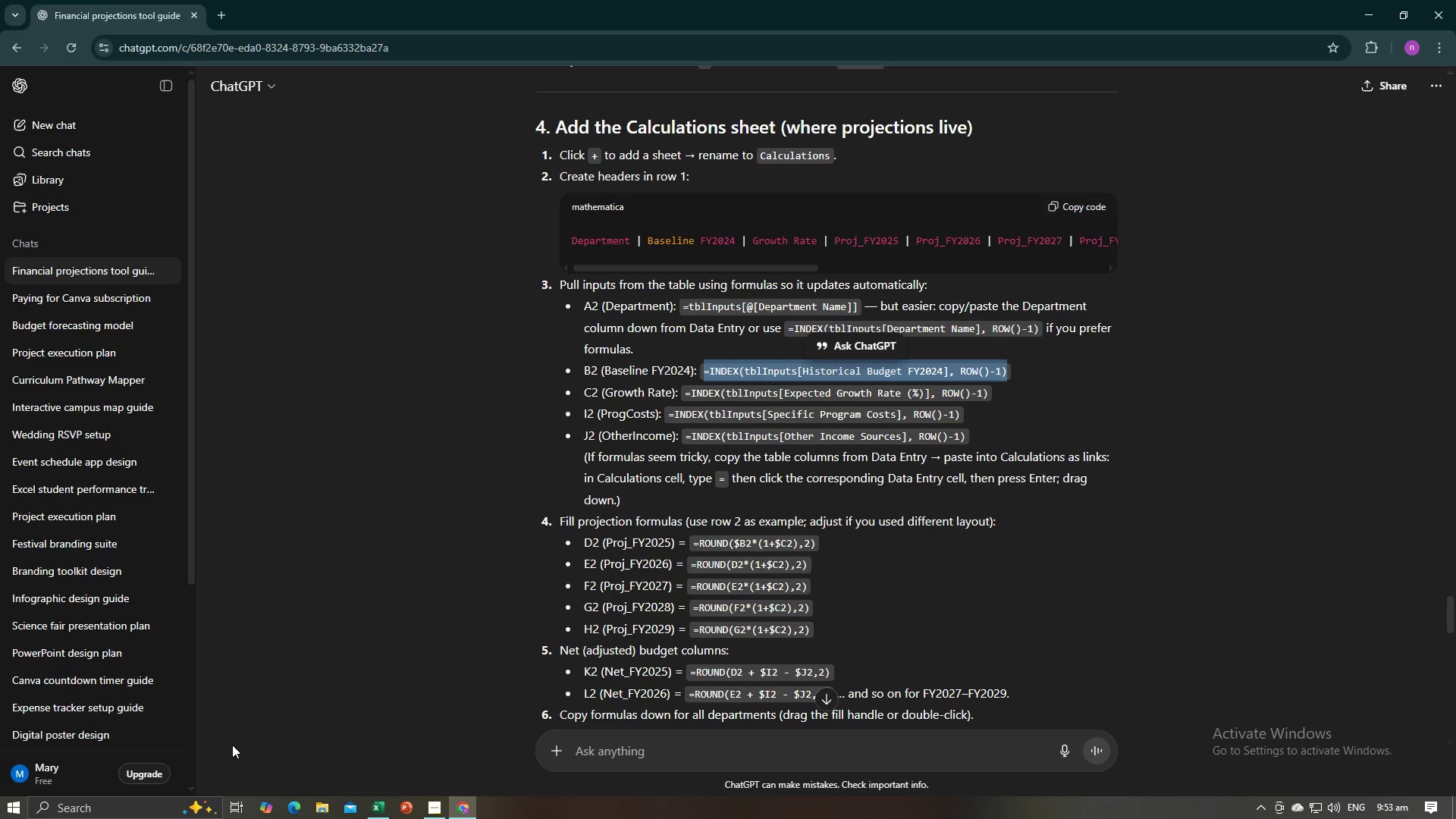 
key(Alt+AltLeft)
 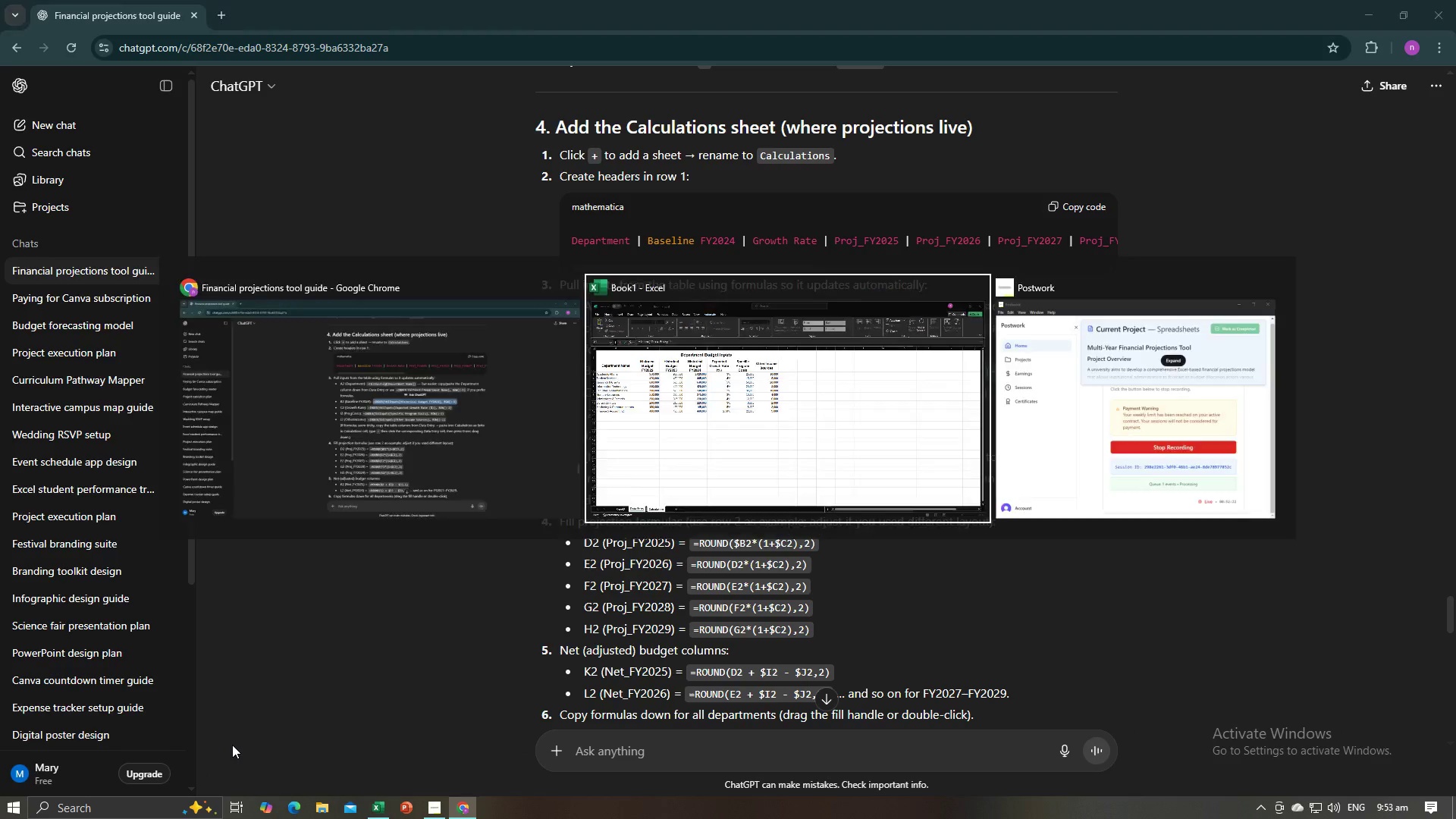 
key(Alt+Tab)
 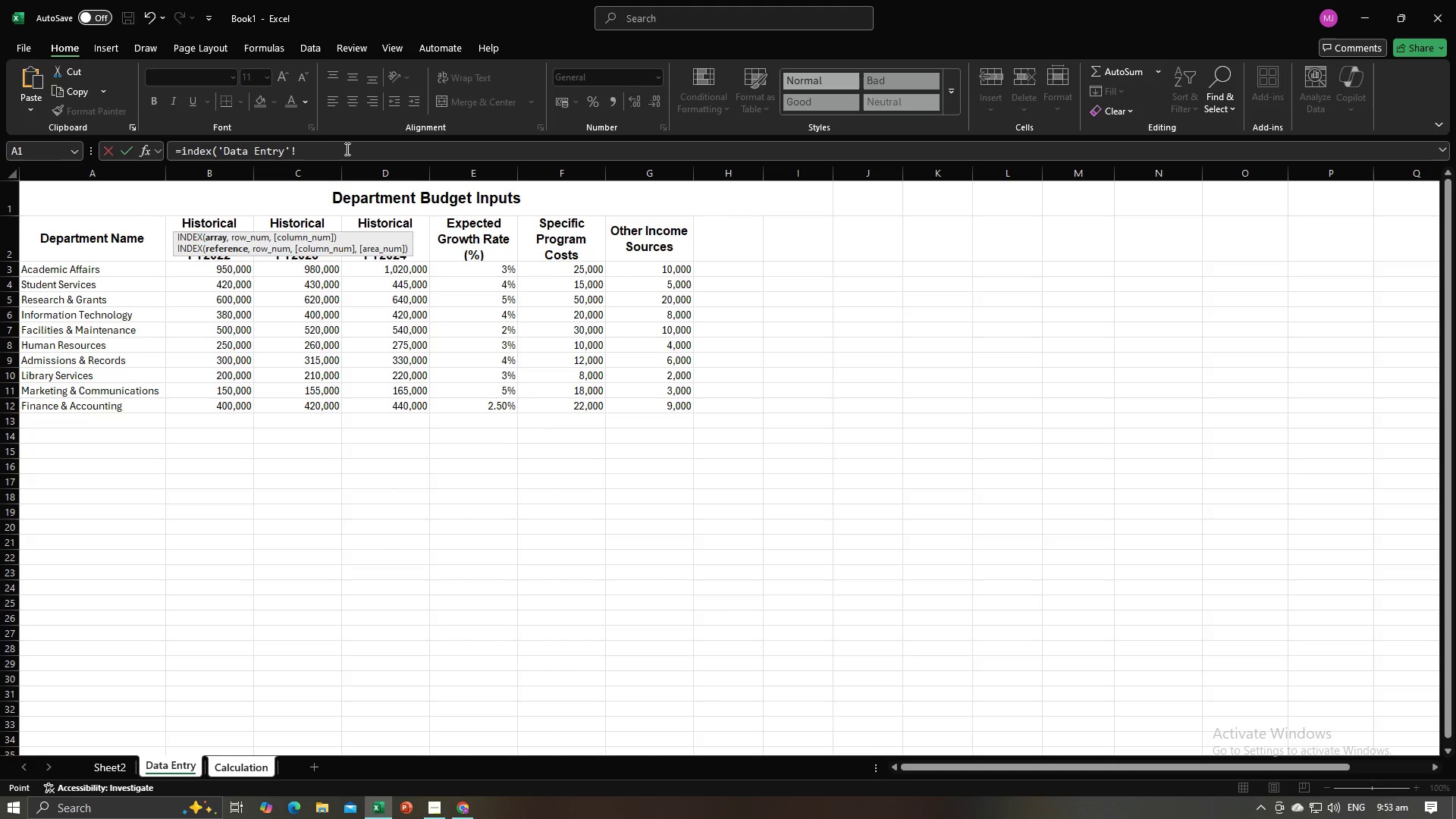 
left_click_drag(start_coordinate=[340, 149], to_coordinate=[220, 151])
 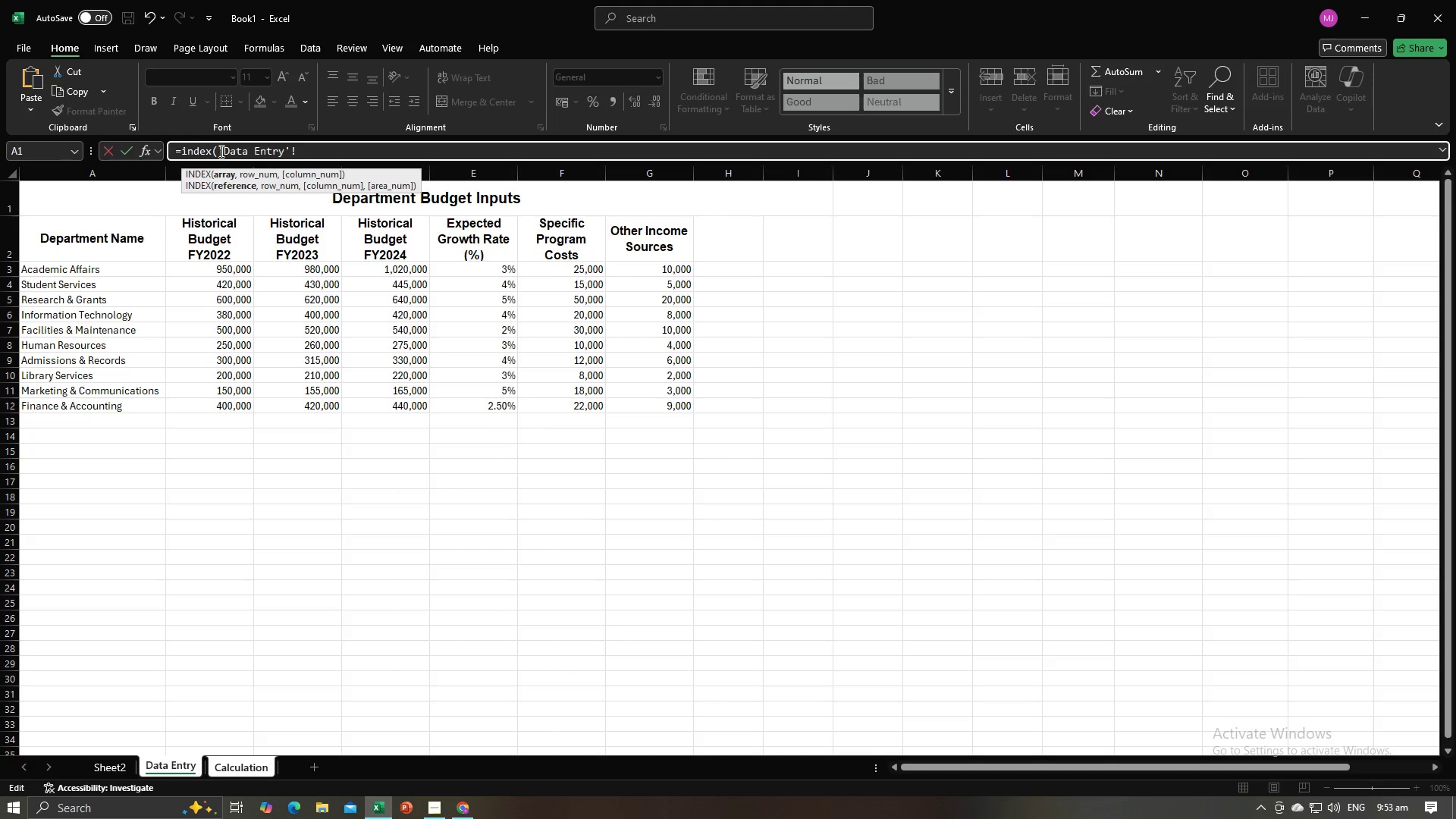 
left_click([220, 151])
 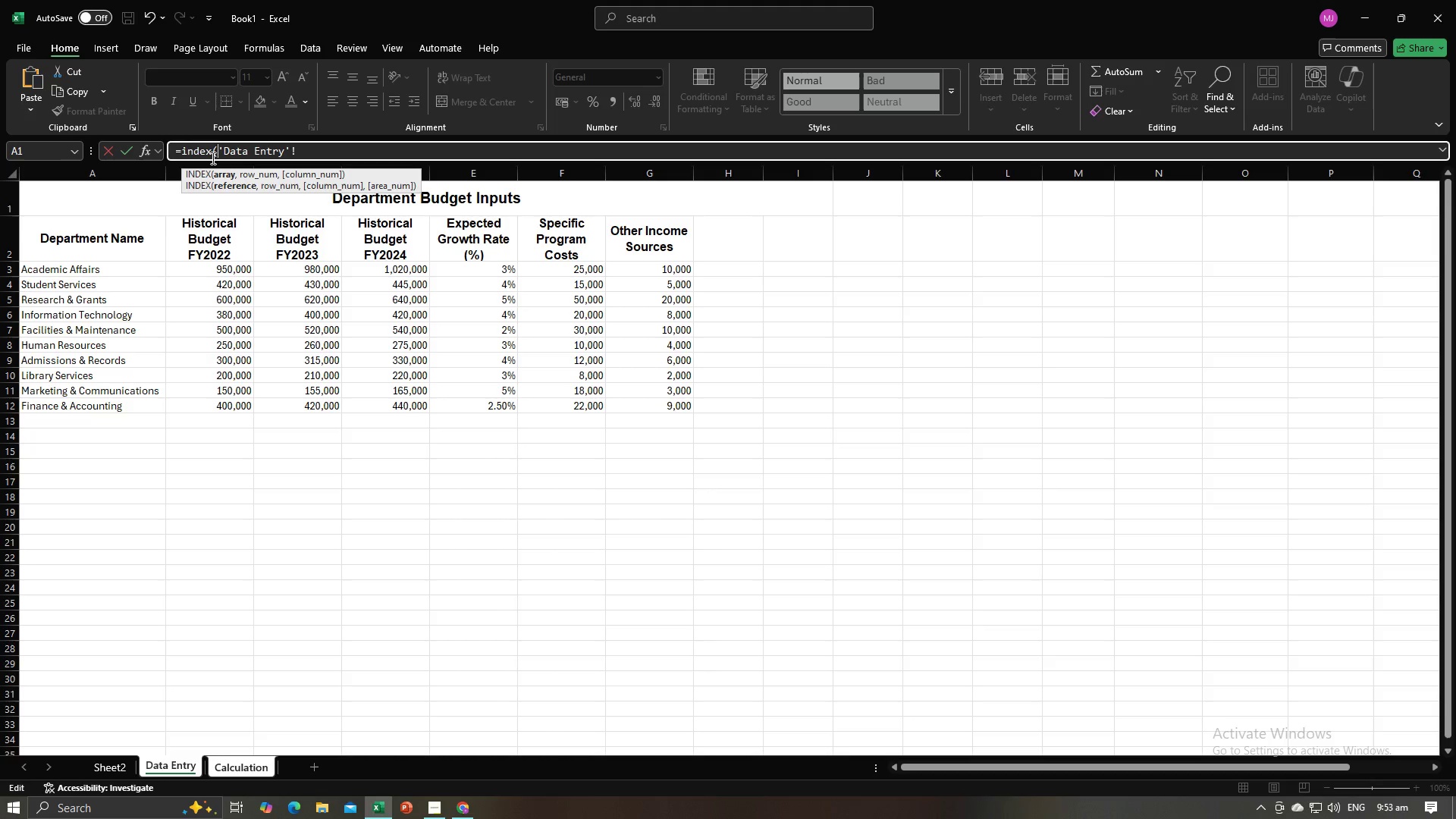 
type(tblInputs)
 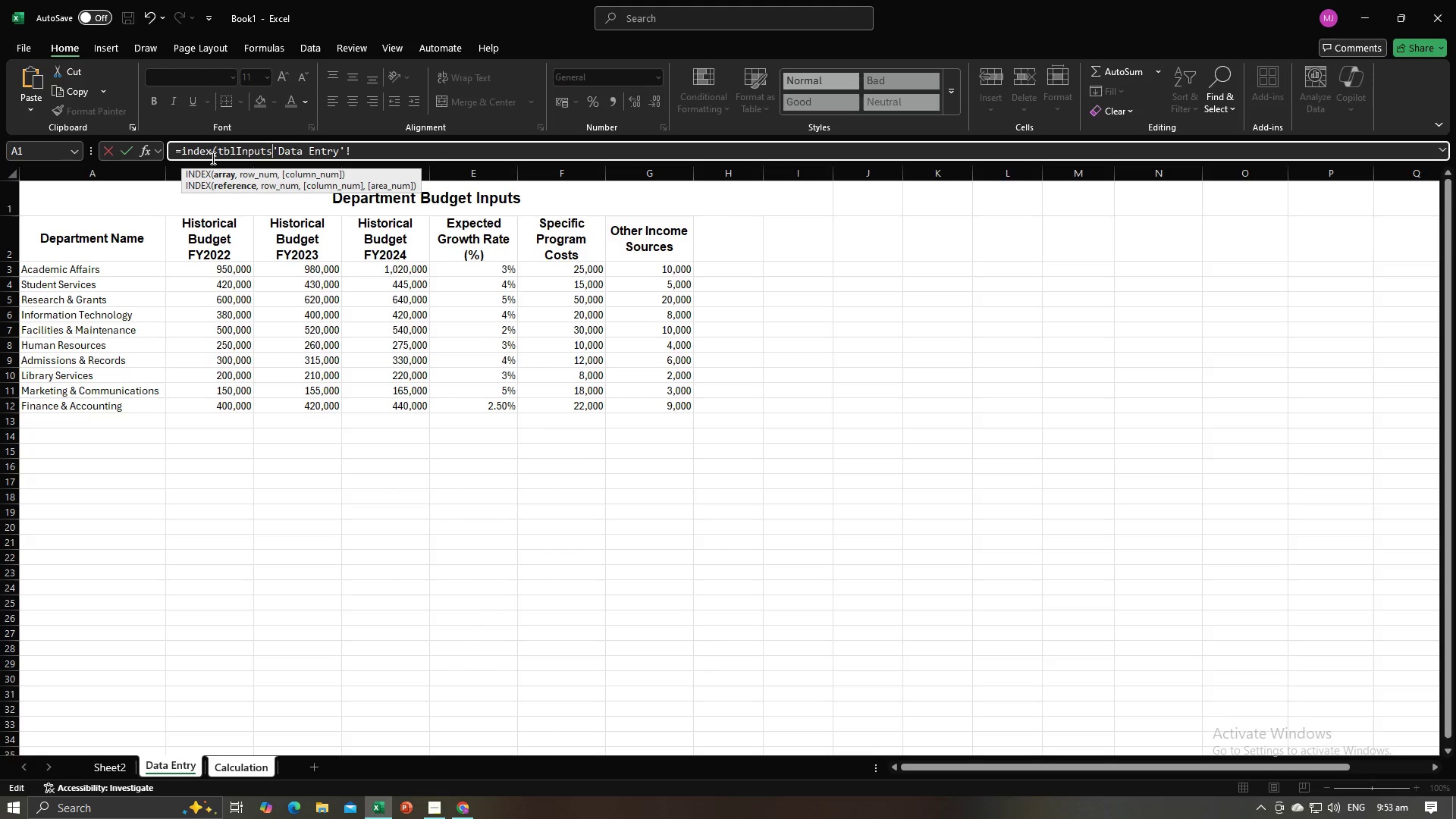 
key(Alt+AltLeft)
 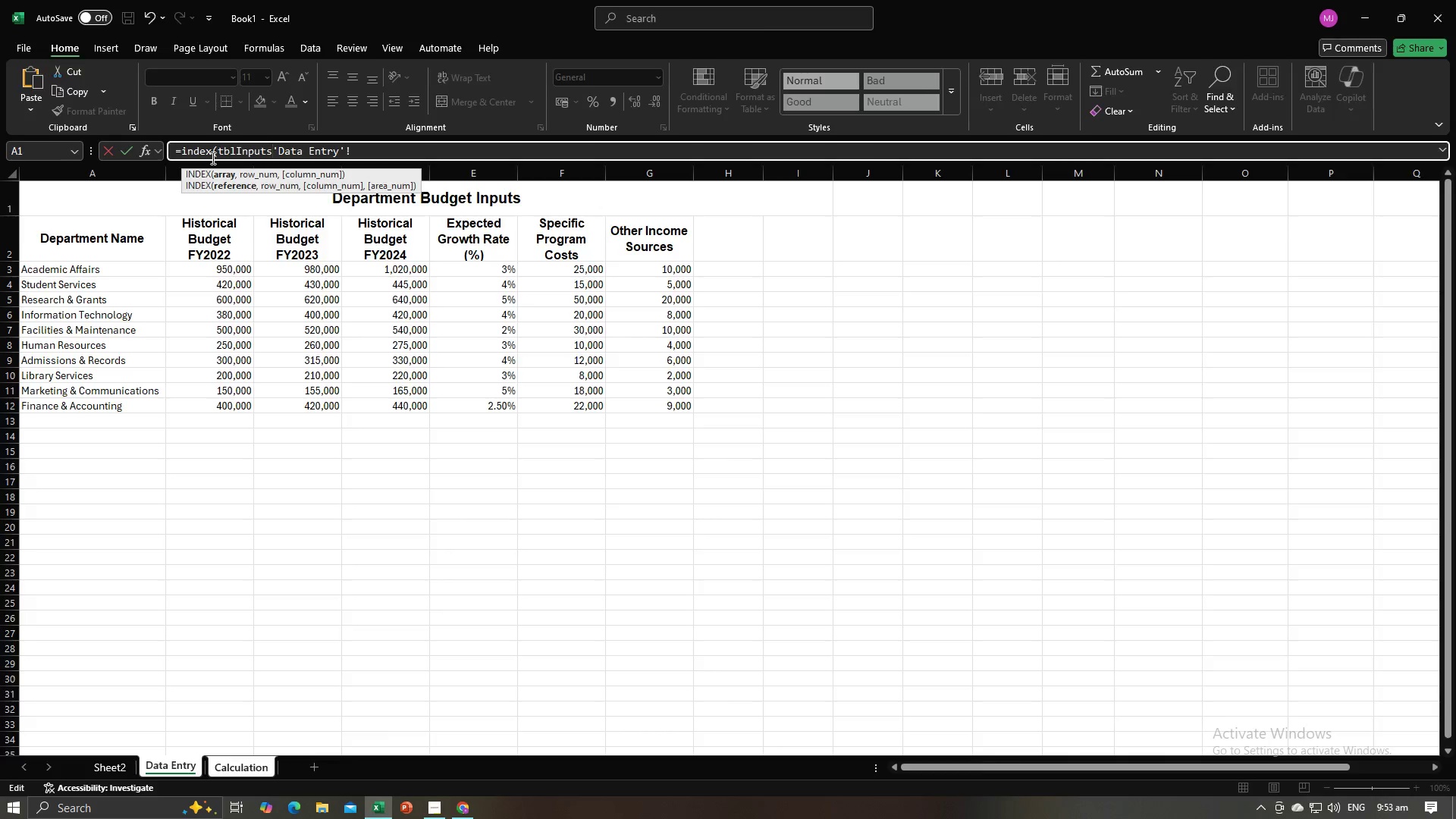 
key(Alt+Tab)
 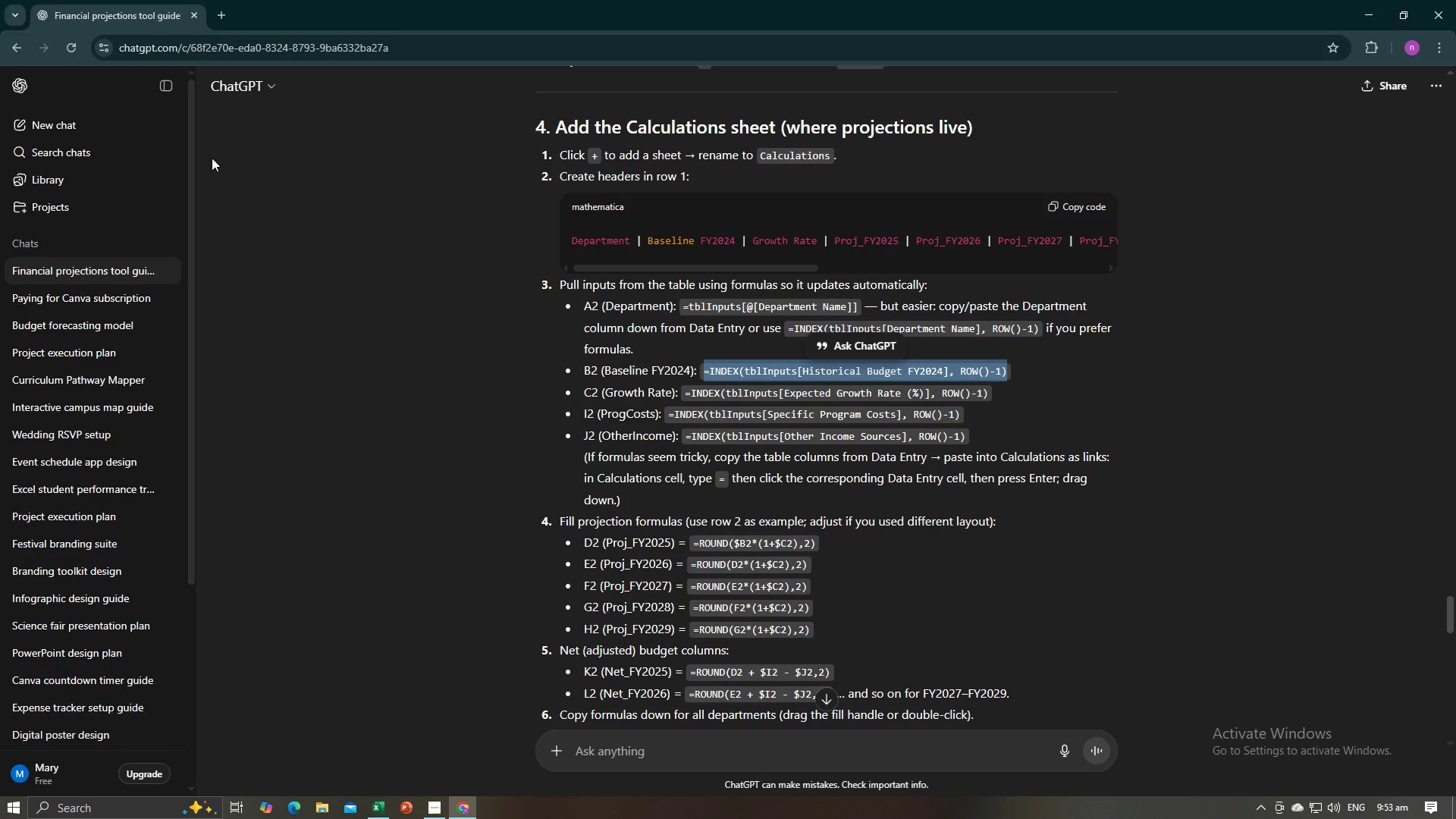 
key(Alt+AltLeft)
 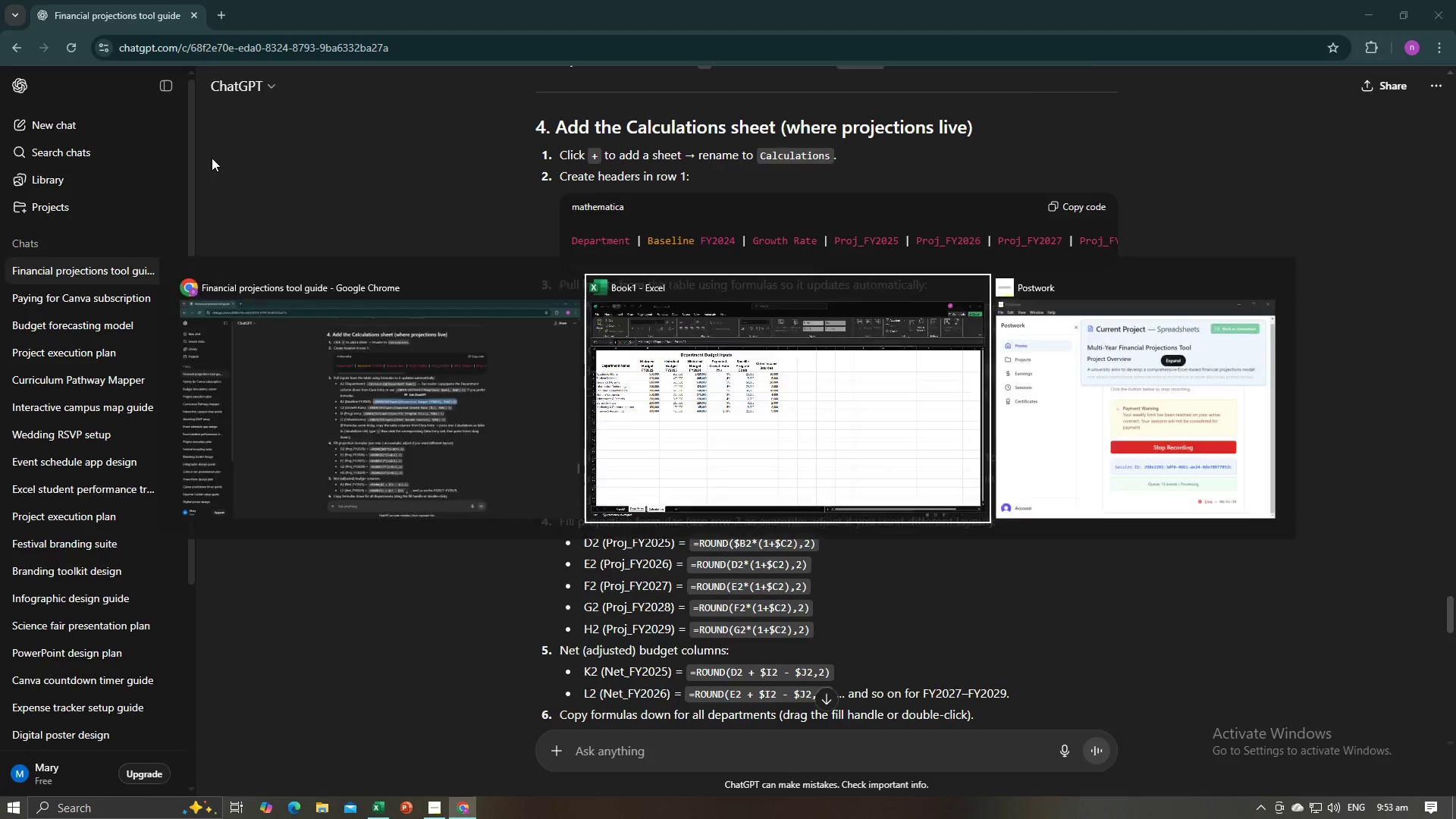 
key(Alt+Tab)
 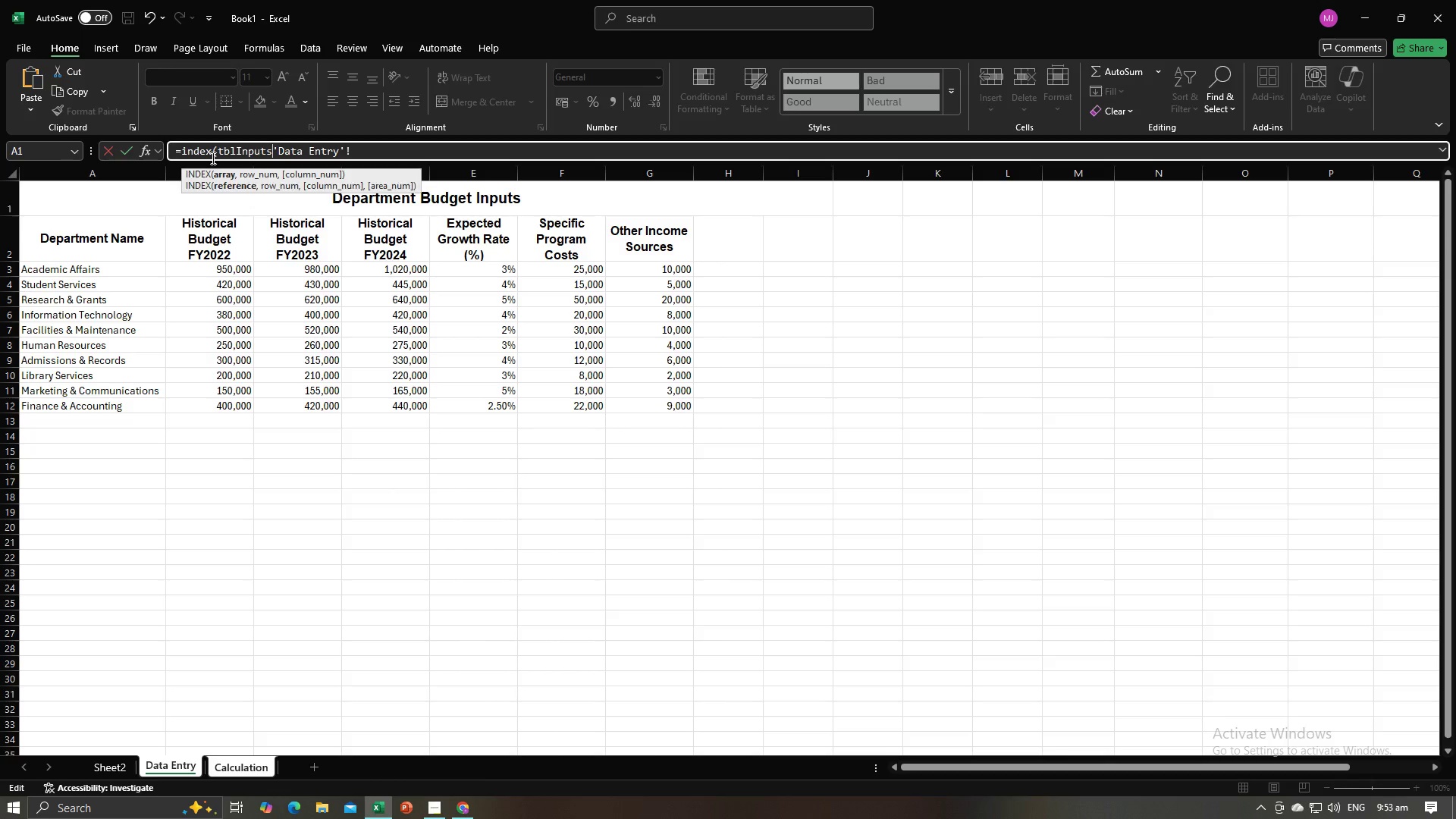 
key(Shift+9)
 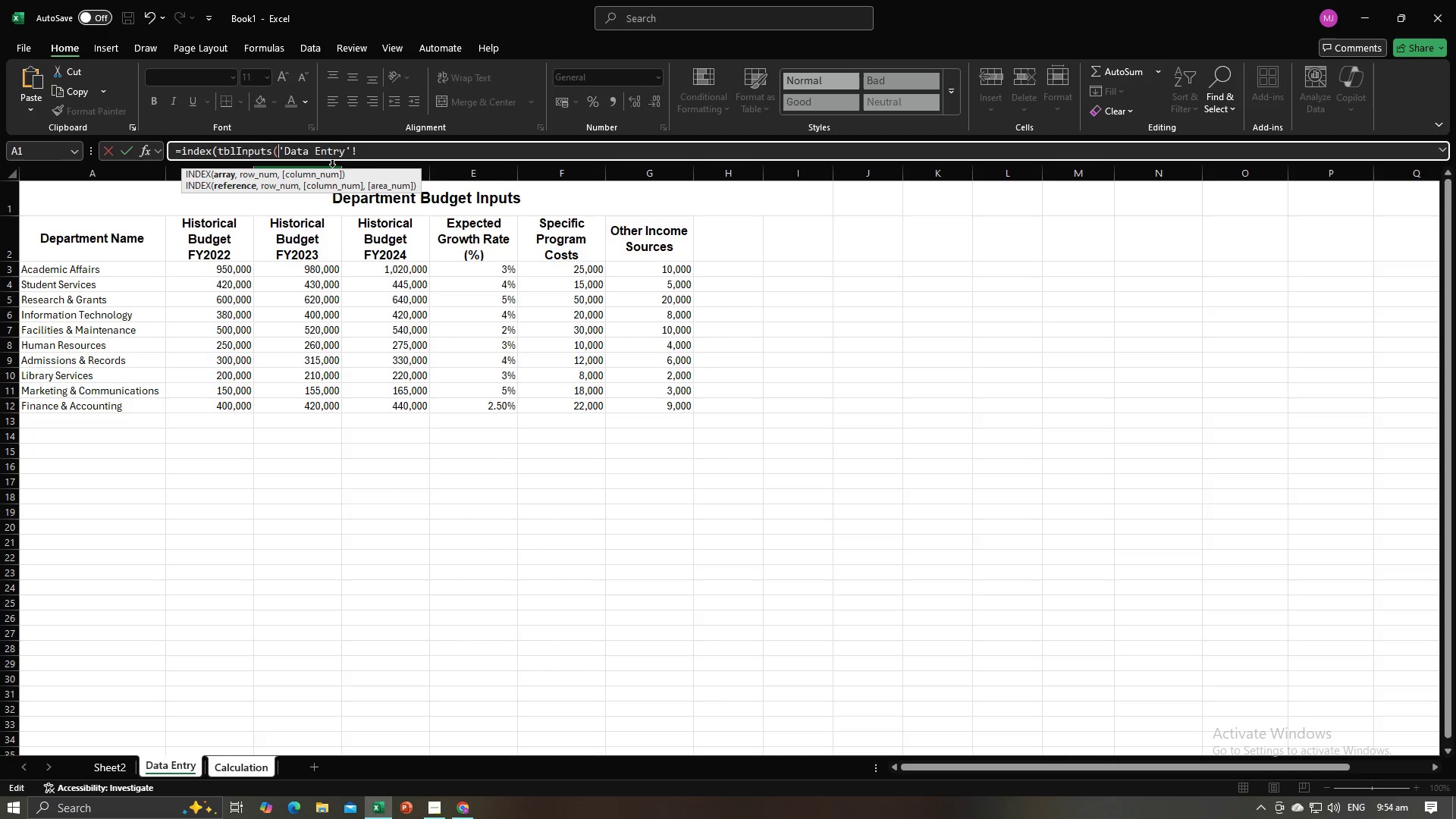 
left_click([377, 156])
 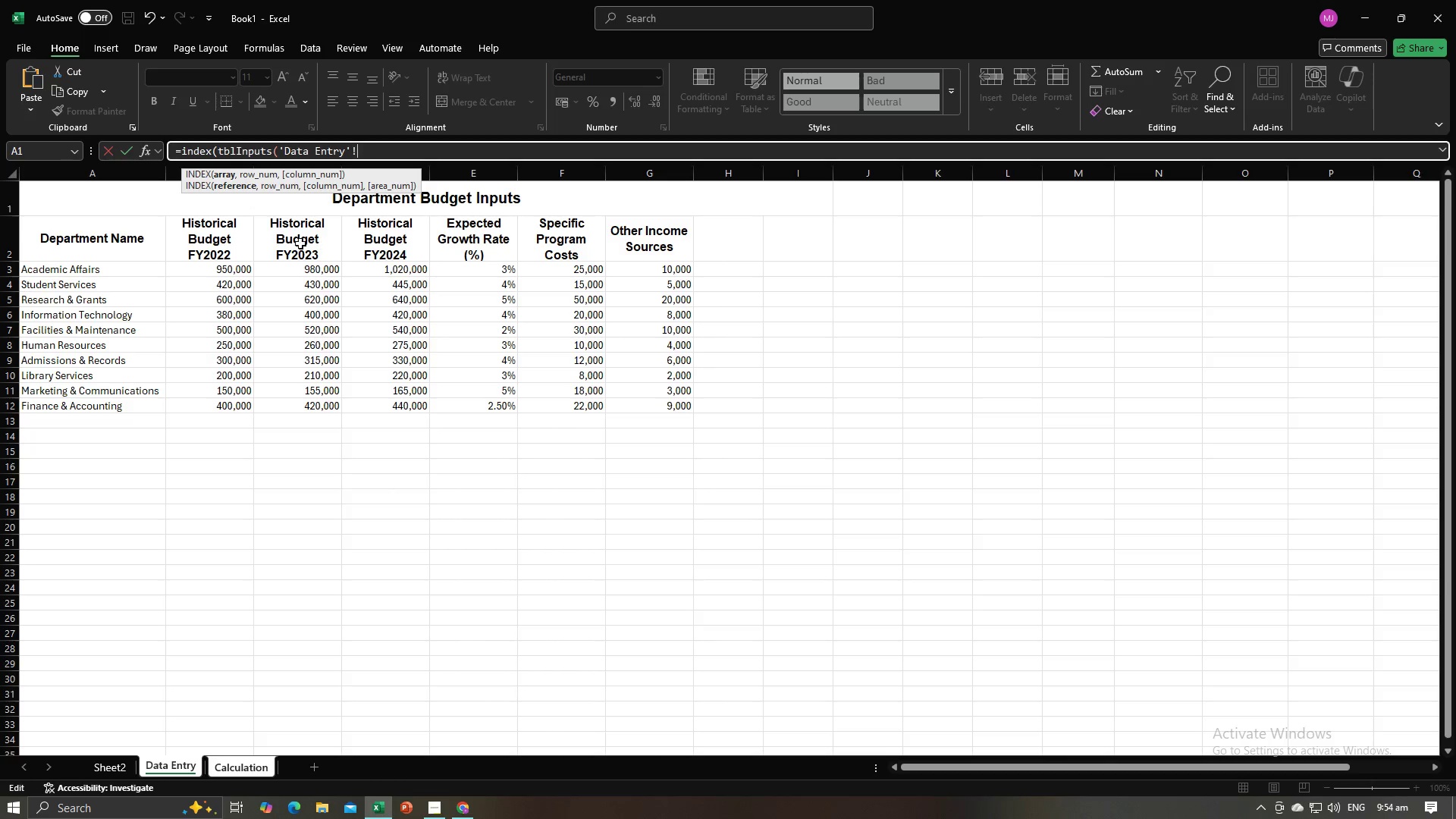 
left_click([234, 249])
 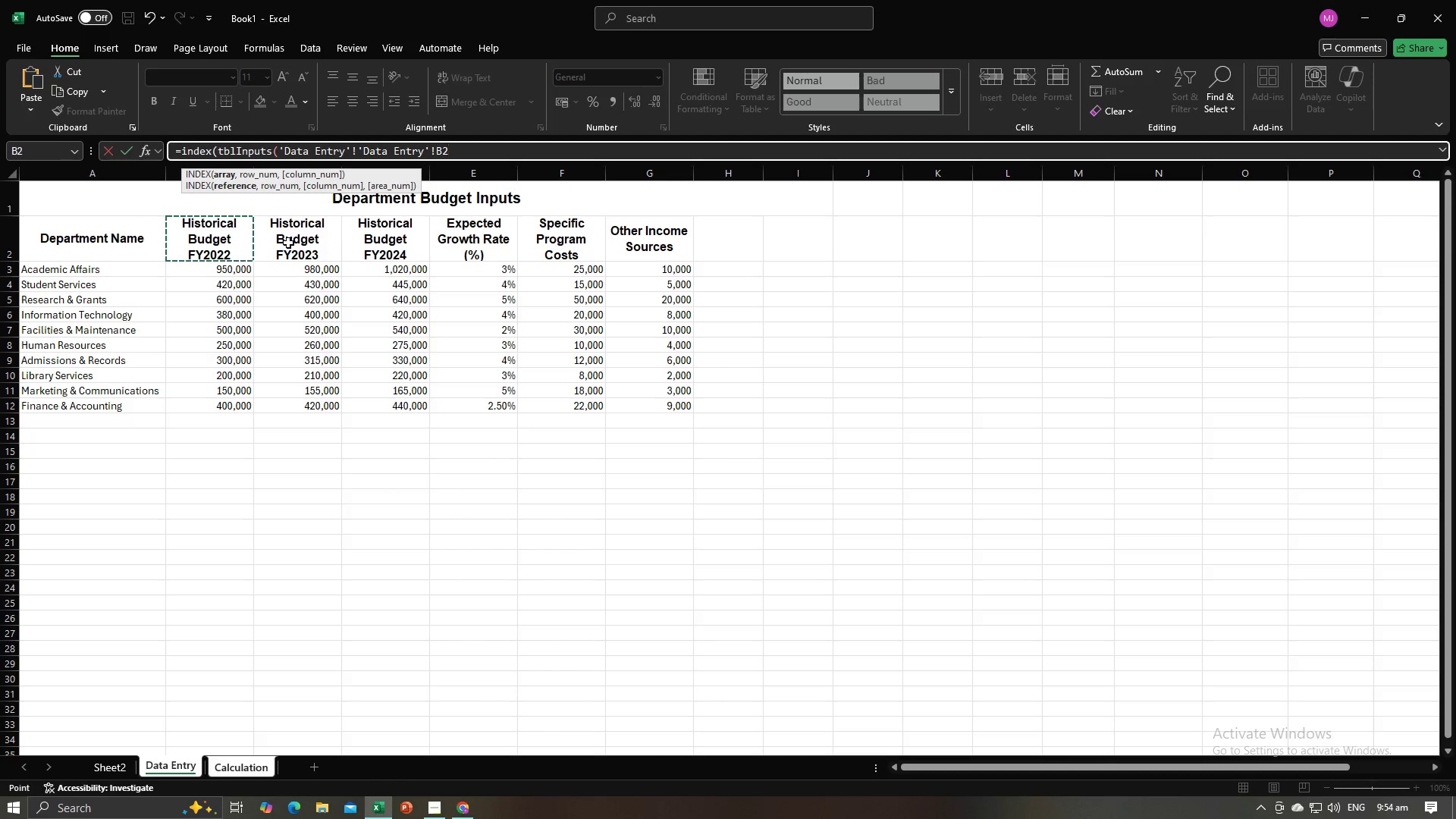 
key(Alt+AltLeft)
 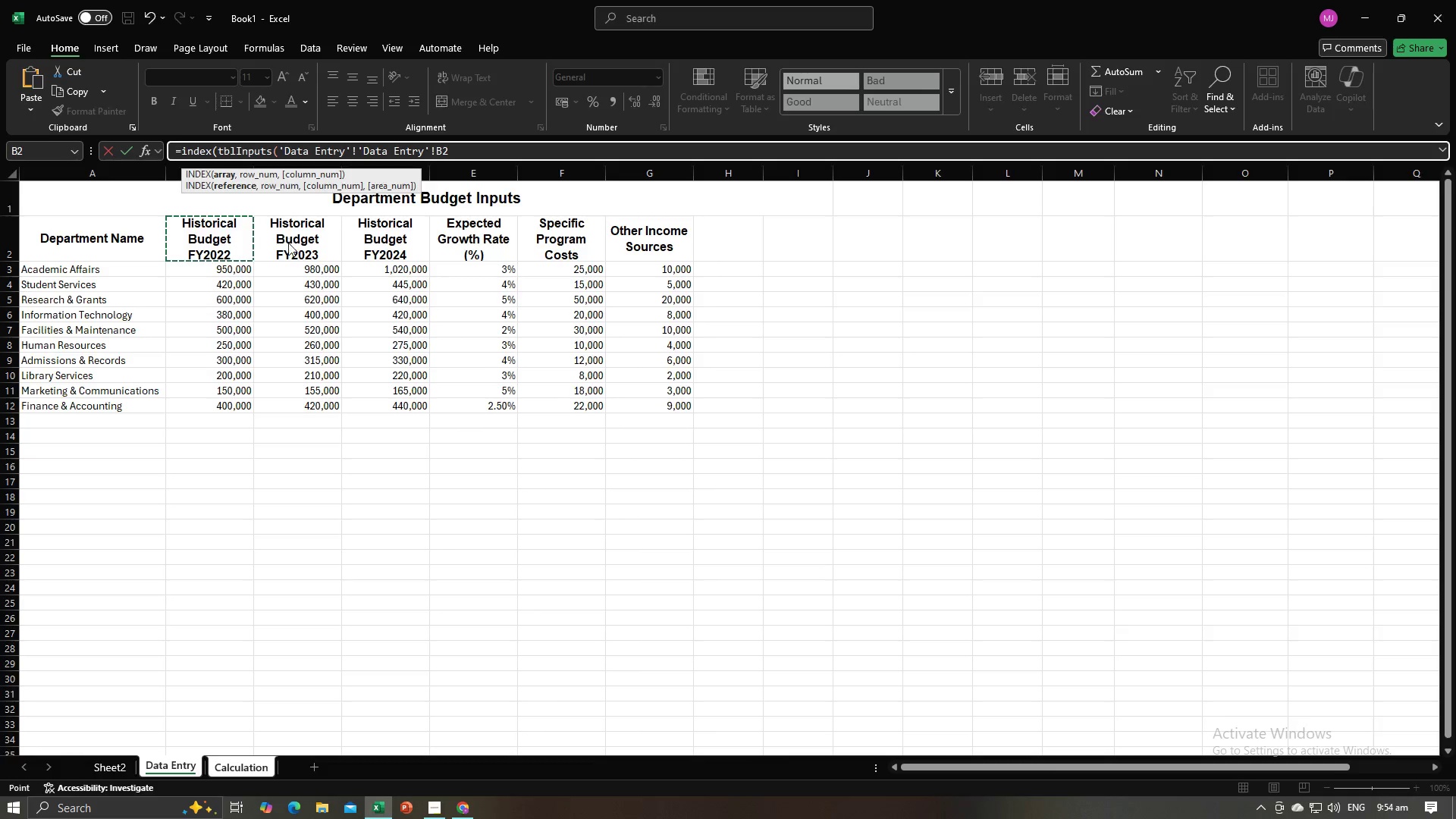 
key(Alt+Tab)
 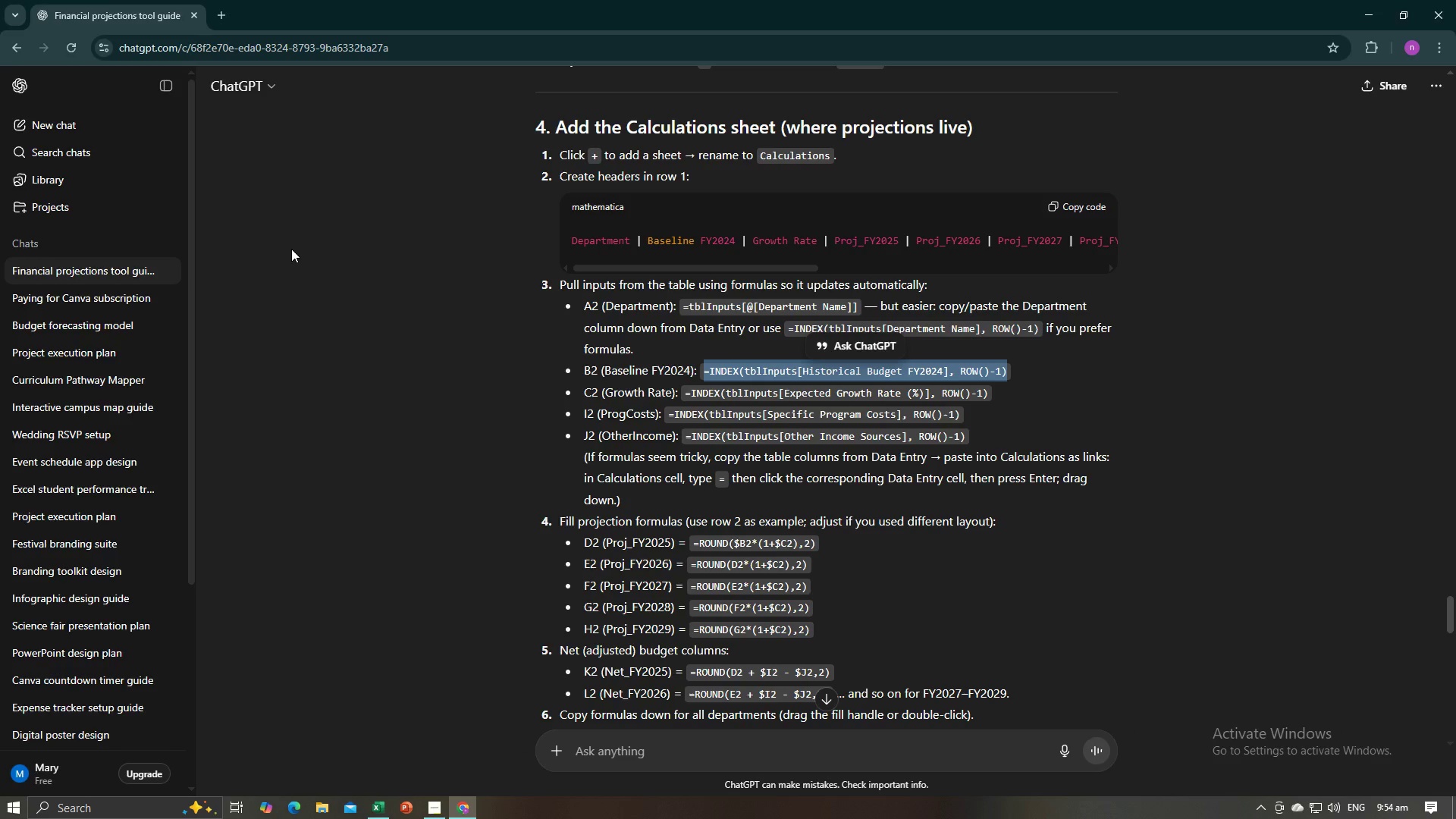 
key(Alt+AltLeft)
 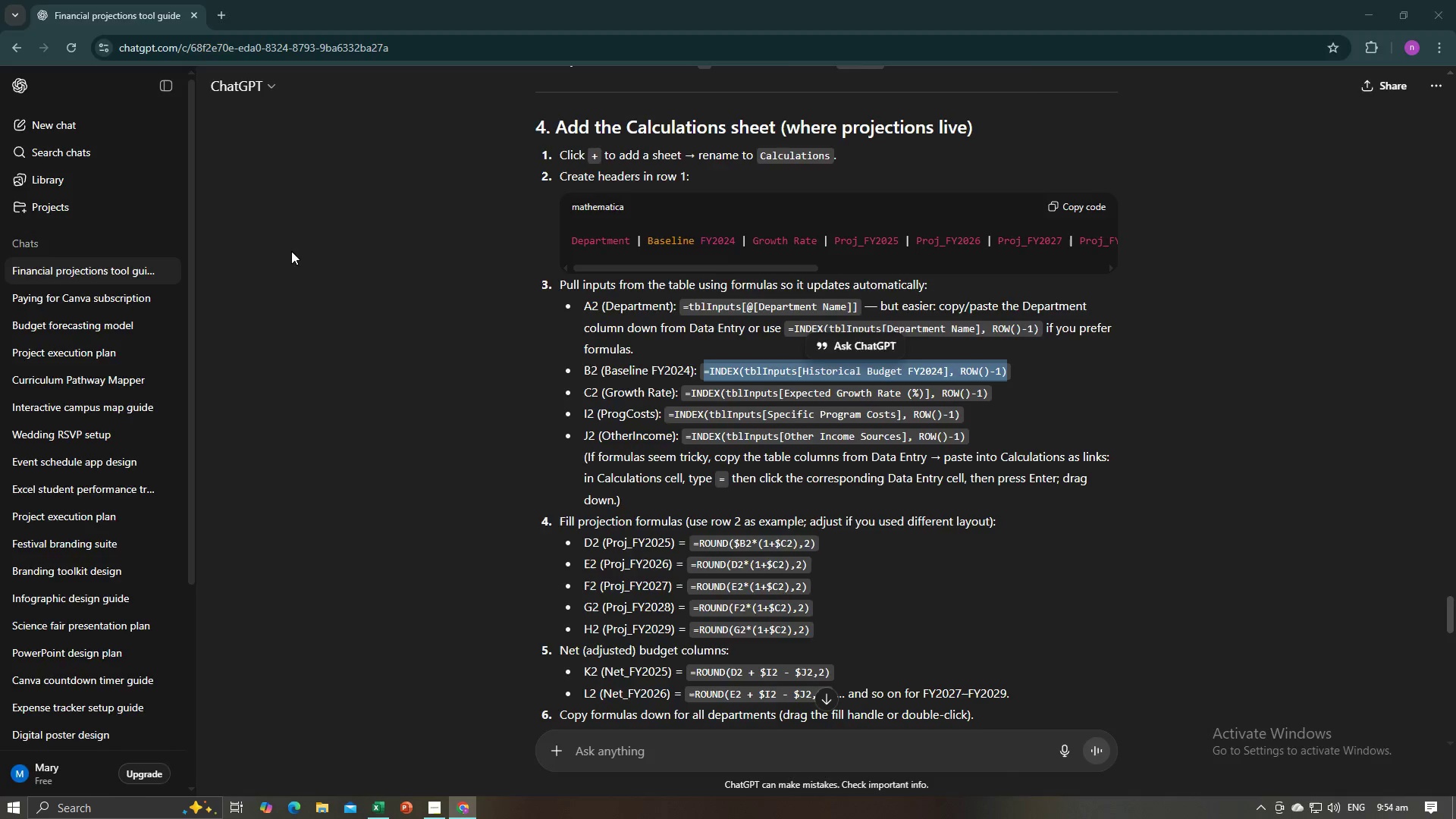 
key(Alt+Tab)
 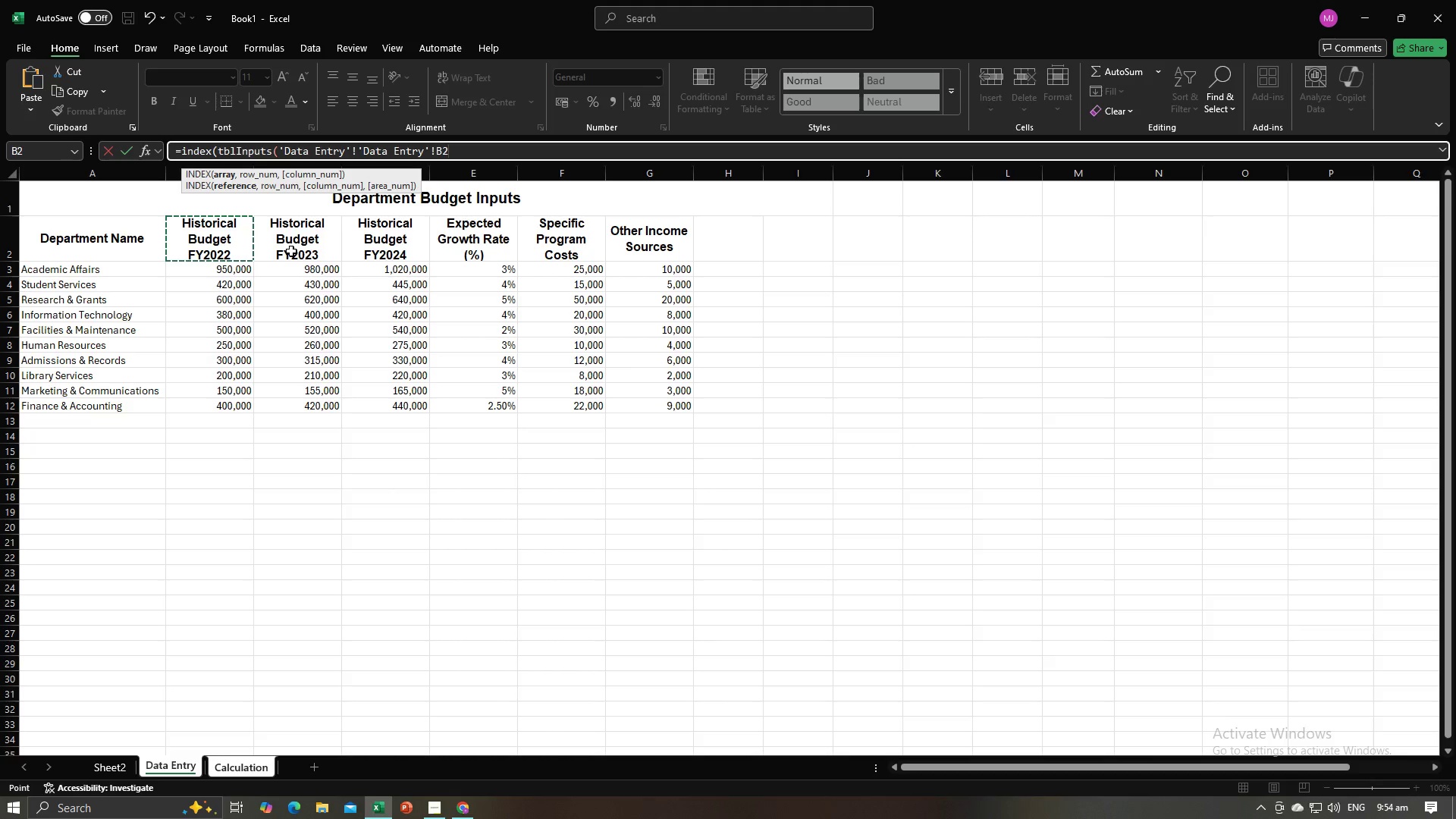 
key(Alt+AltLeft)
 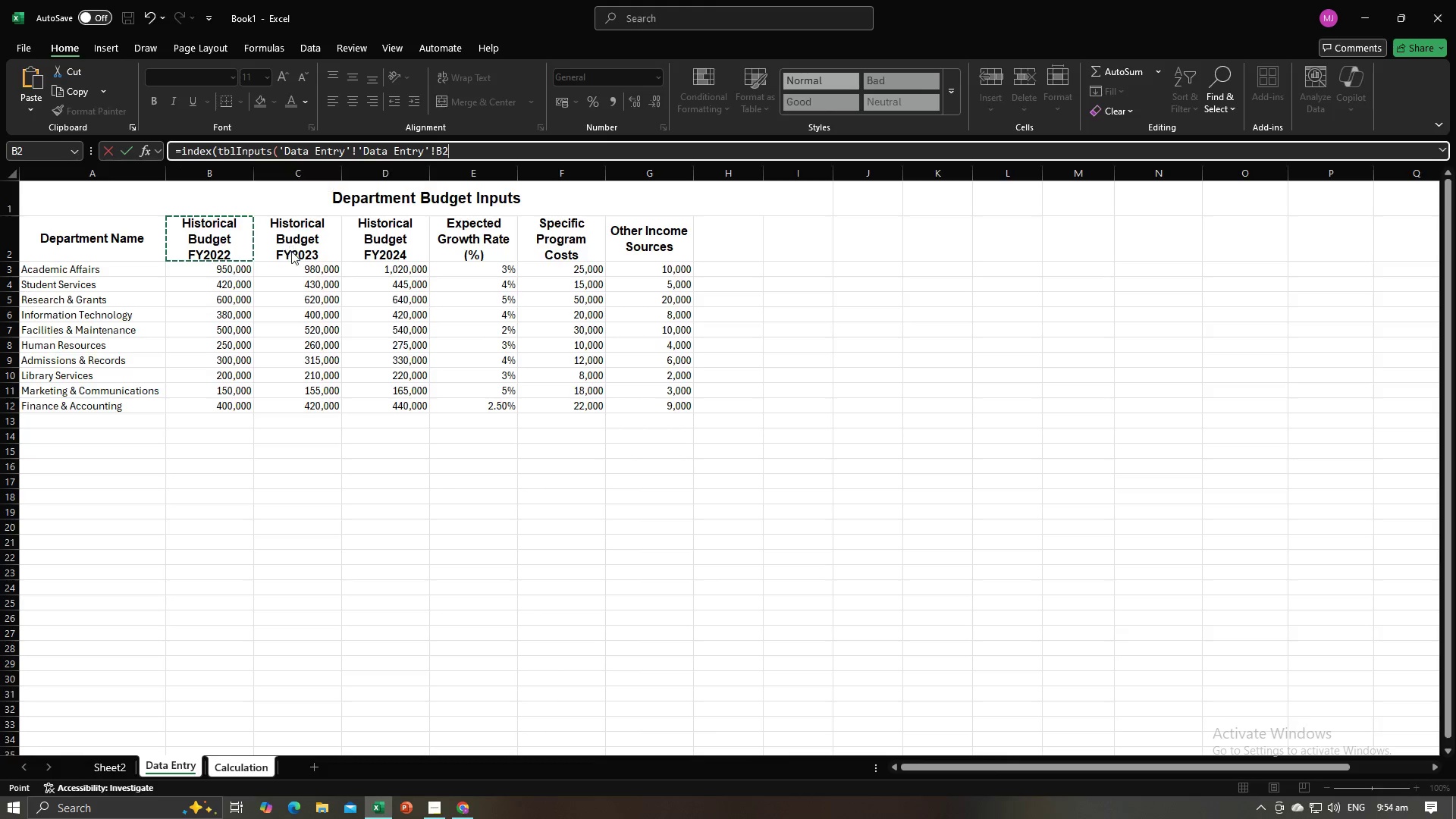 
key(Alt+Tab)
 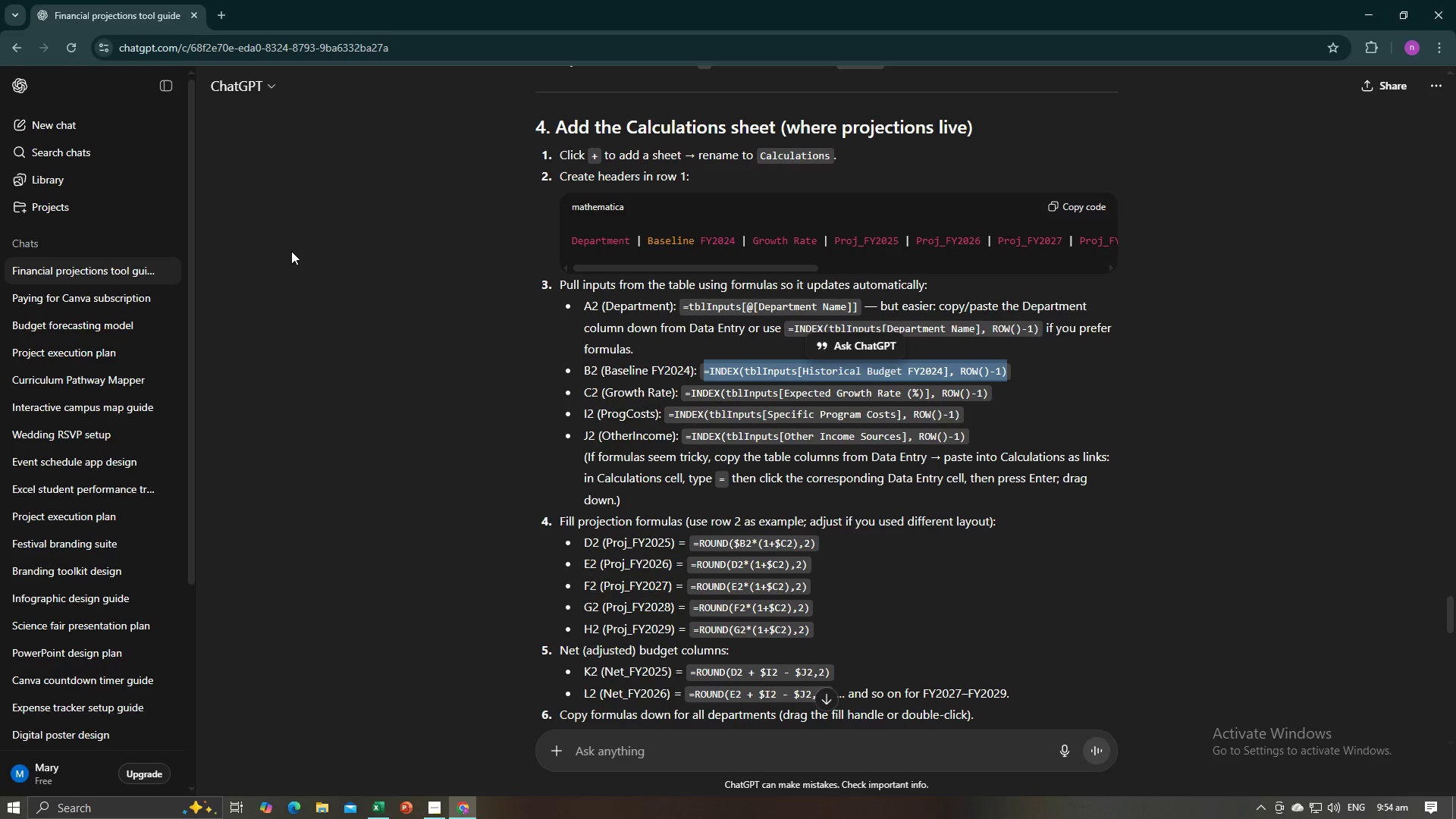 
key(Alt+AltLeft)
 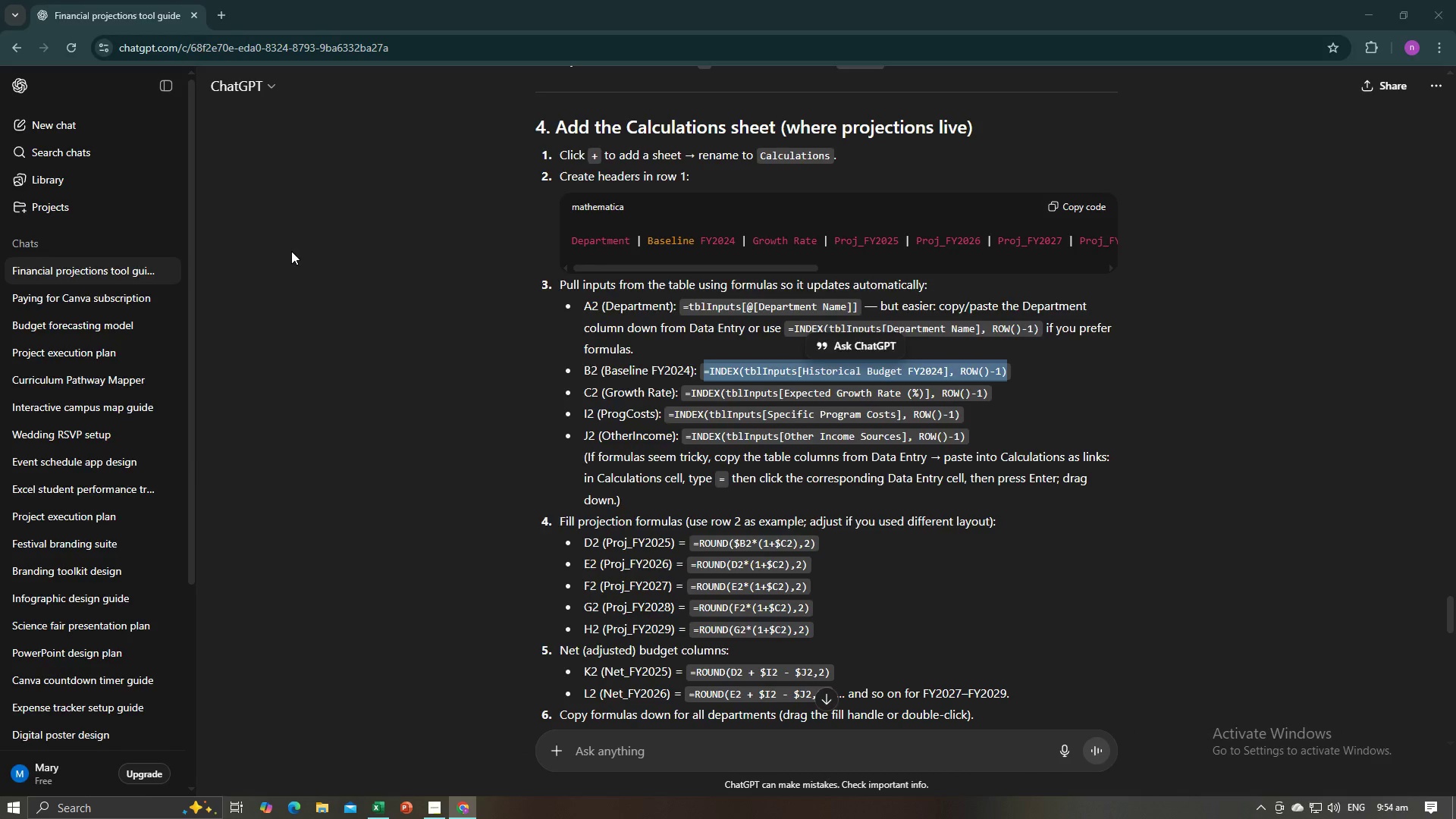 
key(Tab)
type(, Row )
key(Backspace)
type(()
 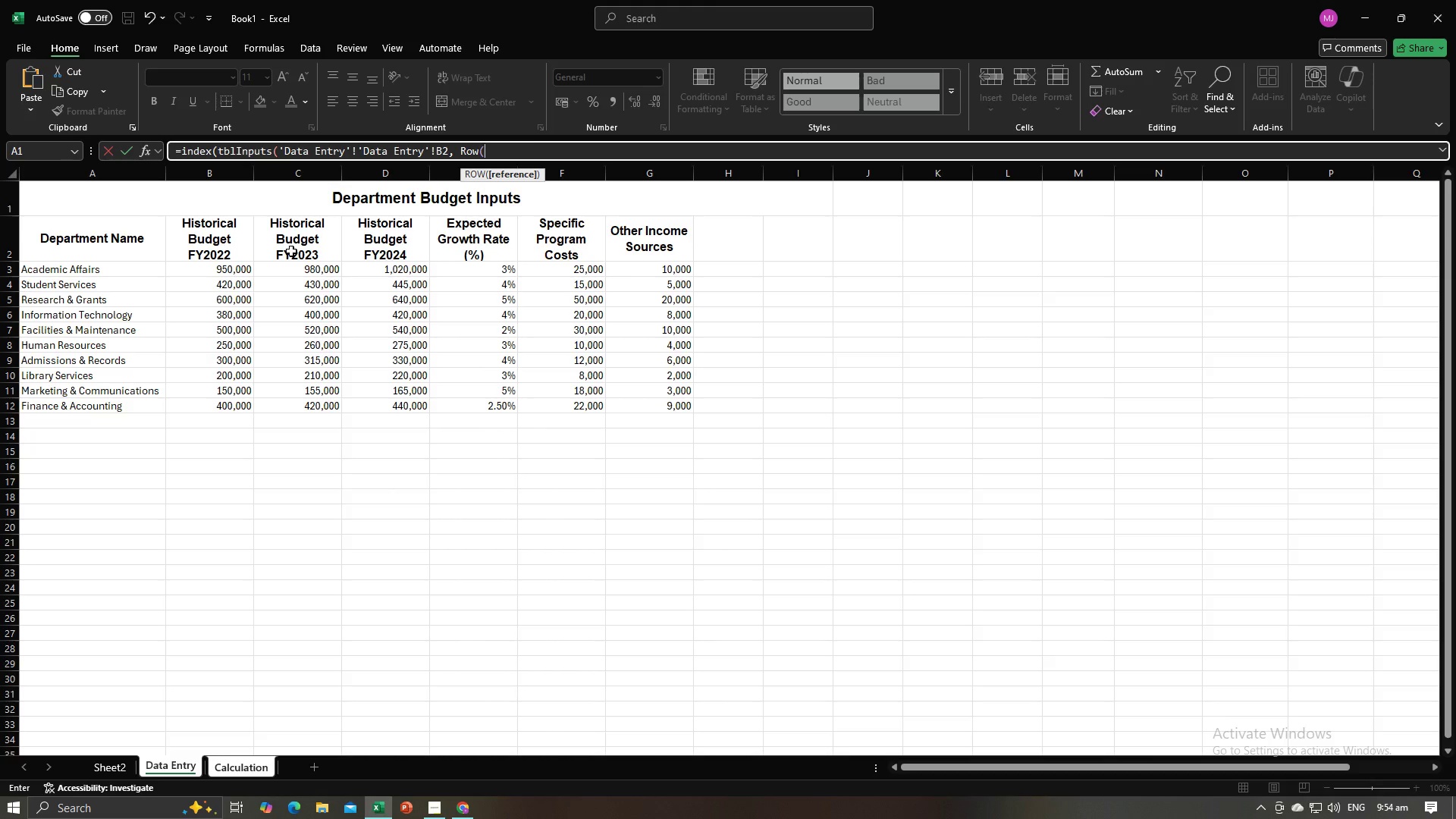 
 